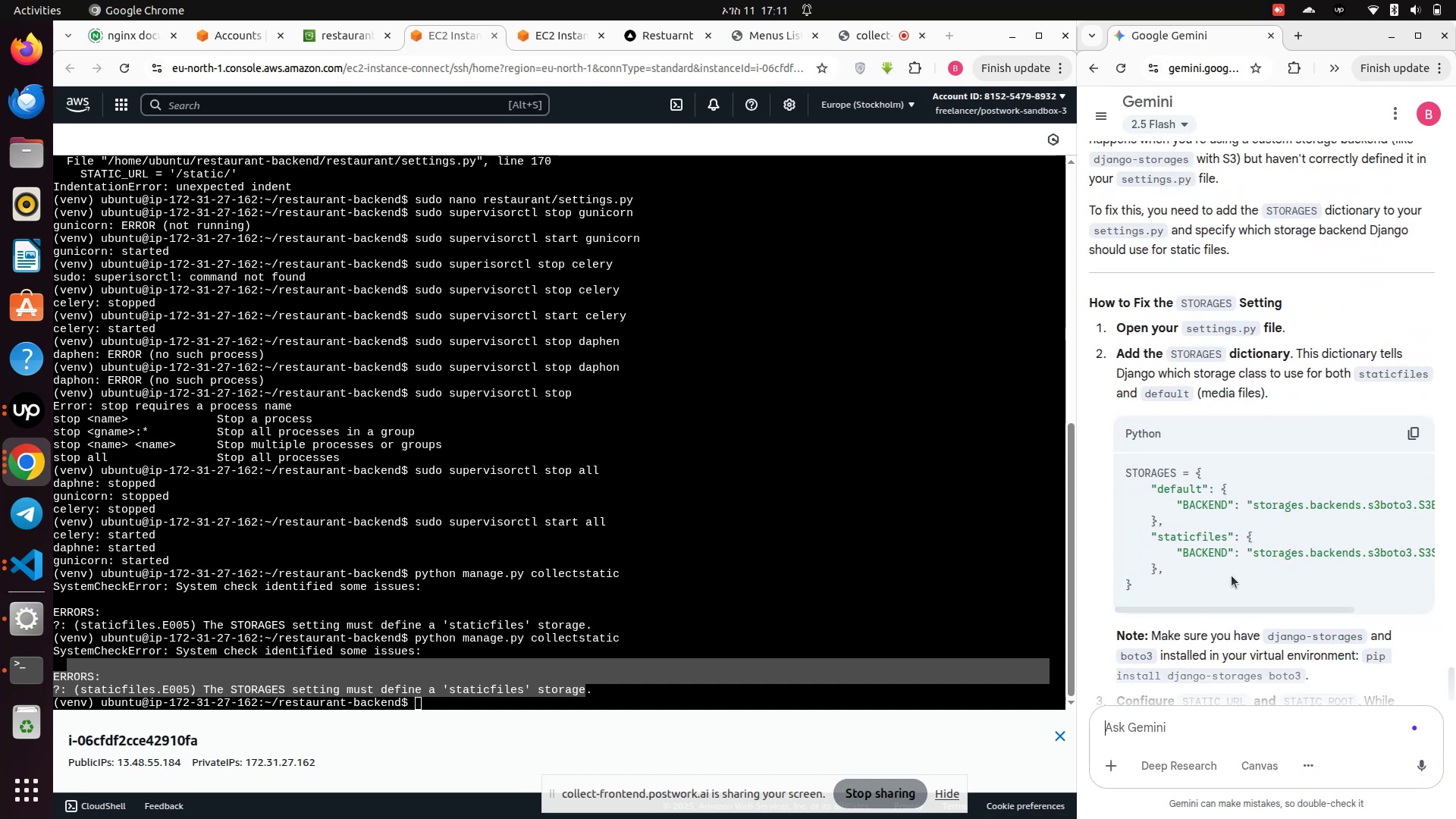 
scroll: coordinate [1232, 576], scroll_direction: down, amount: 4.0
 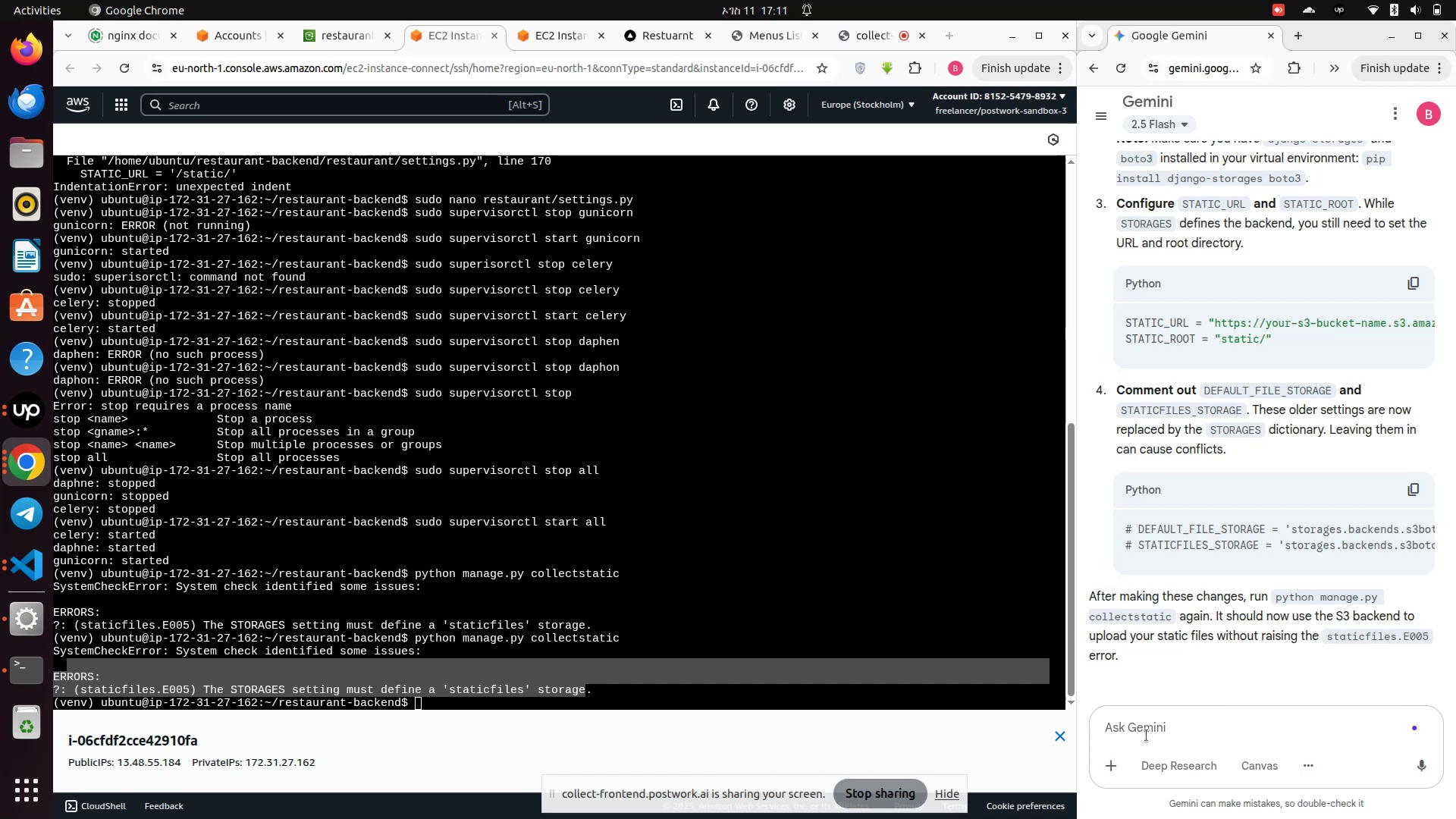 
type(but i want in local )
 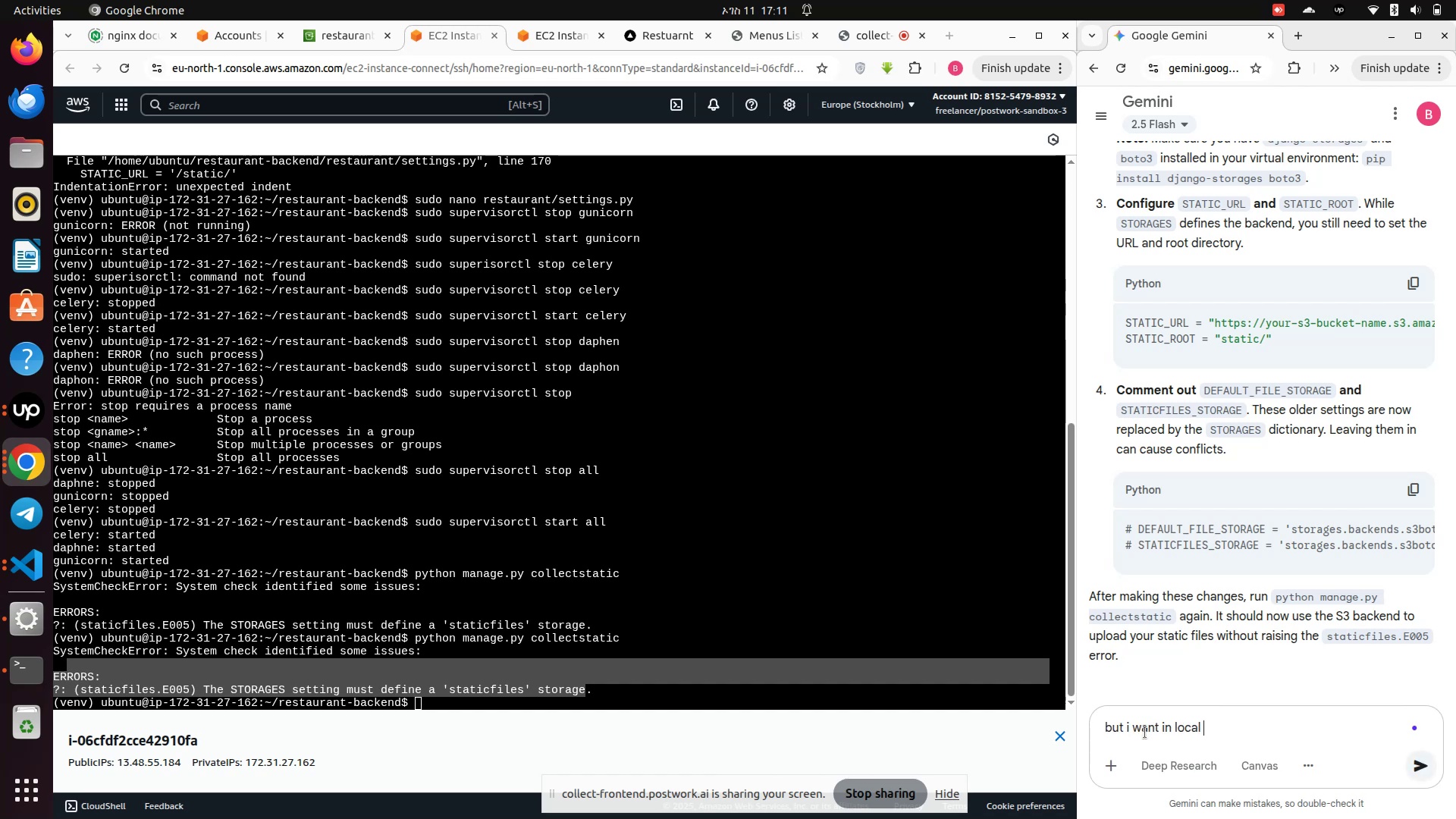 
key(Enter)
 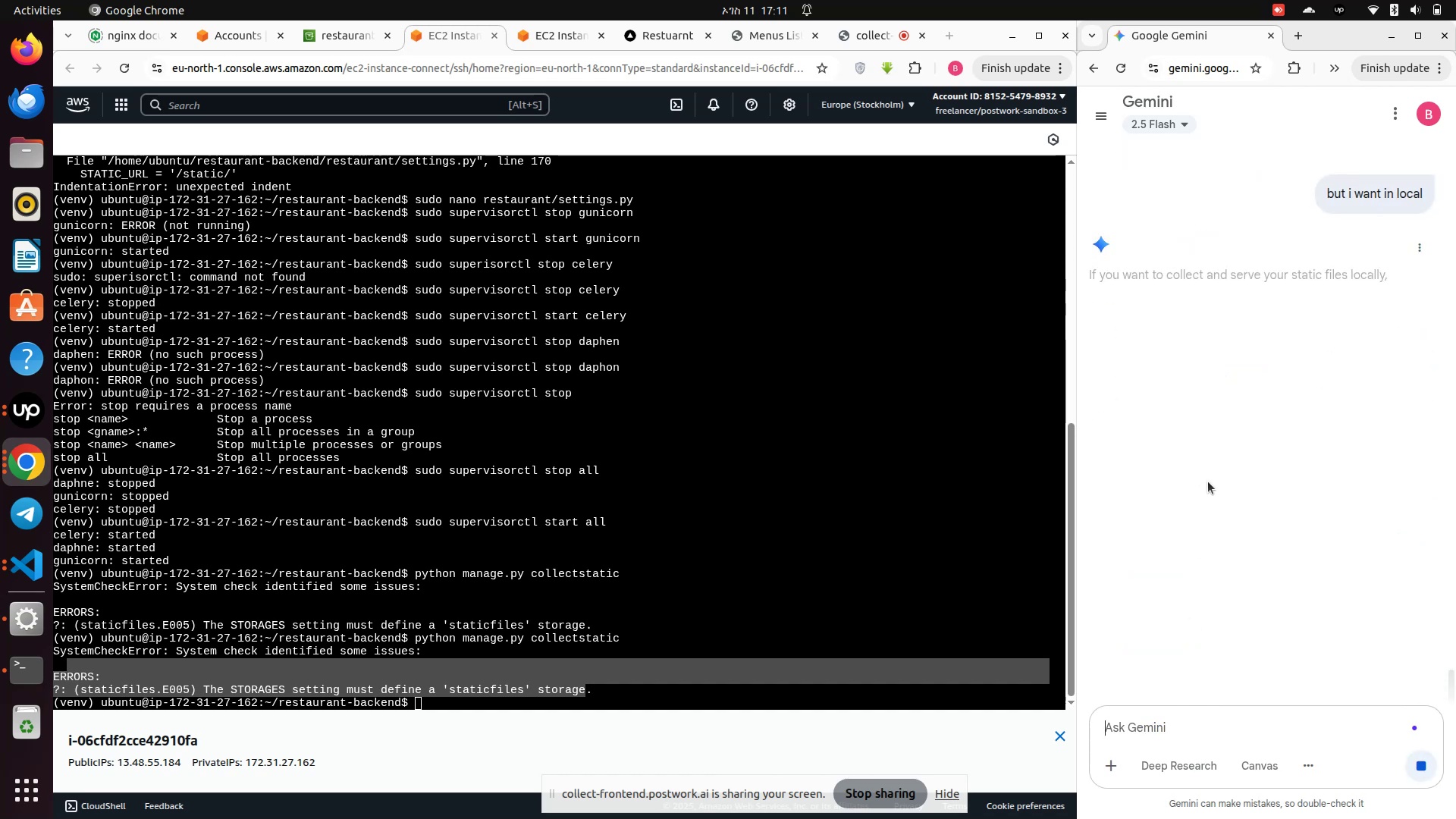 
wait(5.16)
 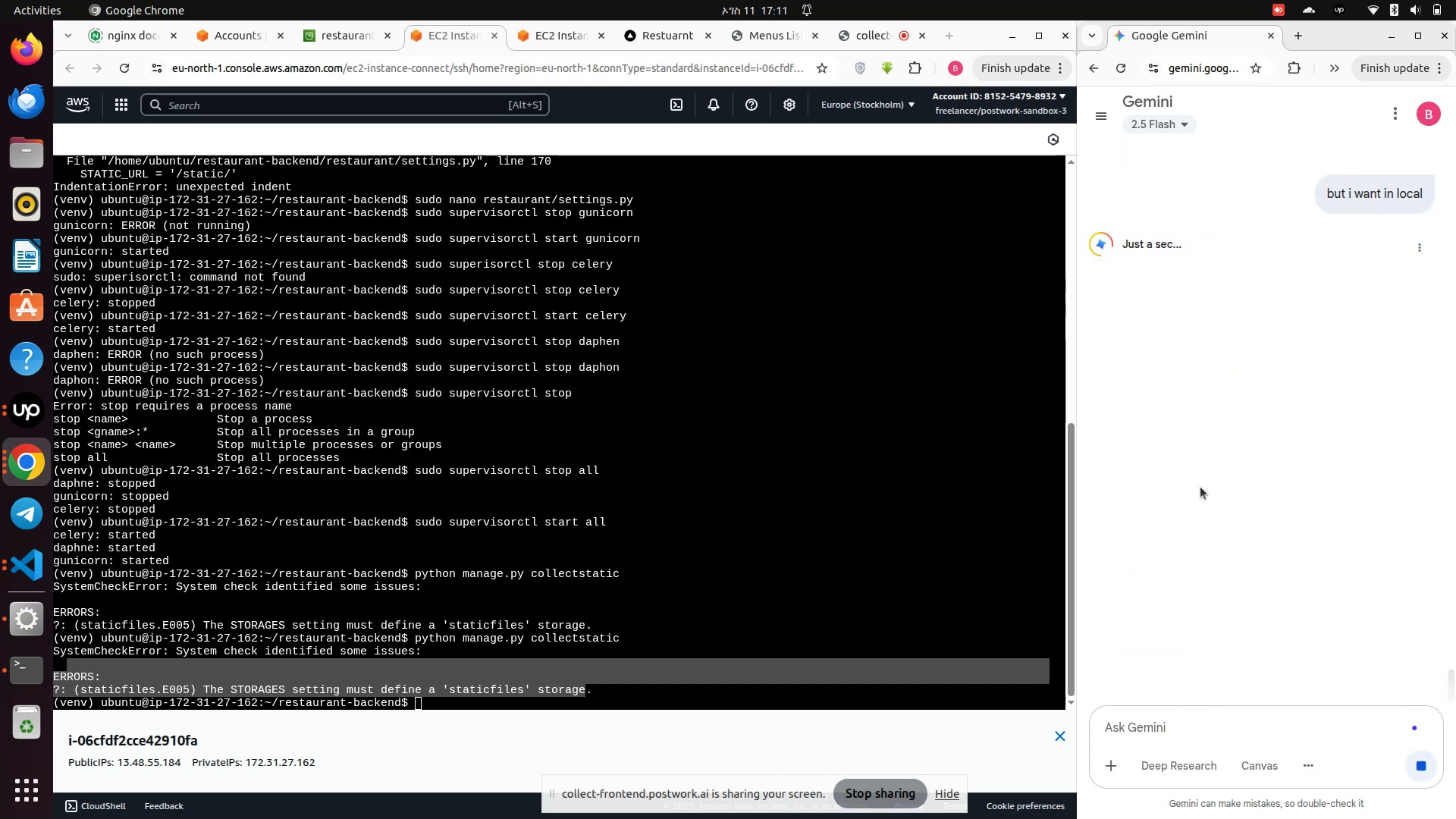 
scroll: coordinate [1208, 571], scroll_direction: down, amount: 7.0
 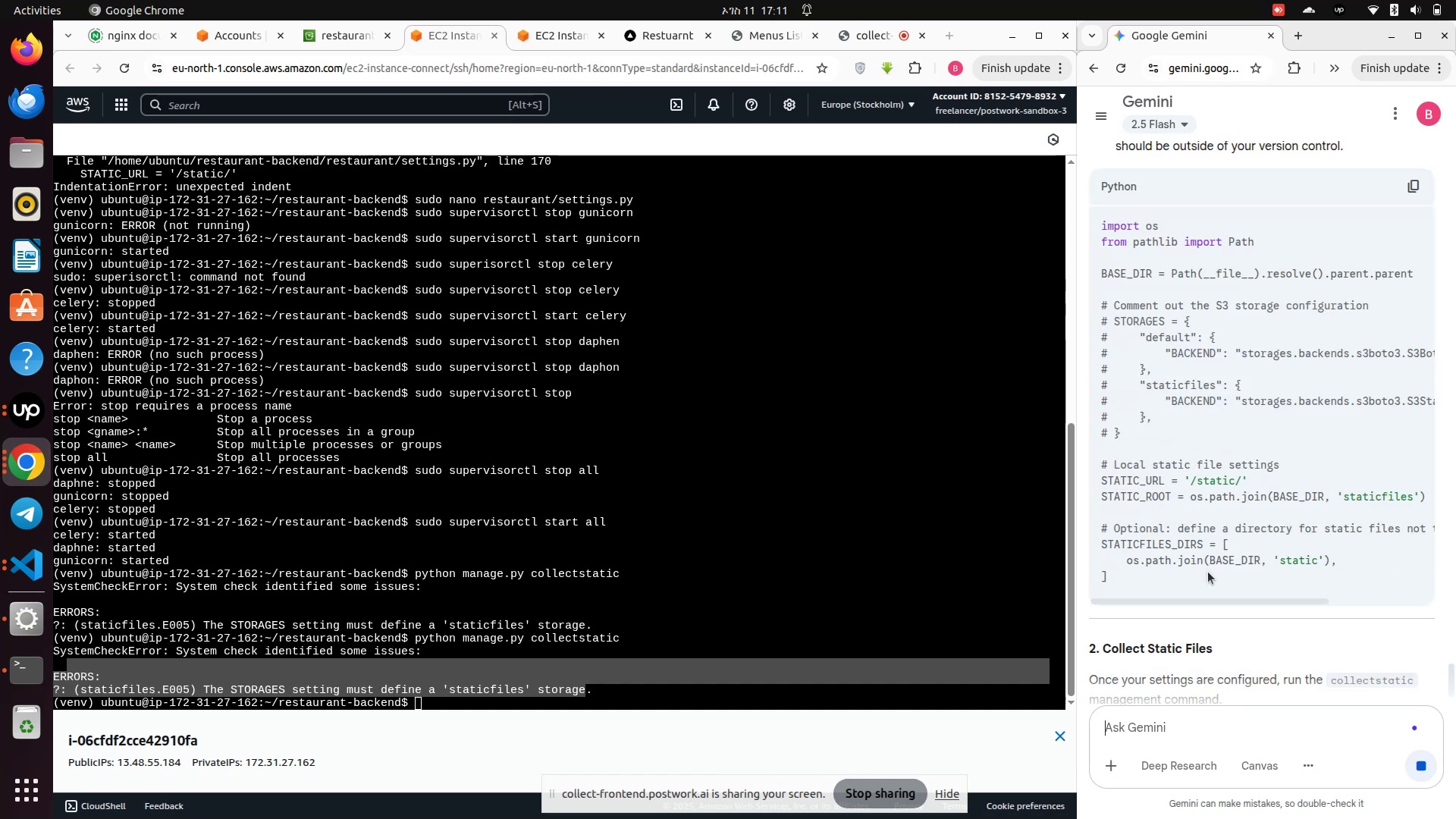 
scroll: coordinate [1208, 572], scroll_direction: up, amount: 3.0
 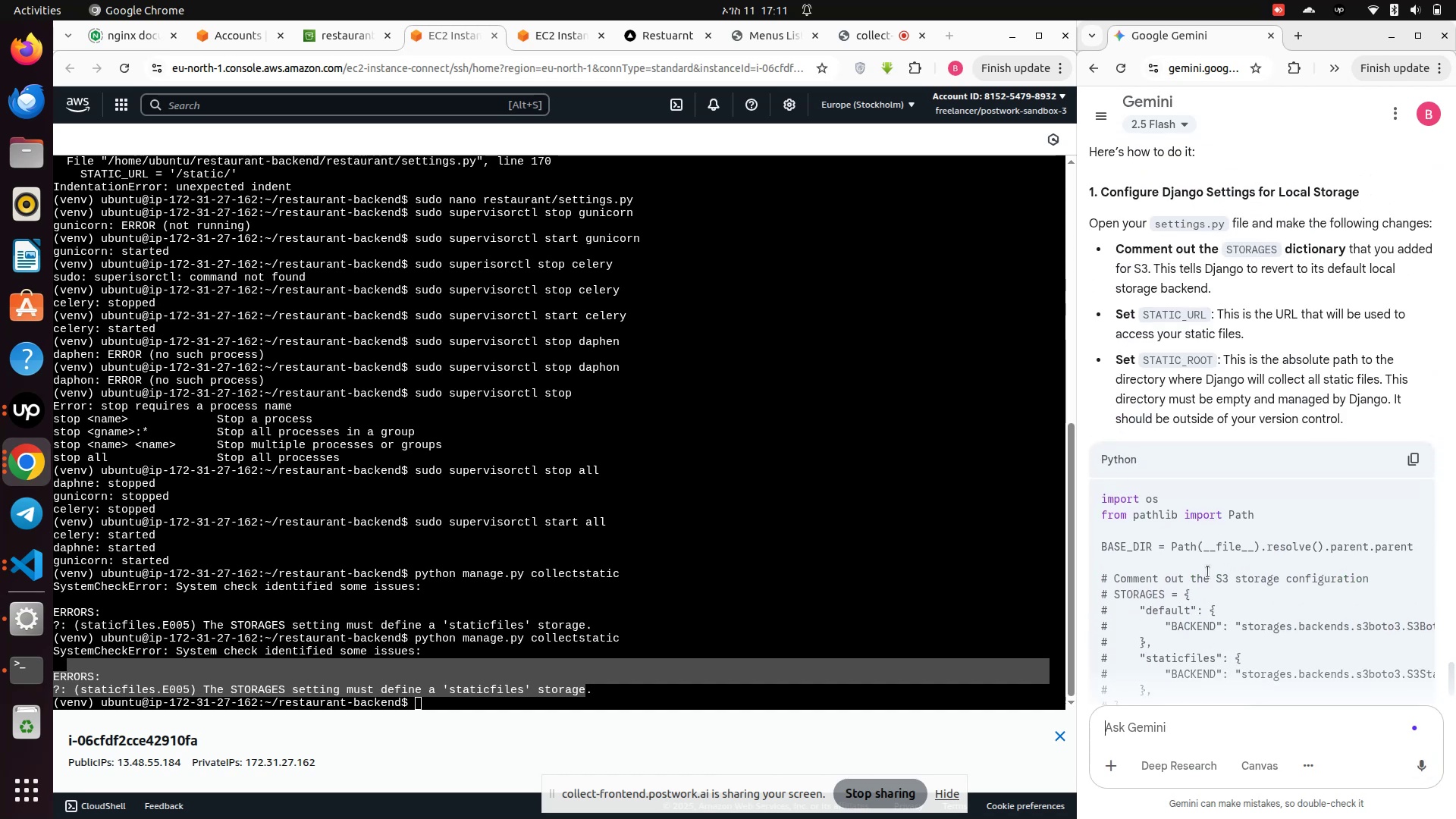 
scroll: coordinate [1208, 572], scroll_direction: down, amount: 2.0
 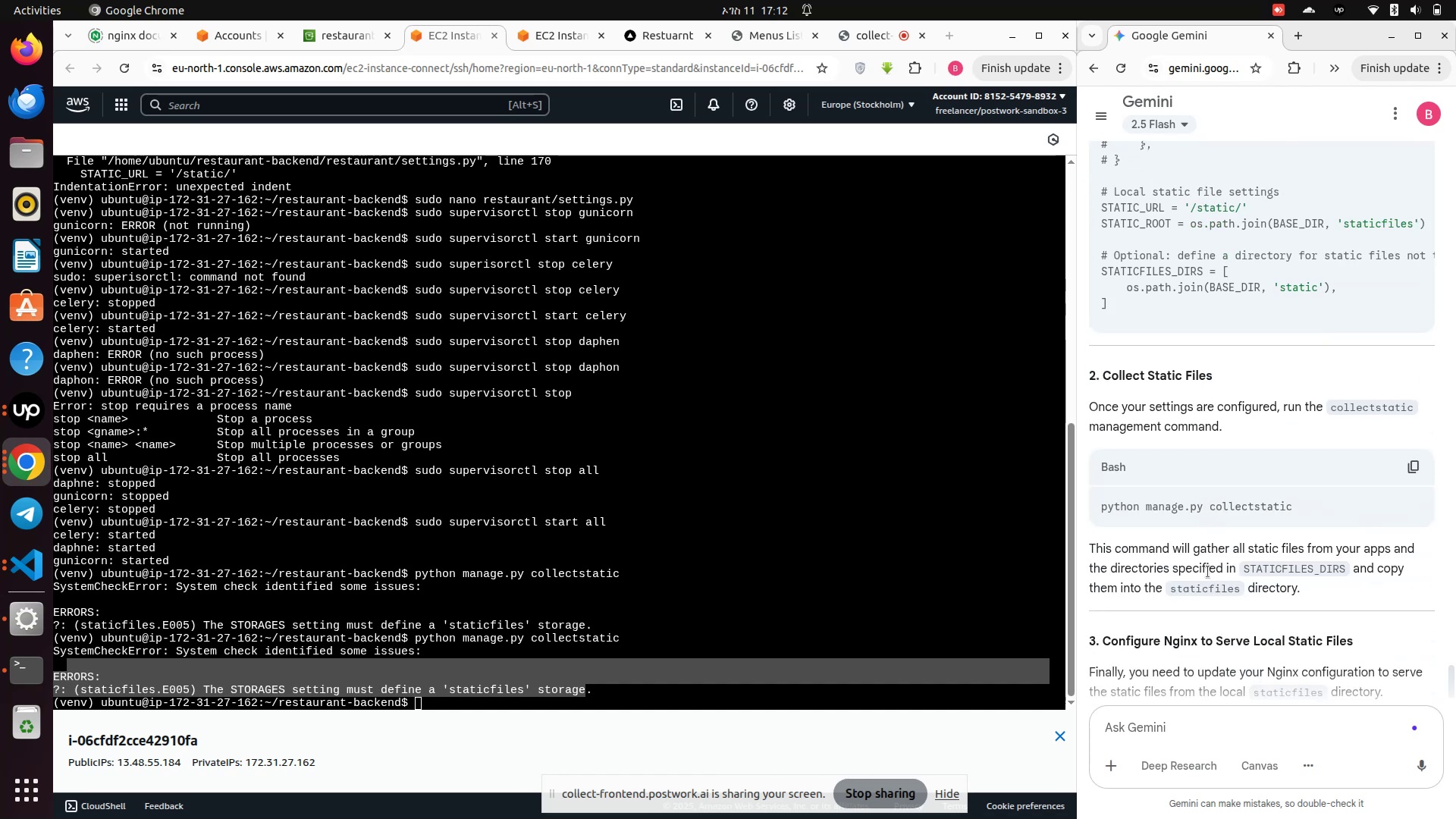 
scroll: coordinate [1208, 572], scroll_direction: up, amount: 2.0
 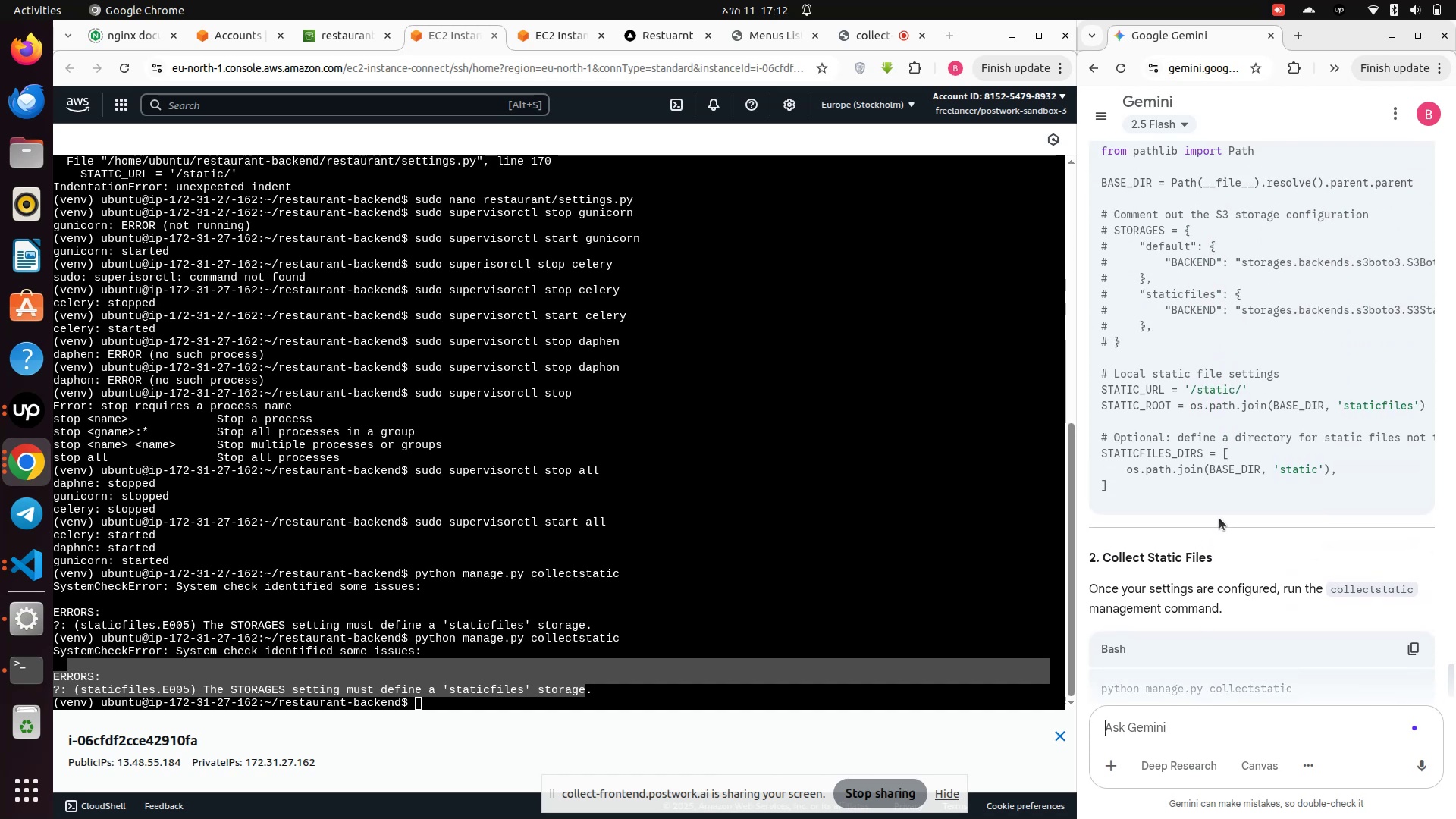 
wait(5.33)
 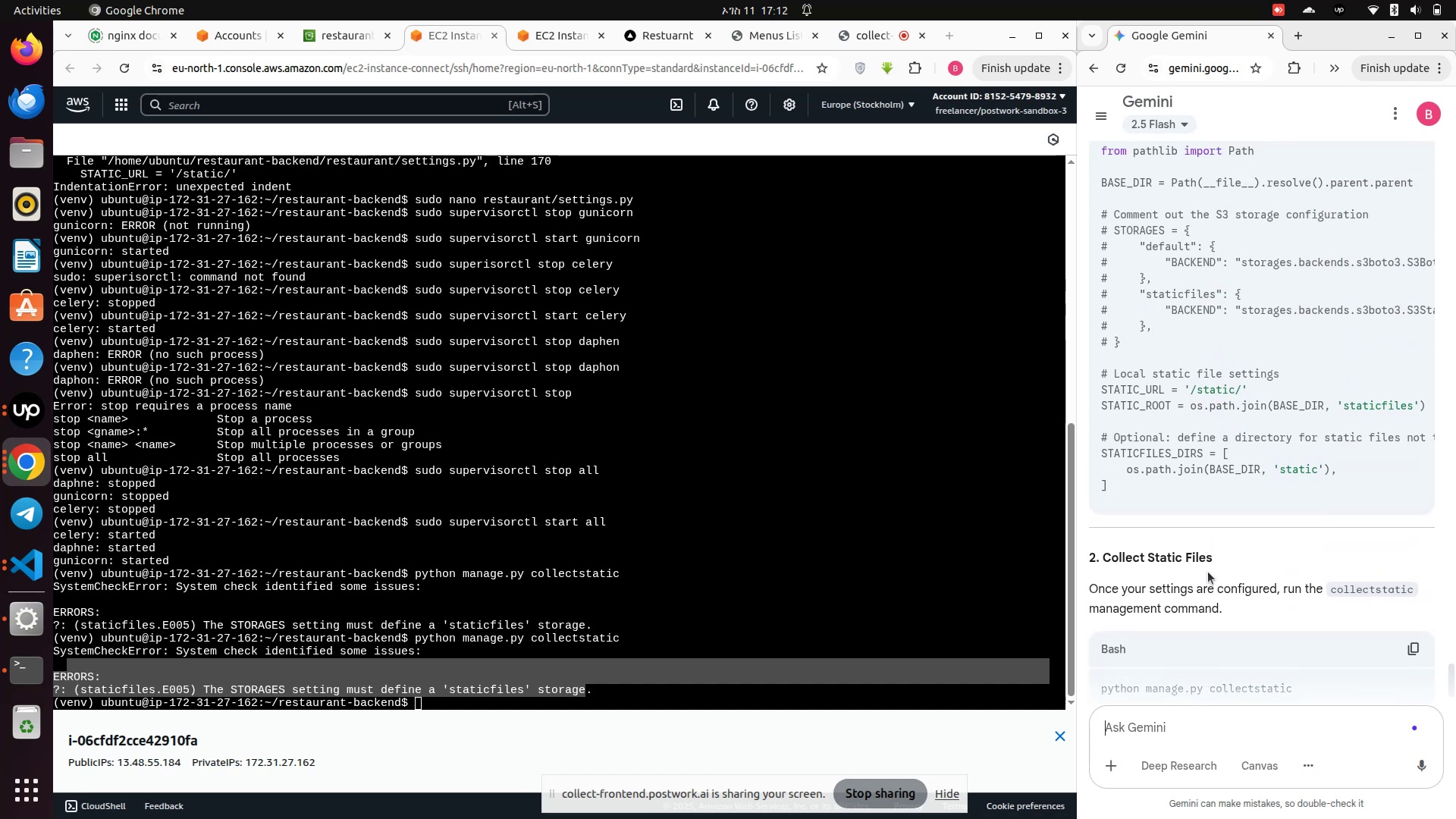 
left_click_drag(start_coordinate=[1219, 514], to_coordinate=[1181, 506])
 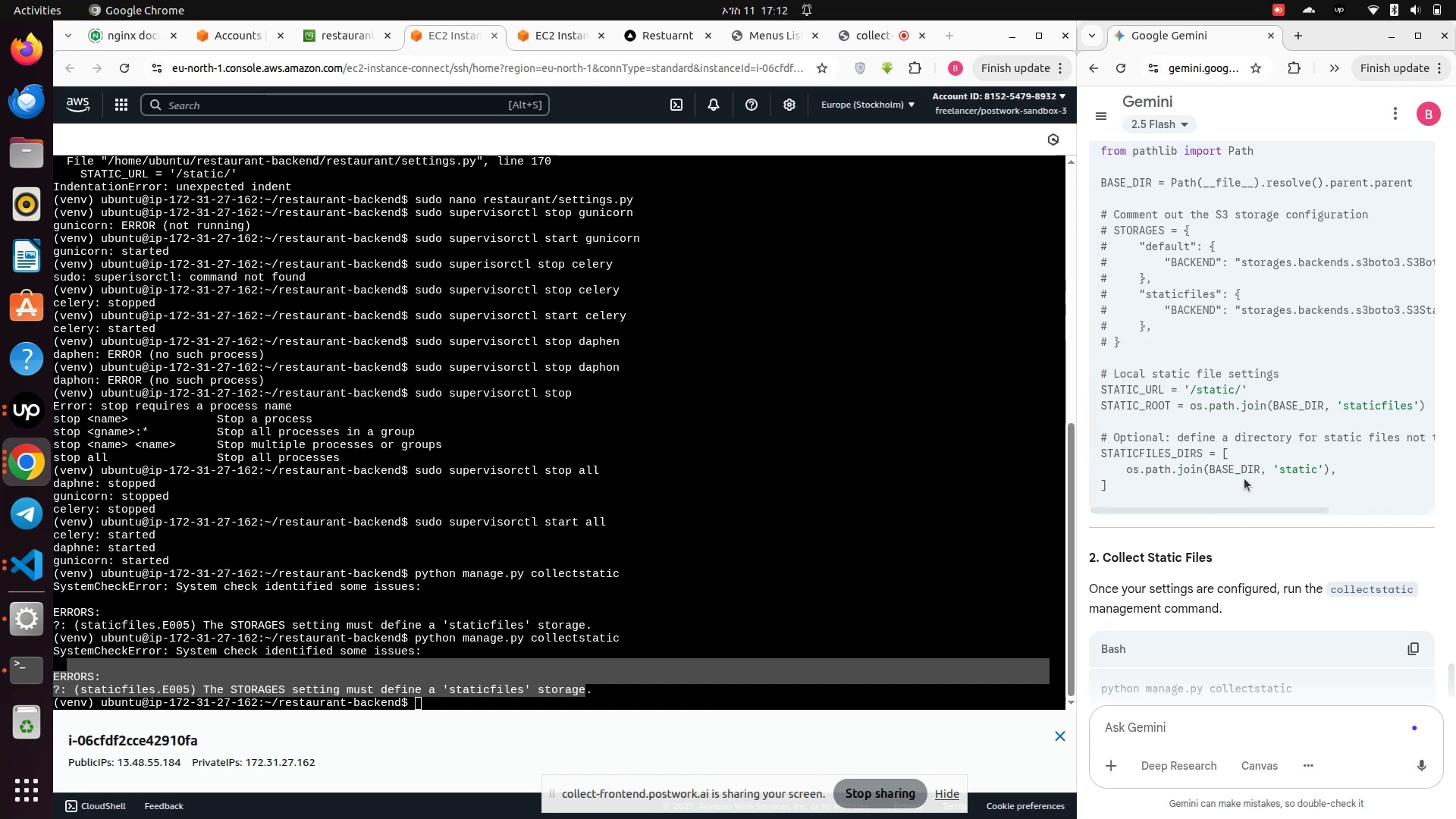 
scroll: coordinate [1244, 479], scroll_direction: up, amount: 1.0
 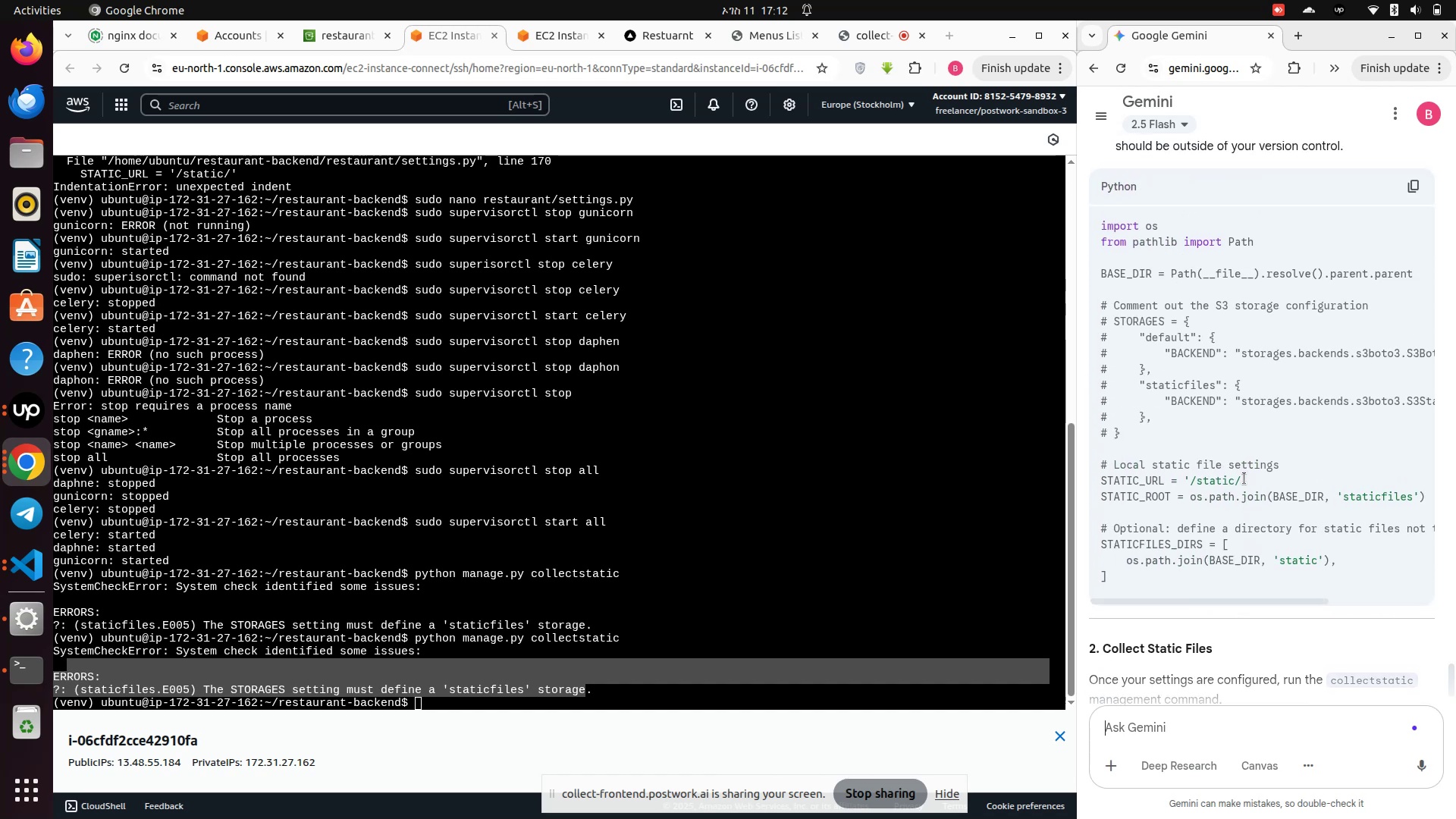 
wait(5.58)
 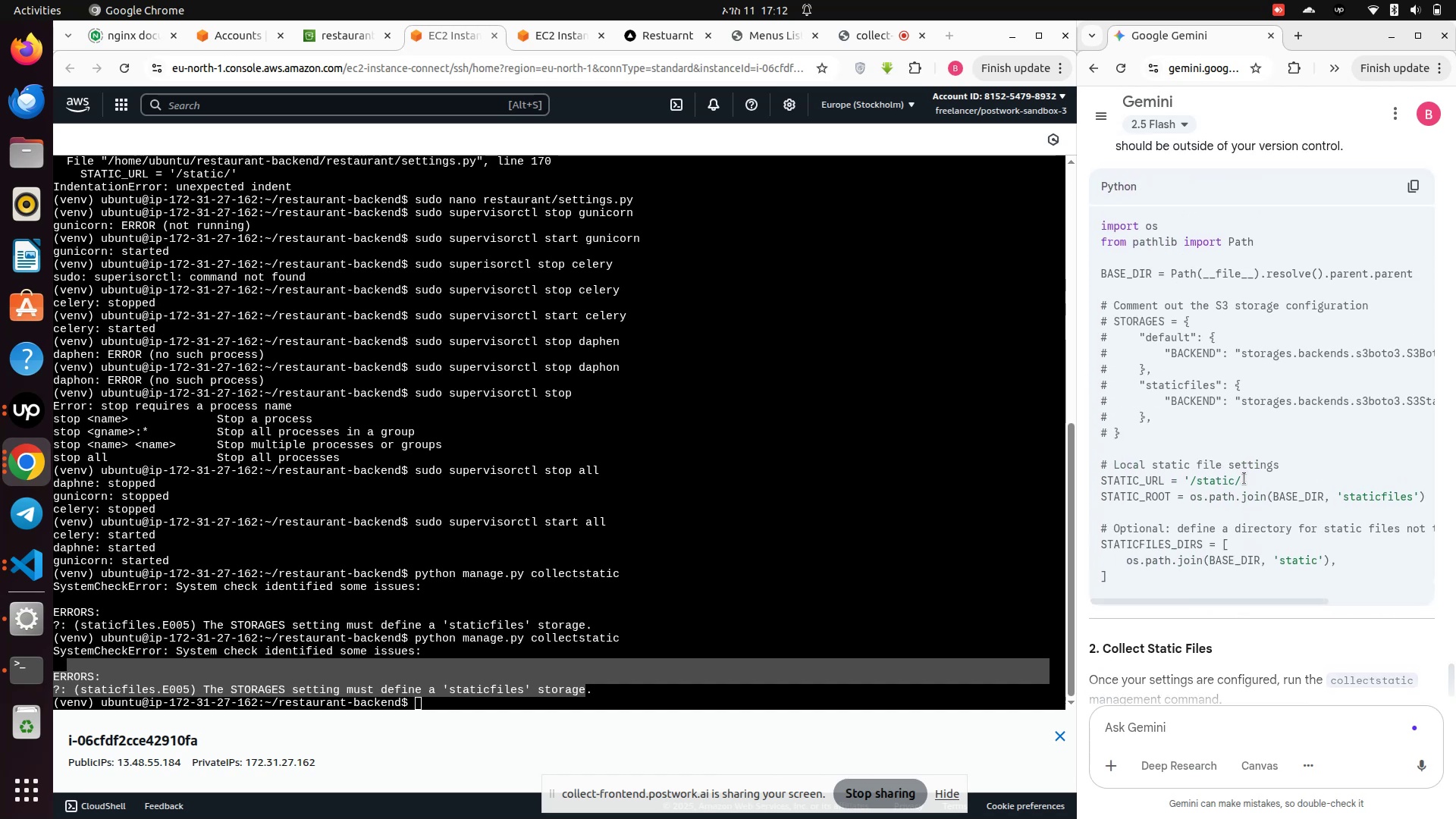 
scroll: coordinate [860, 491], scroll_direction: down, amount: 1.0
 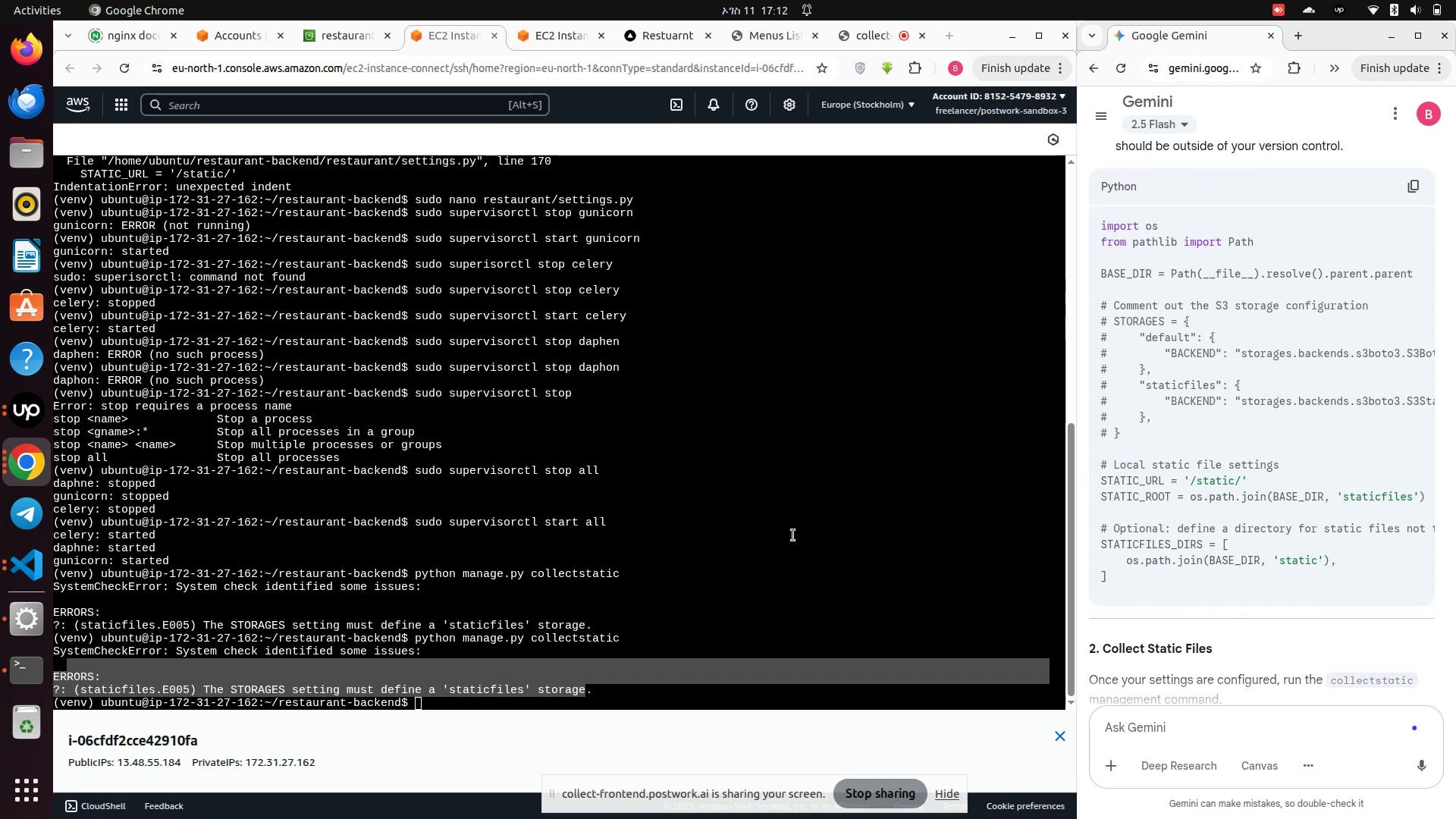 
key(ArrowUp)
 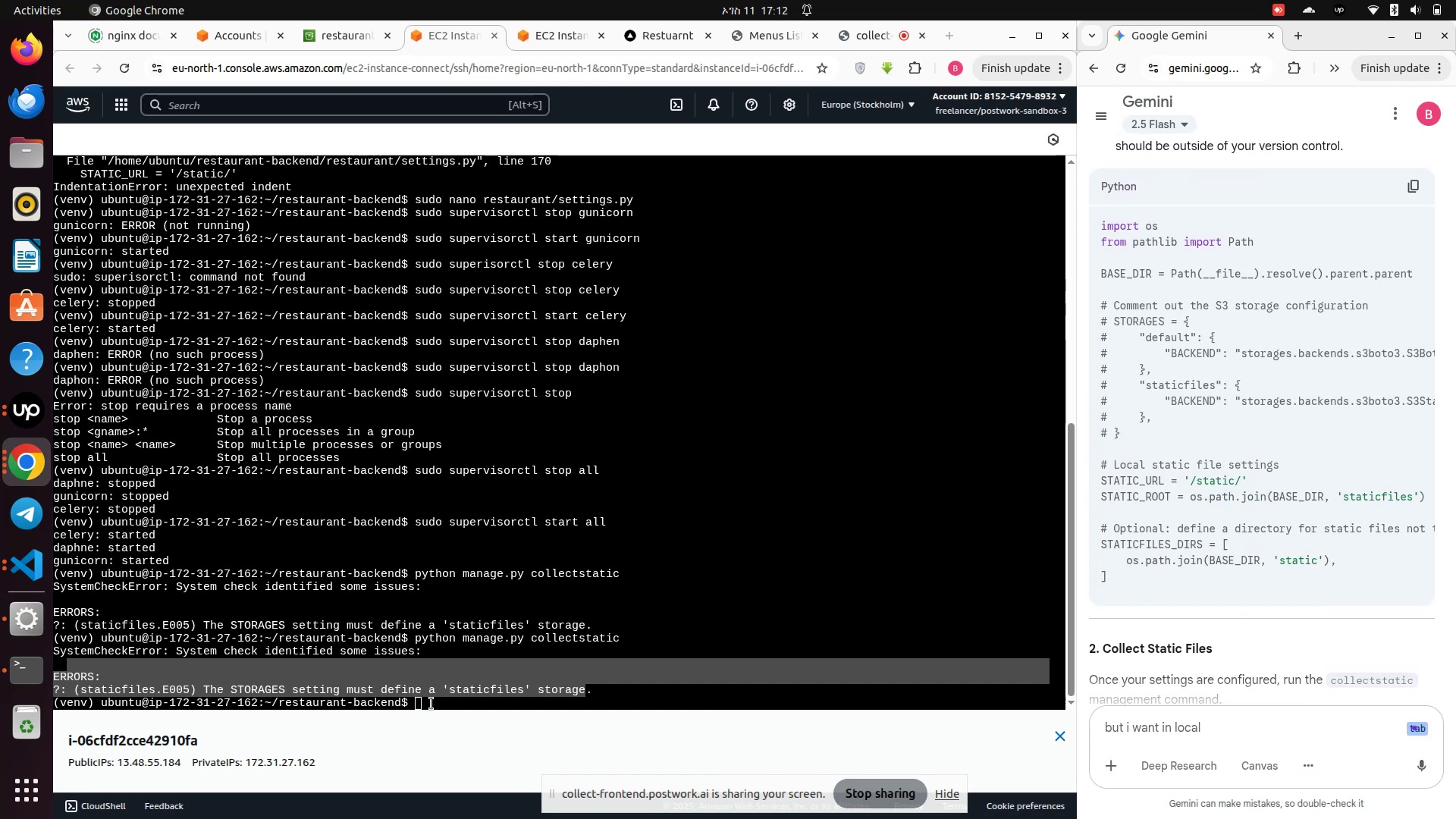 
key(ArrowUp)
 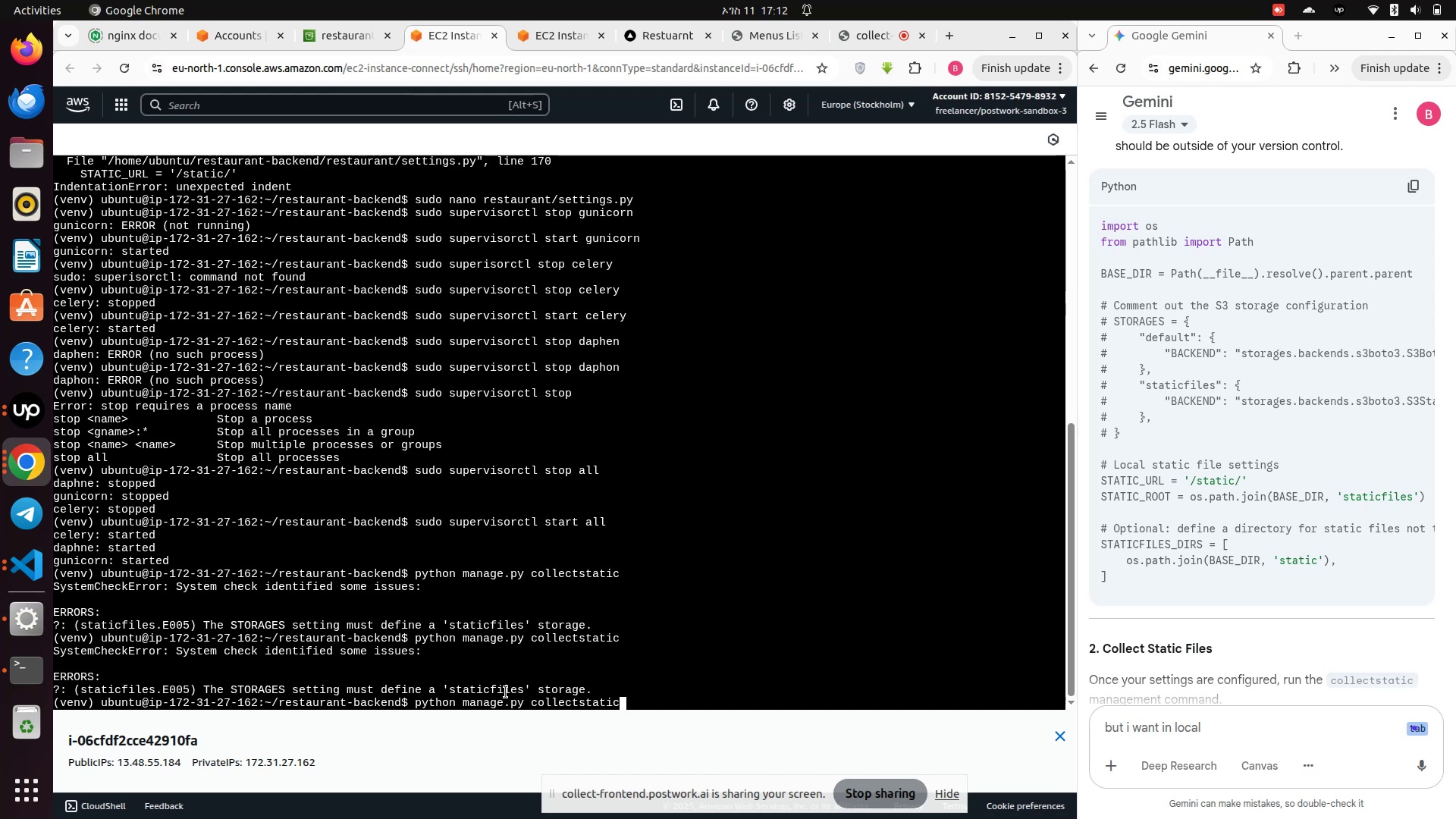 
key(ArrowUp)
 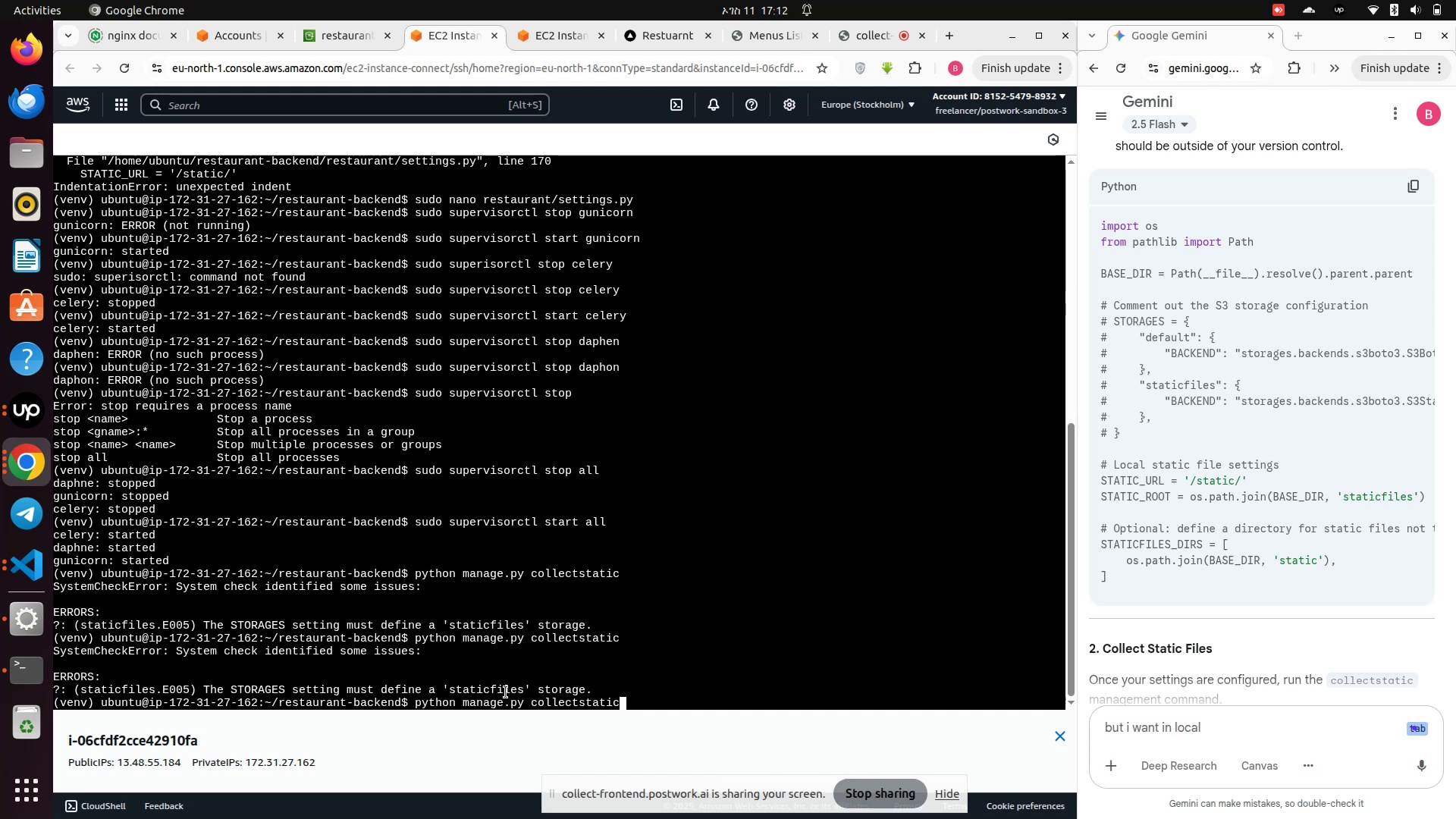 
key(ArrowUp)
 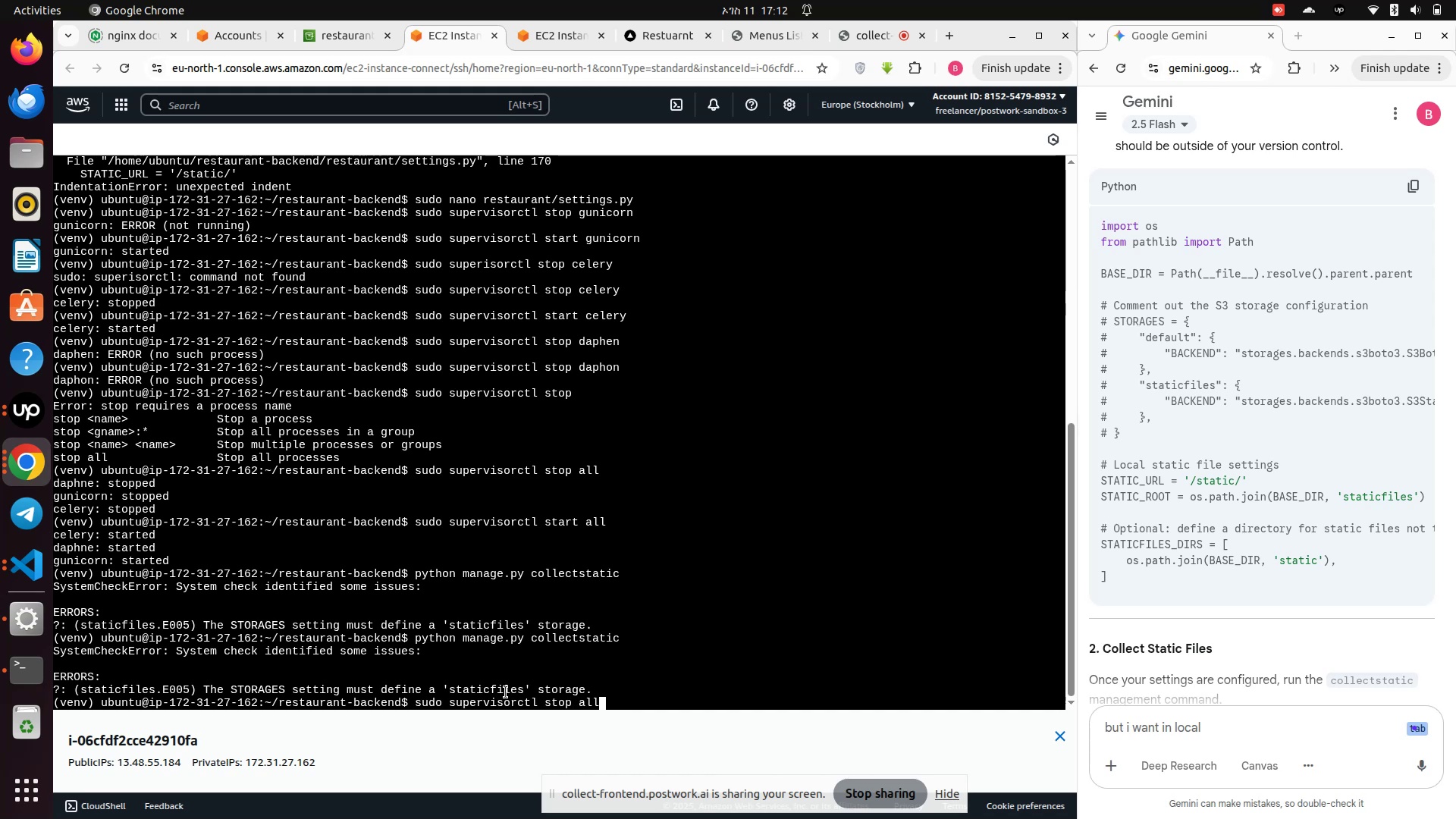 
key(ArrowUp)
 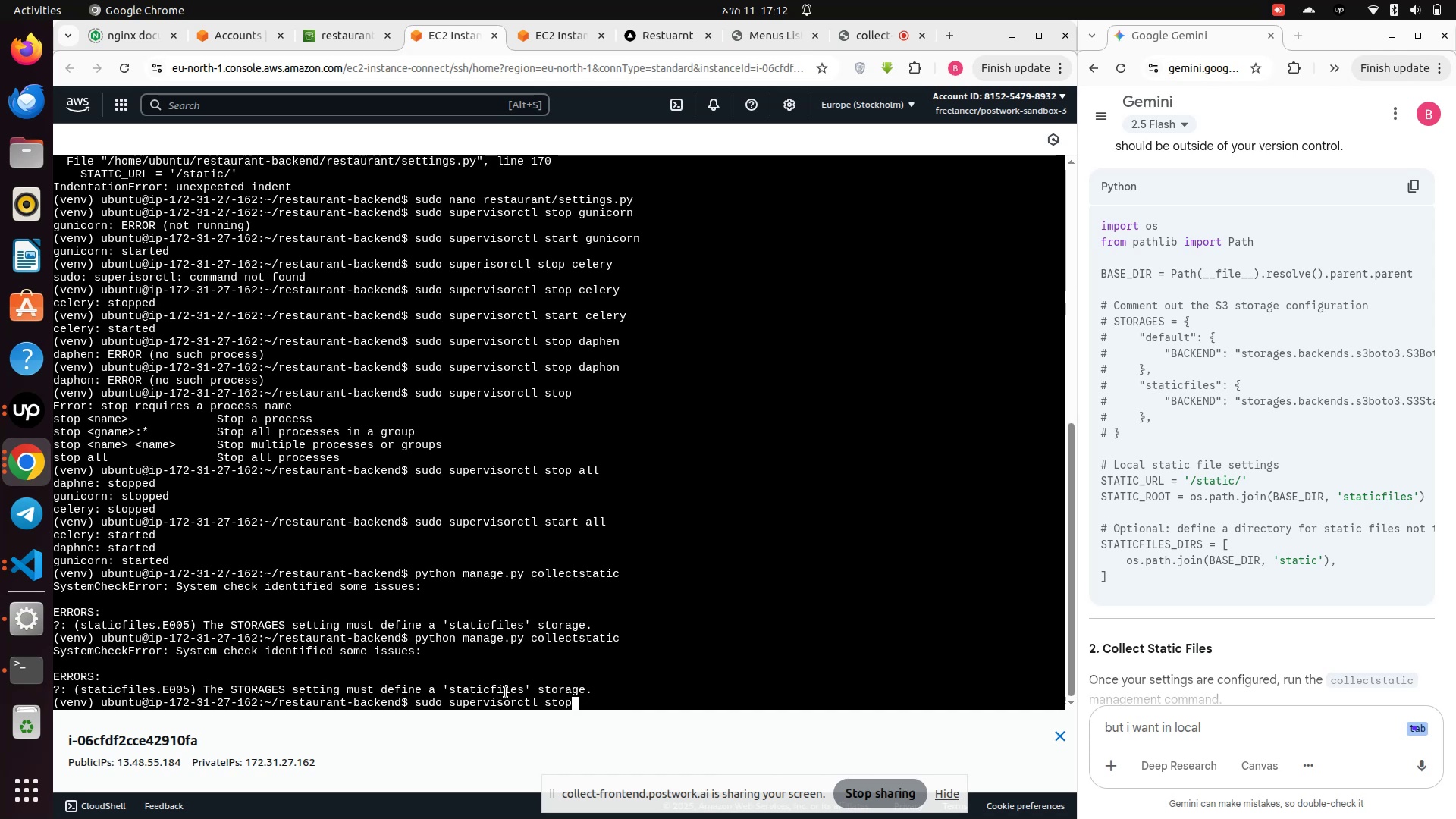 
key(ArrowUp)
 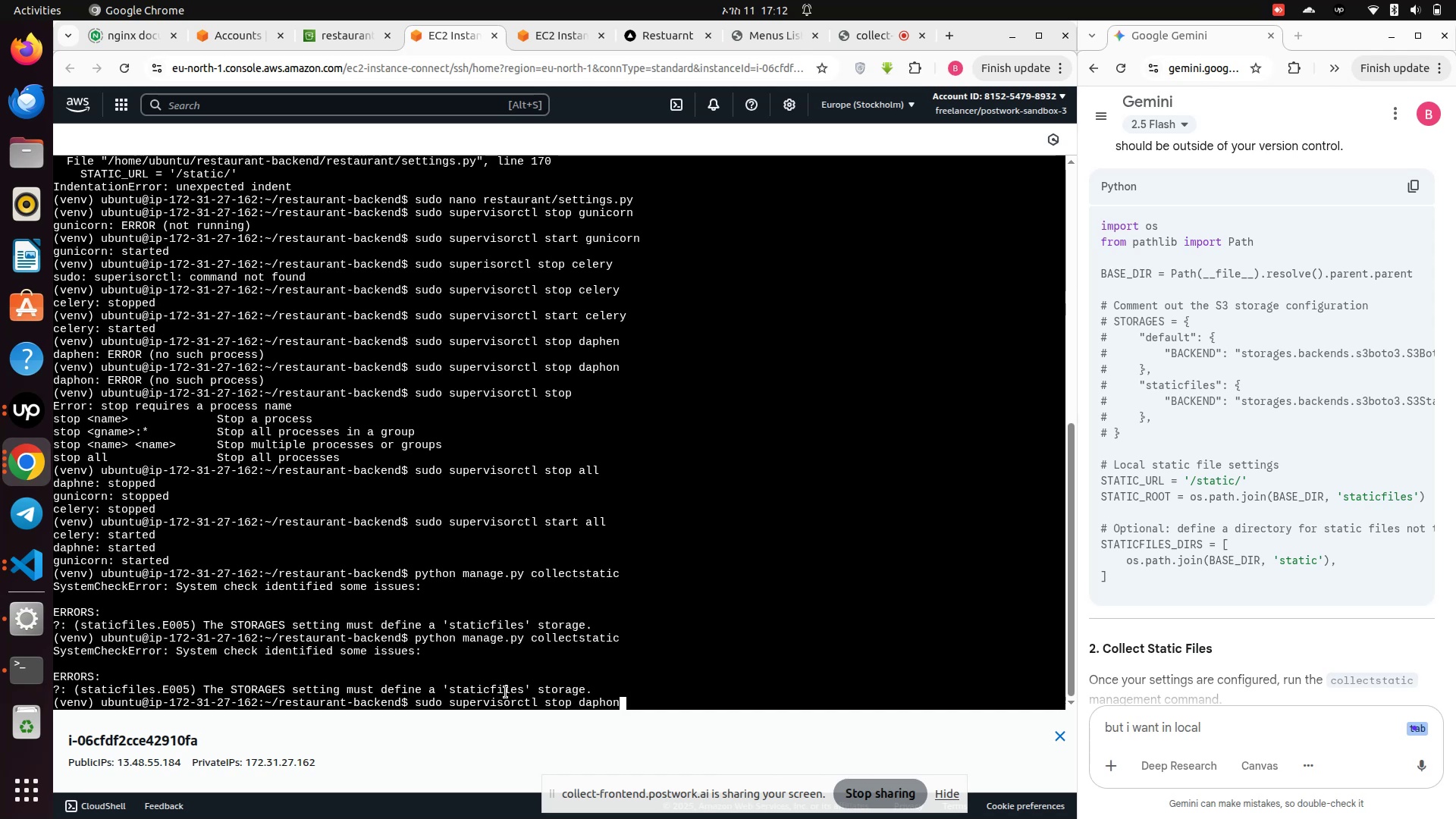 
key(ArrowUp)
 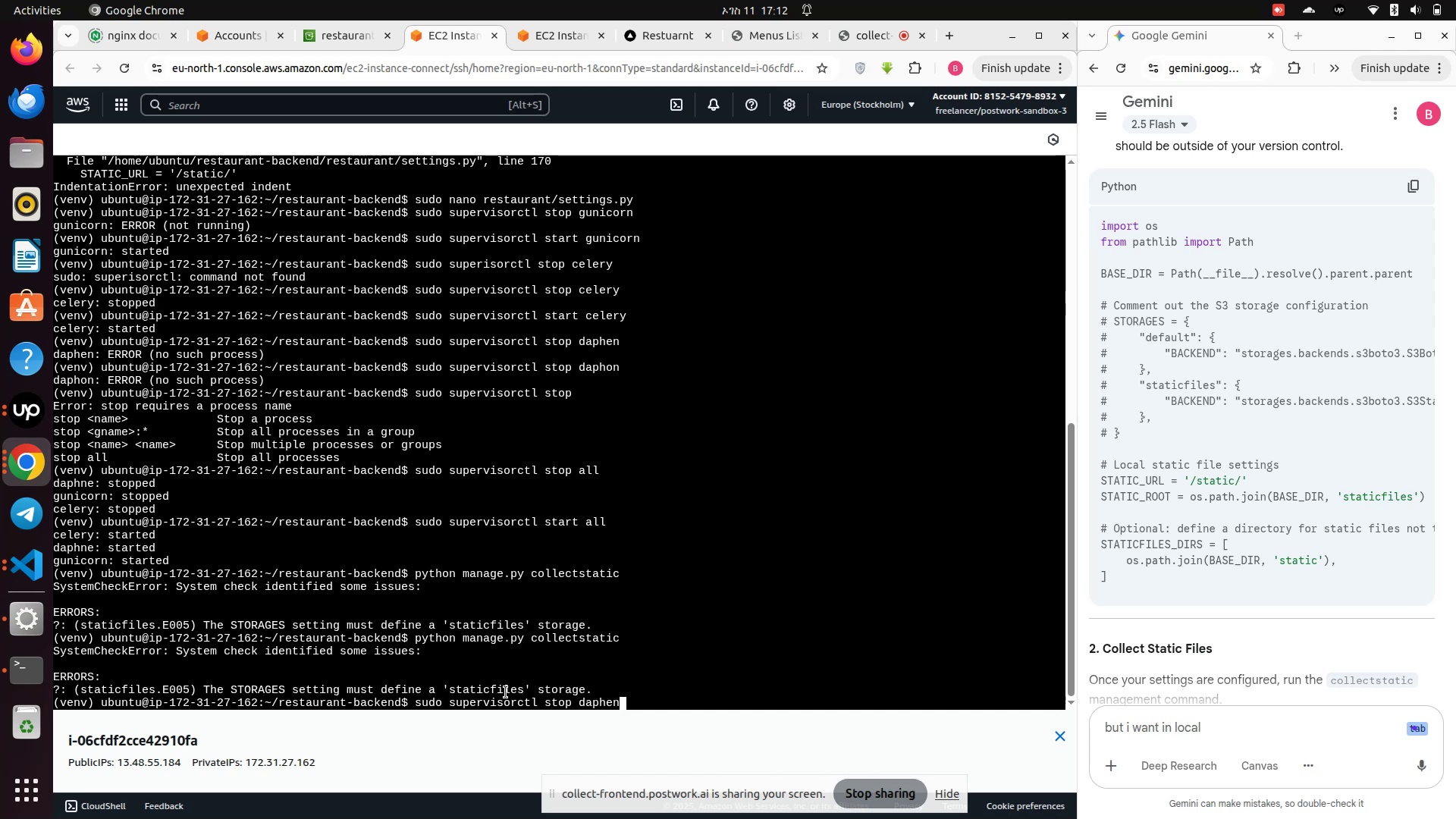 
key(ArrowUp)
 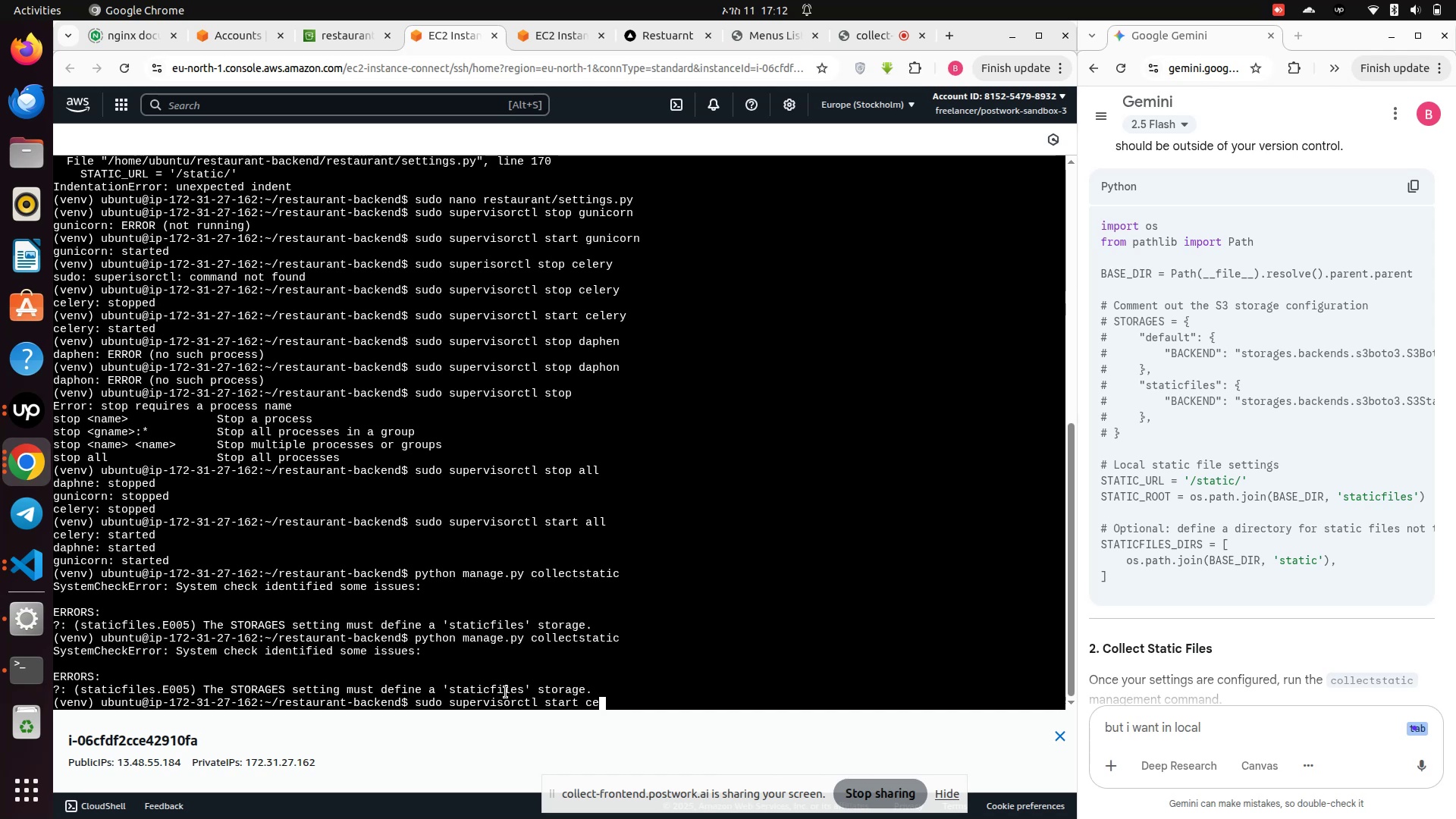 
key(ArrowUp)
 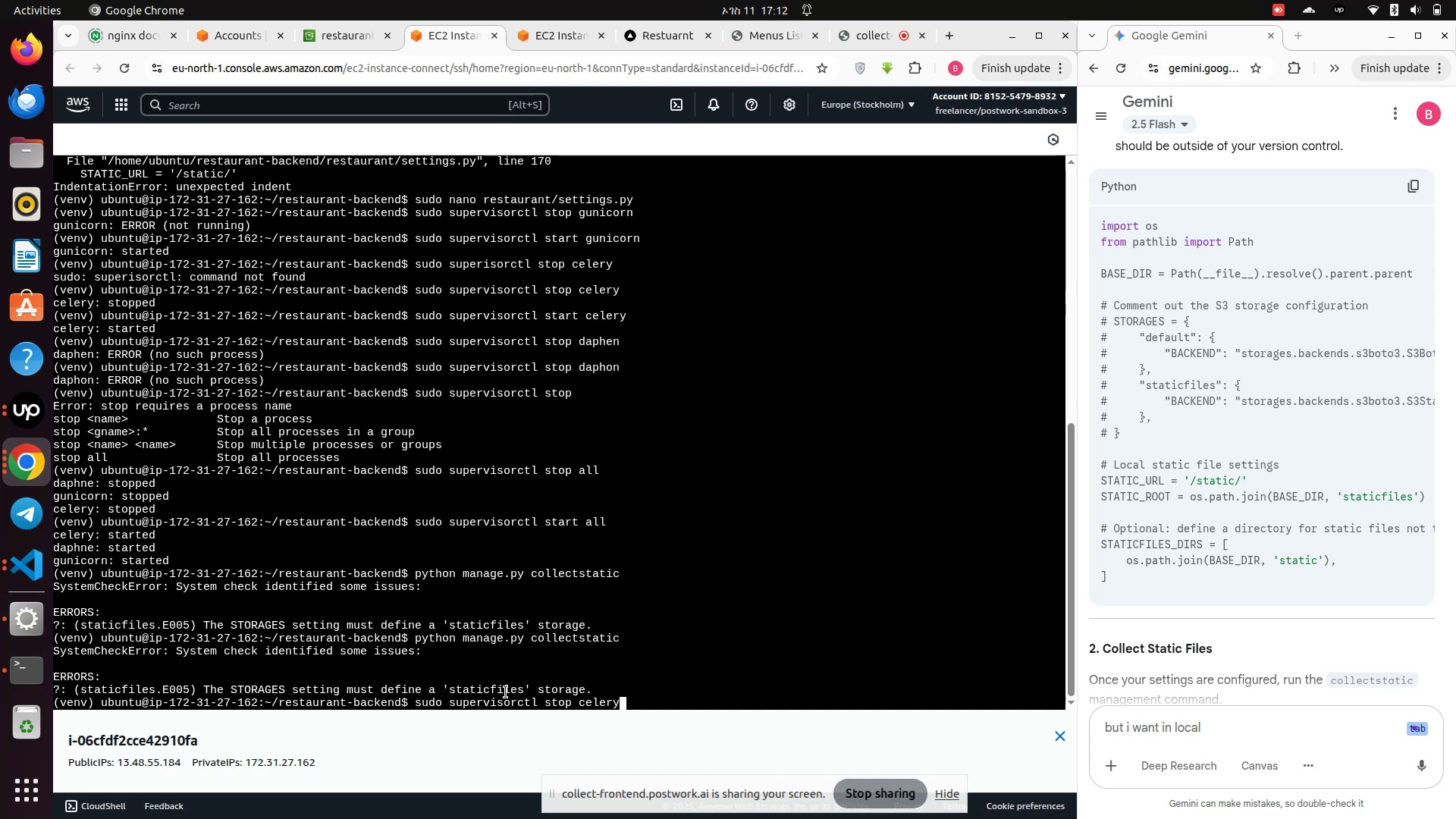 
key(ArrowUp)
 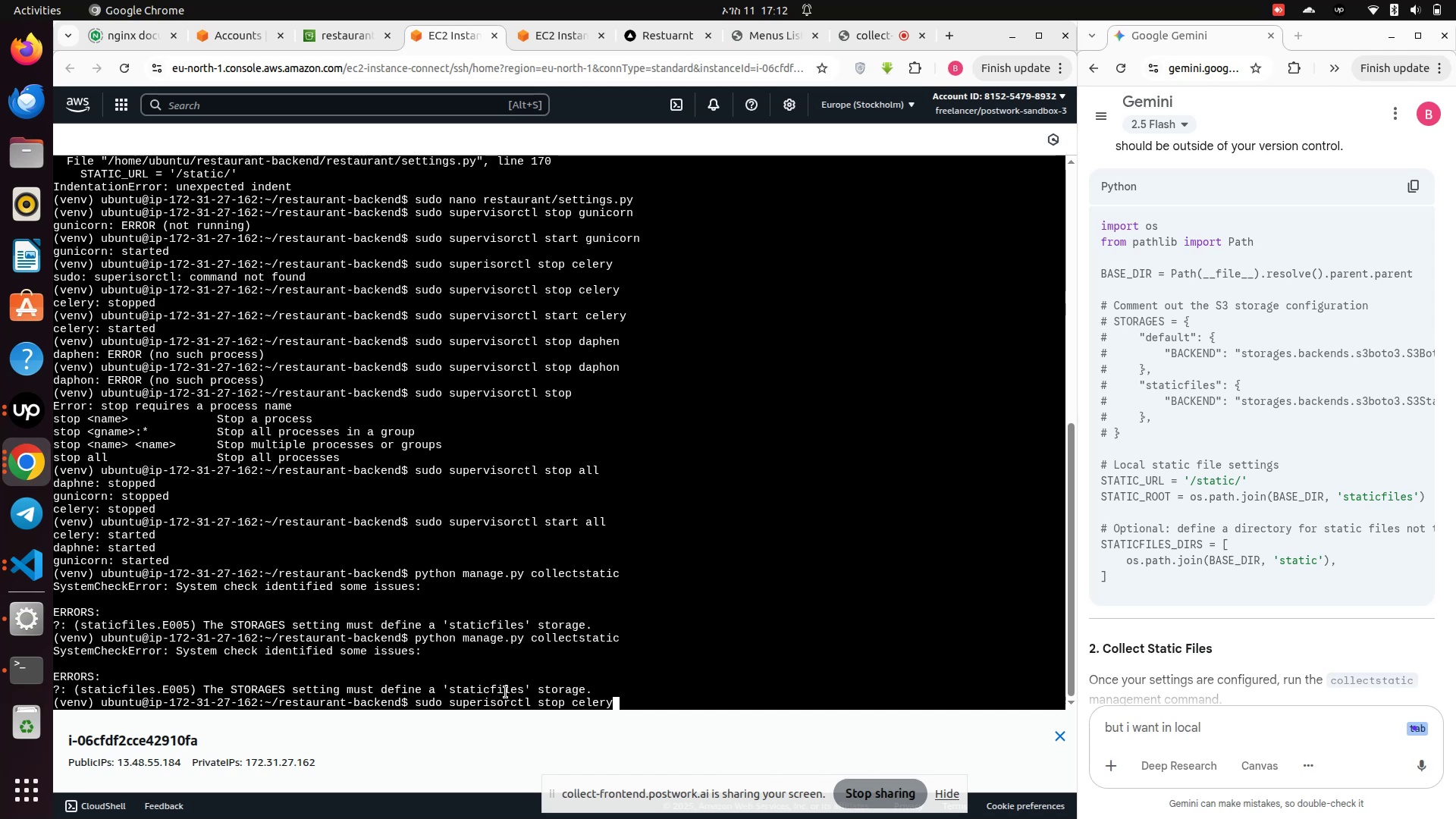 
key(ArrowUp)
 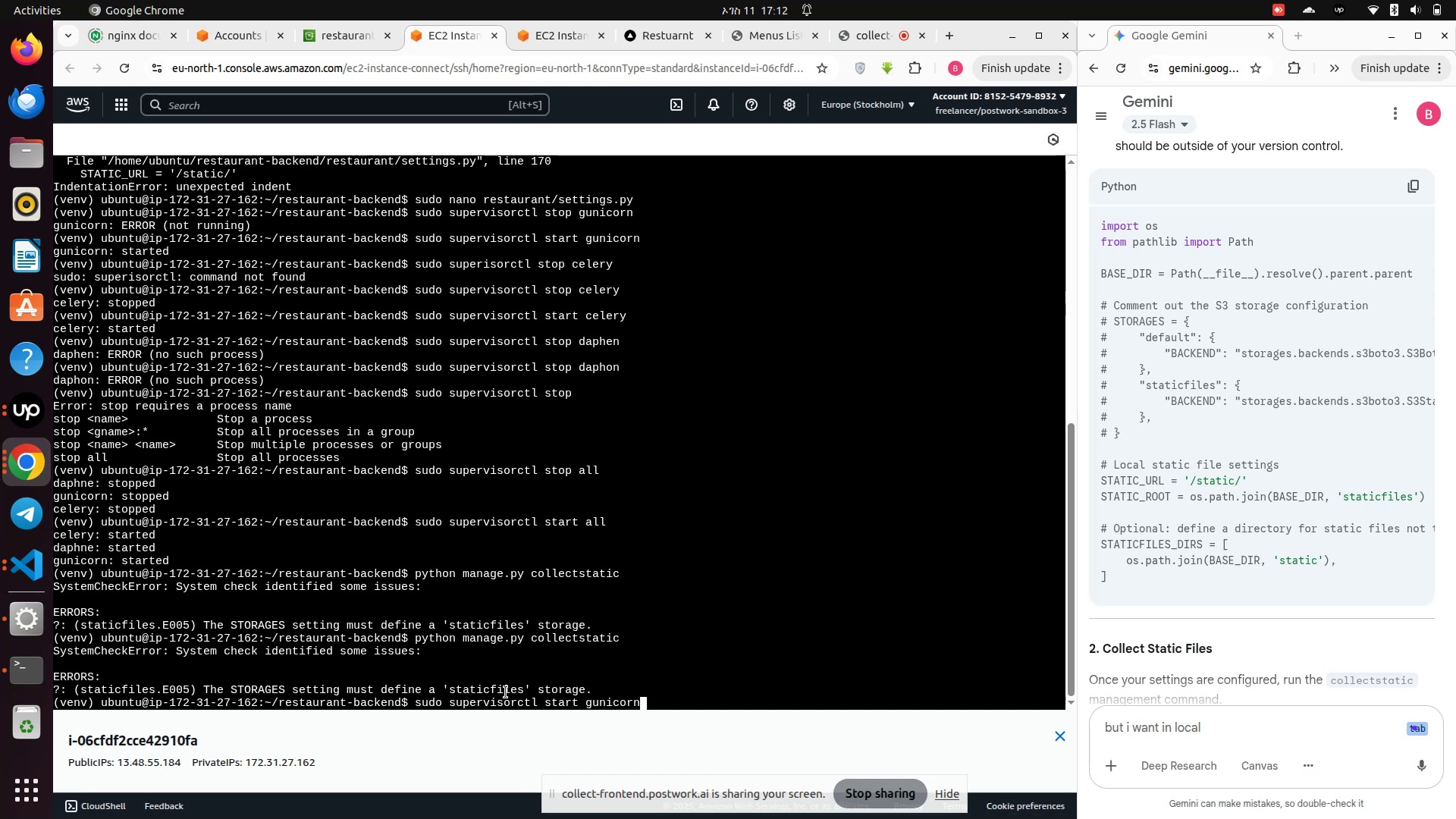 
key(ArrowUp)
 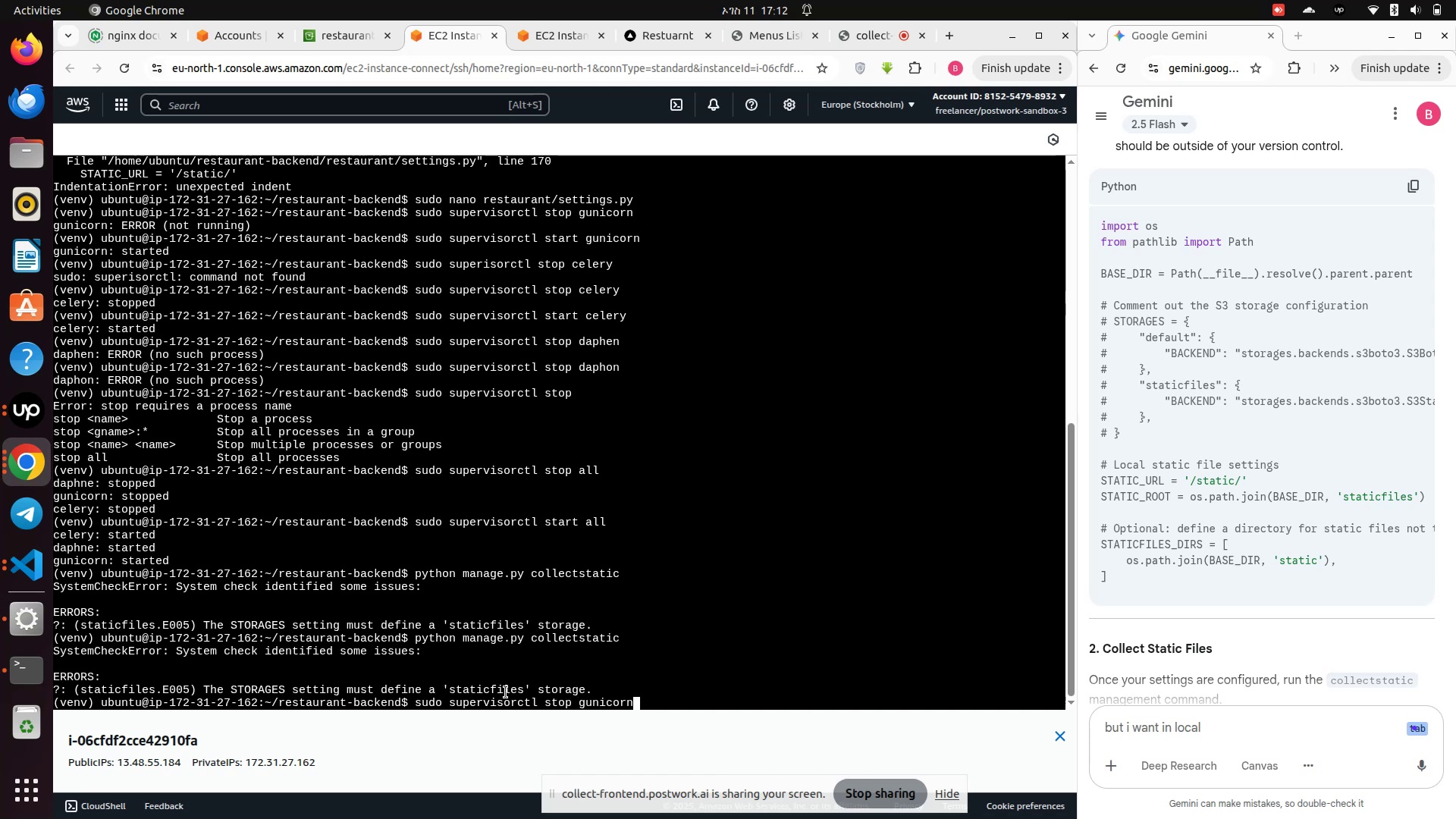 
key(ArrowUp)
 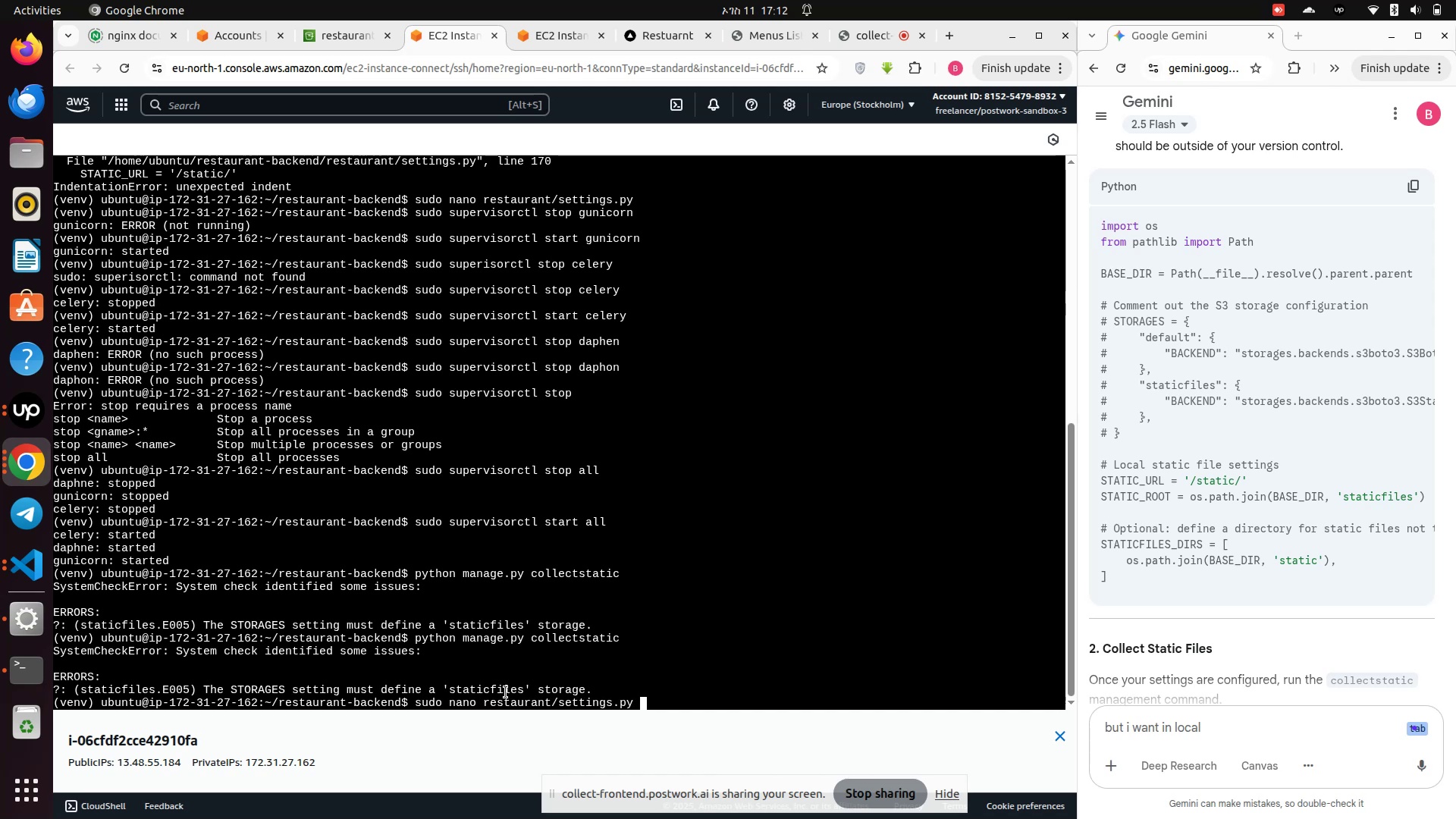 
key(ArrowUp)
 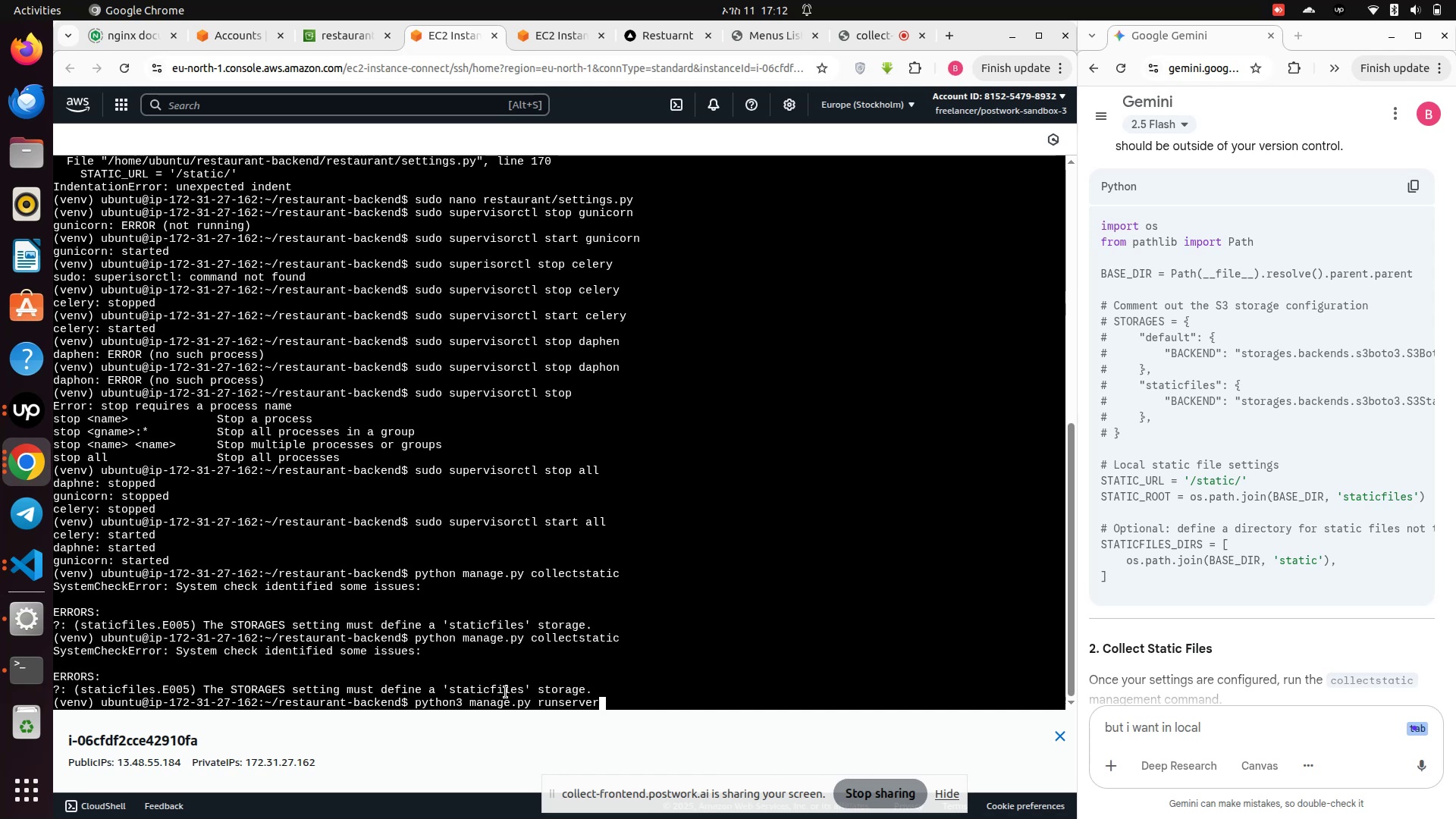 
key(ArrowDown)
 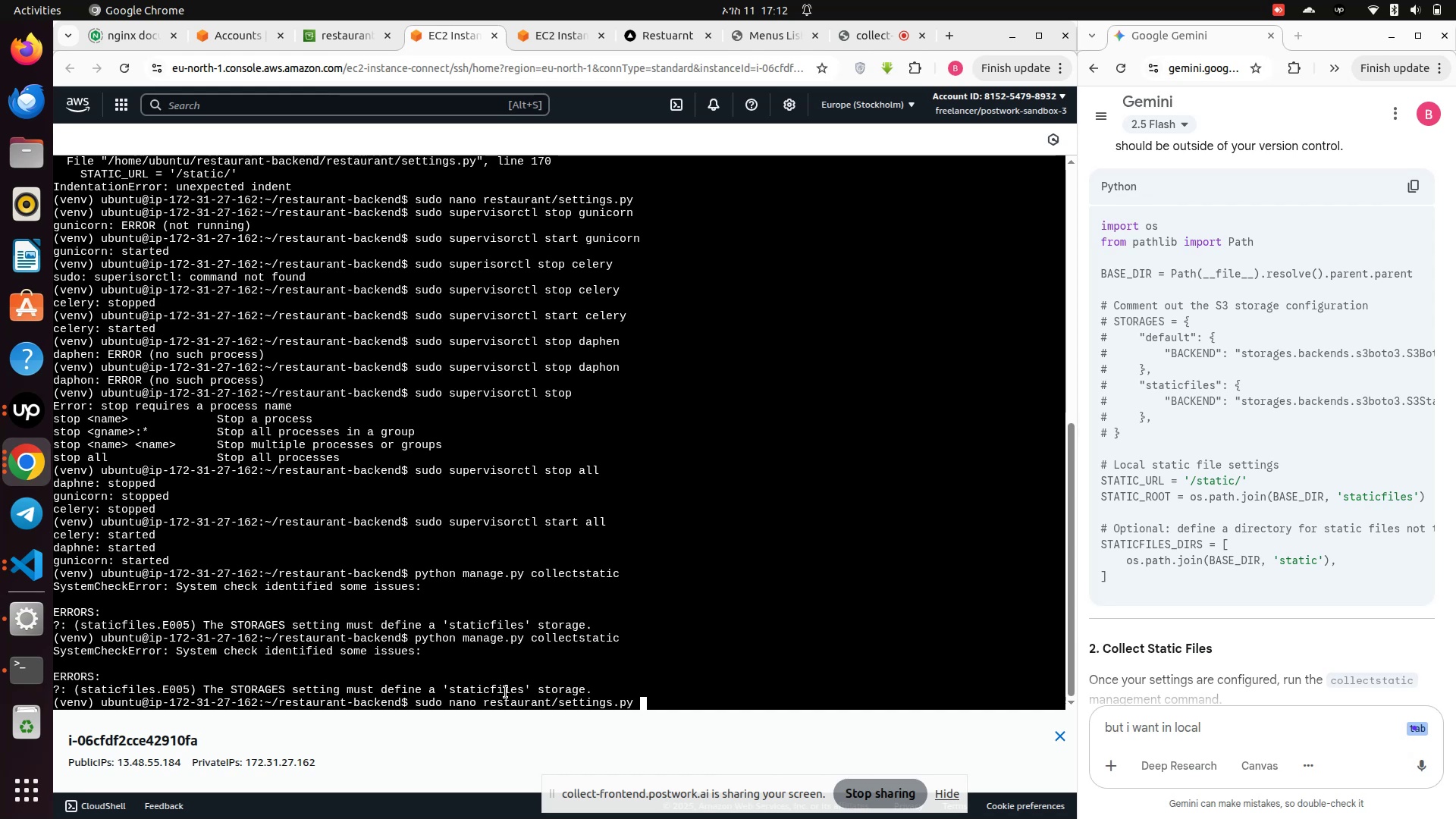 
key(Enter)
 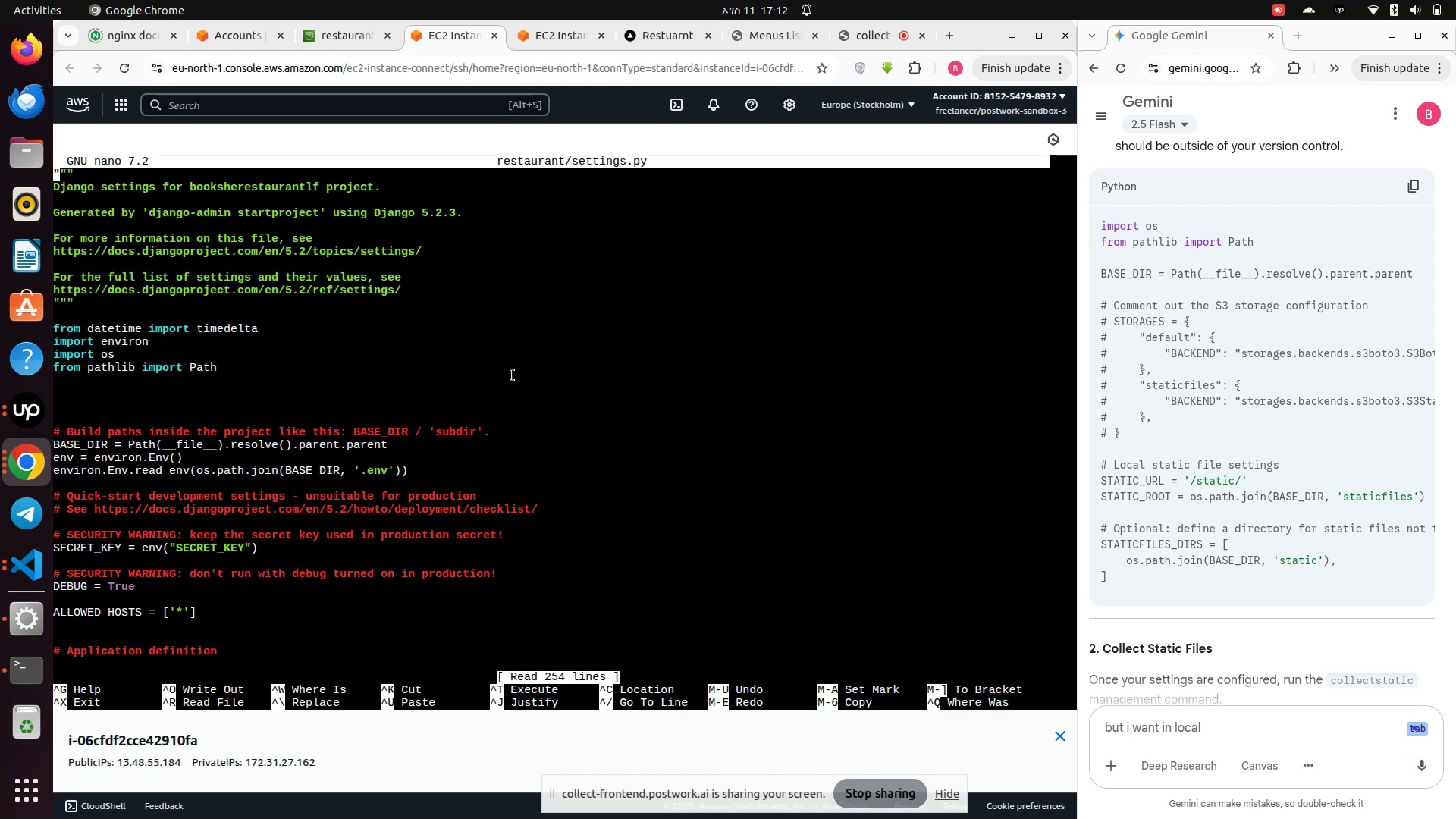 
scroll: coordinate [328, 462], scroll_direction: down, amount: 20.0
 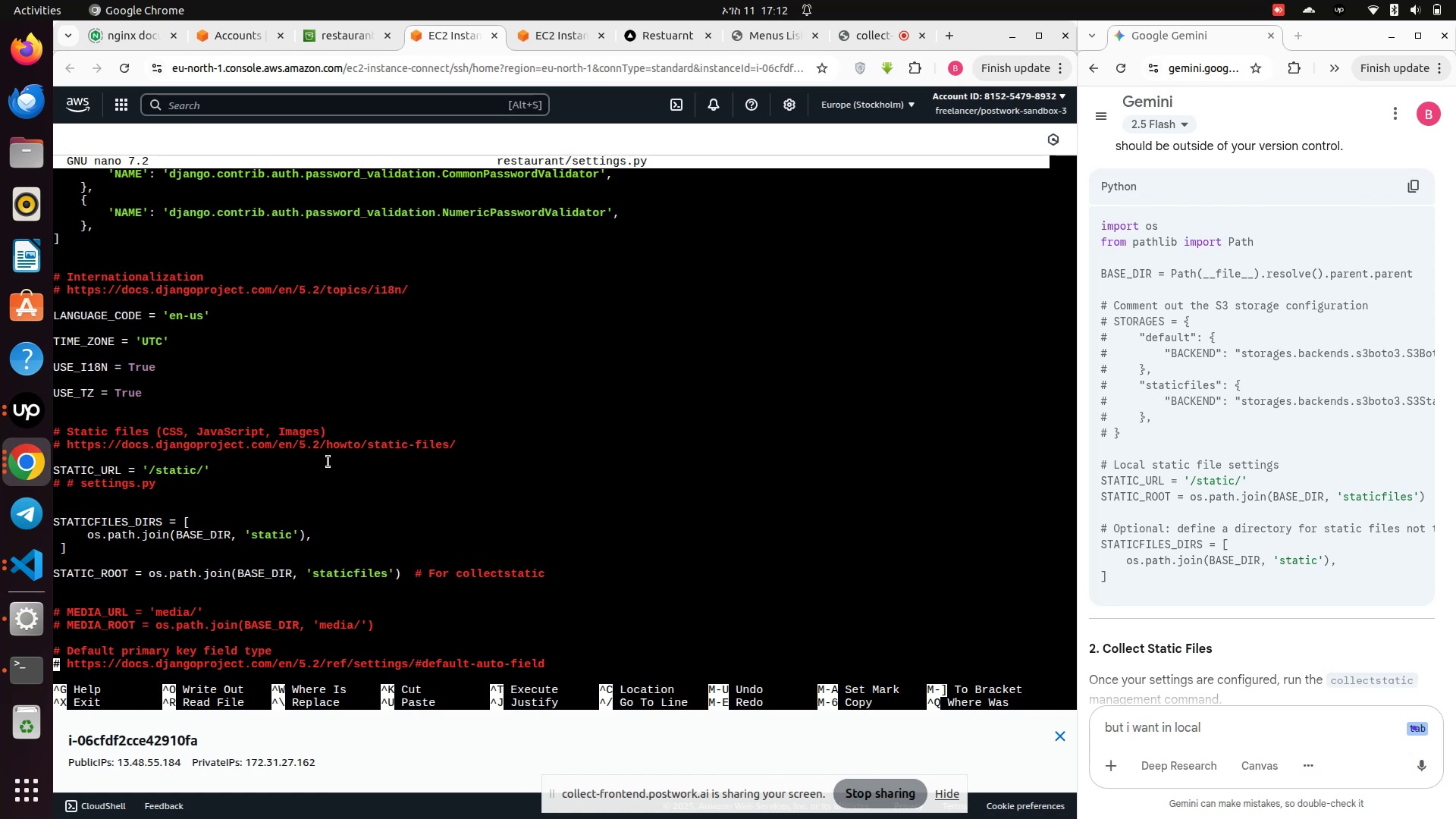 
wait(6.37)
 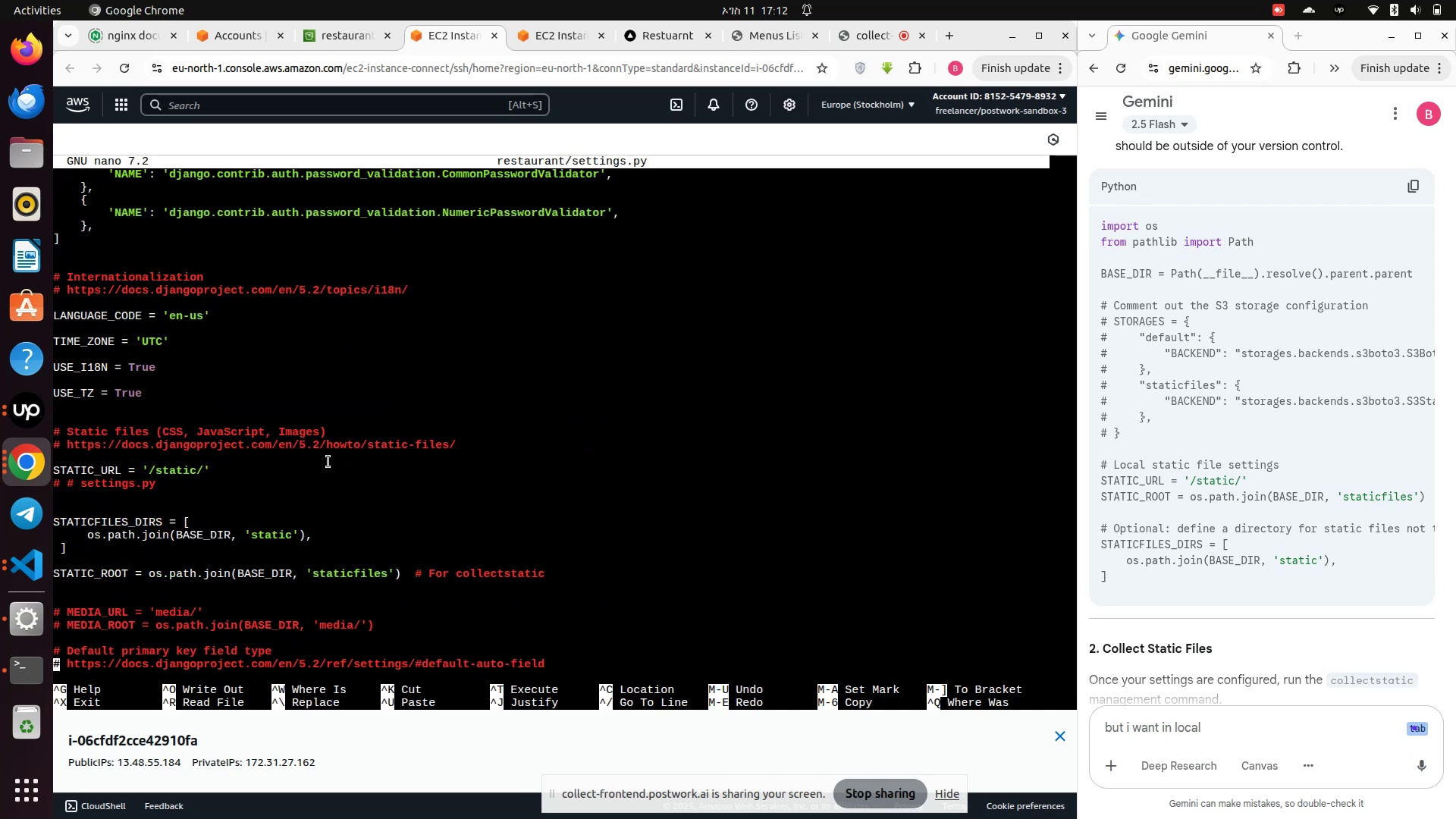 
scroll: coordinate [328, 462], scroll_direction: down, amount: 4.0
 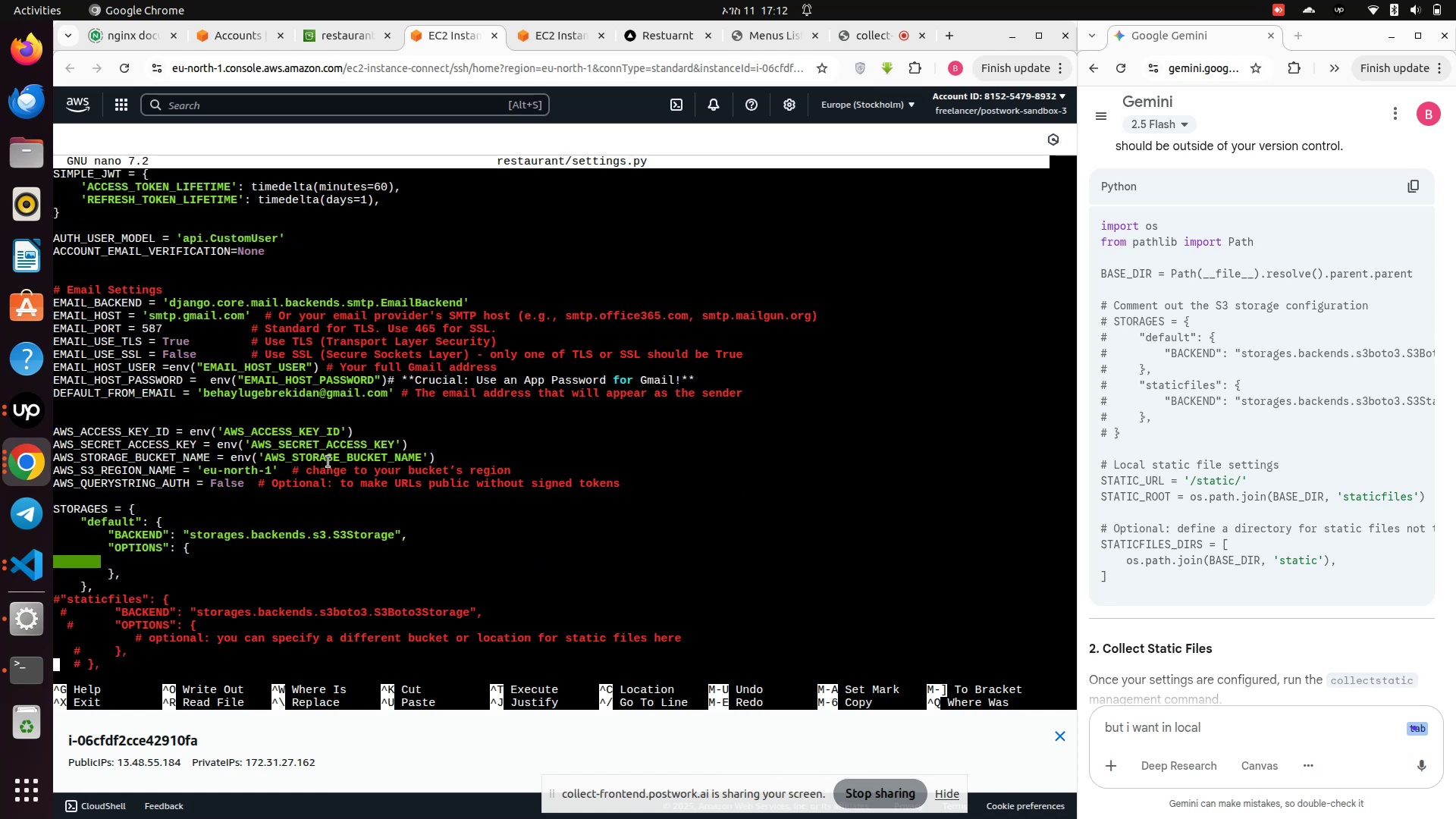 
key(ArrowUp)
 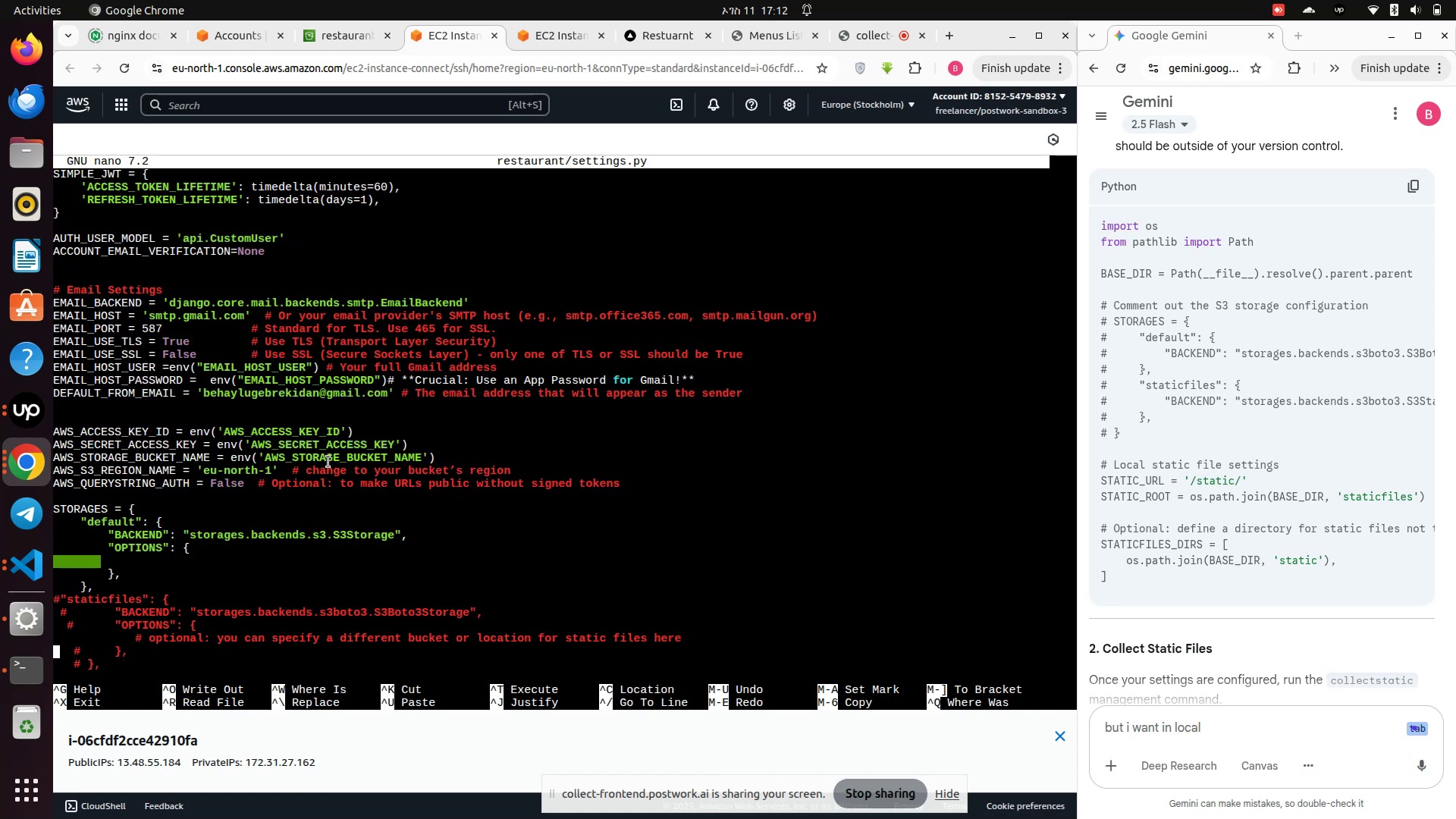 
key(ArrowUp)
 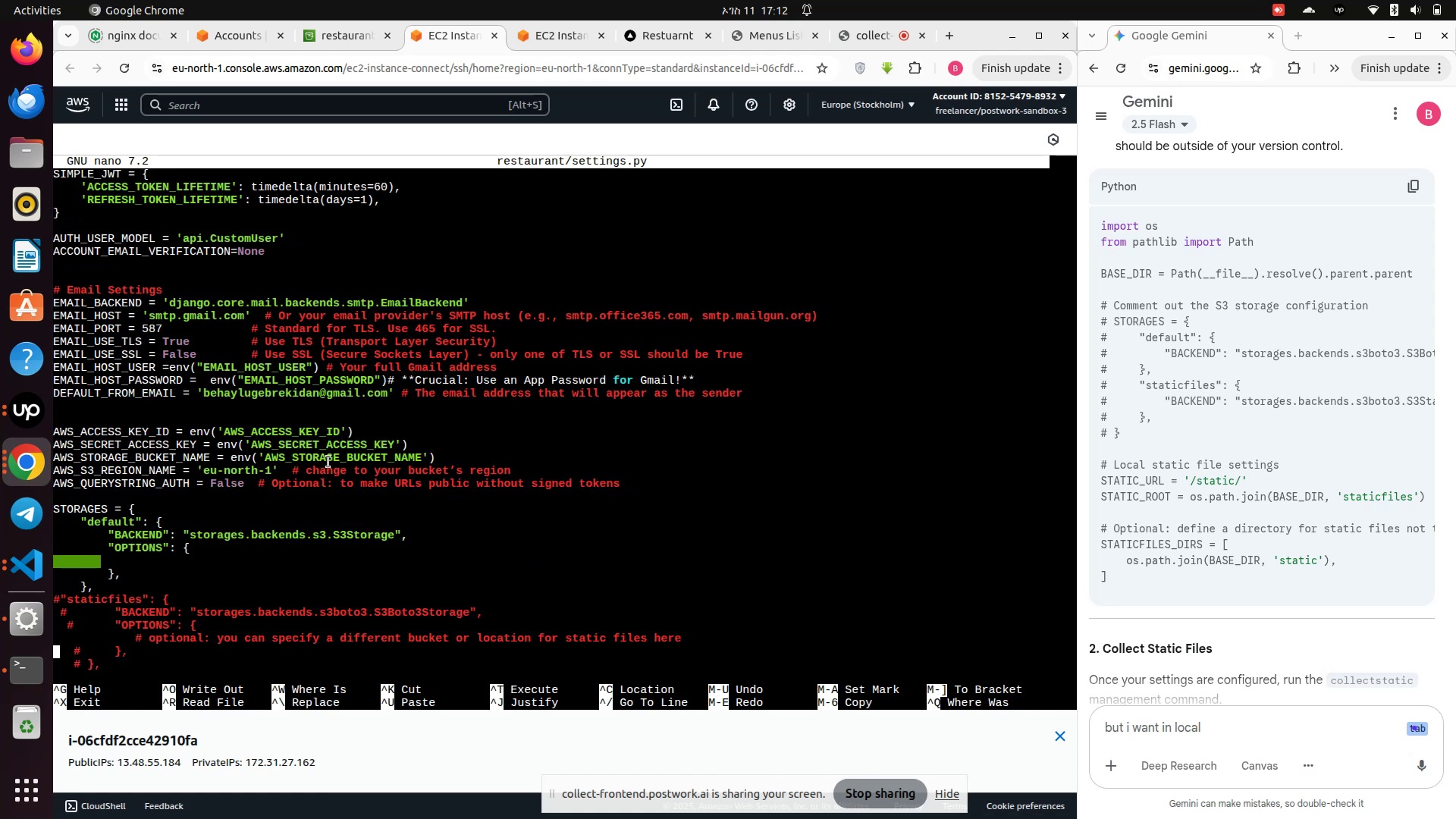 
key(ArrowUp)
 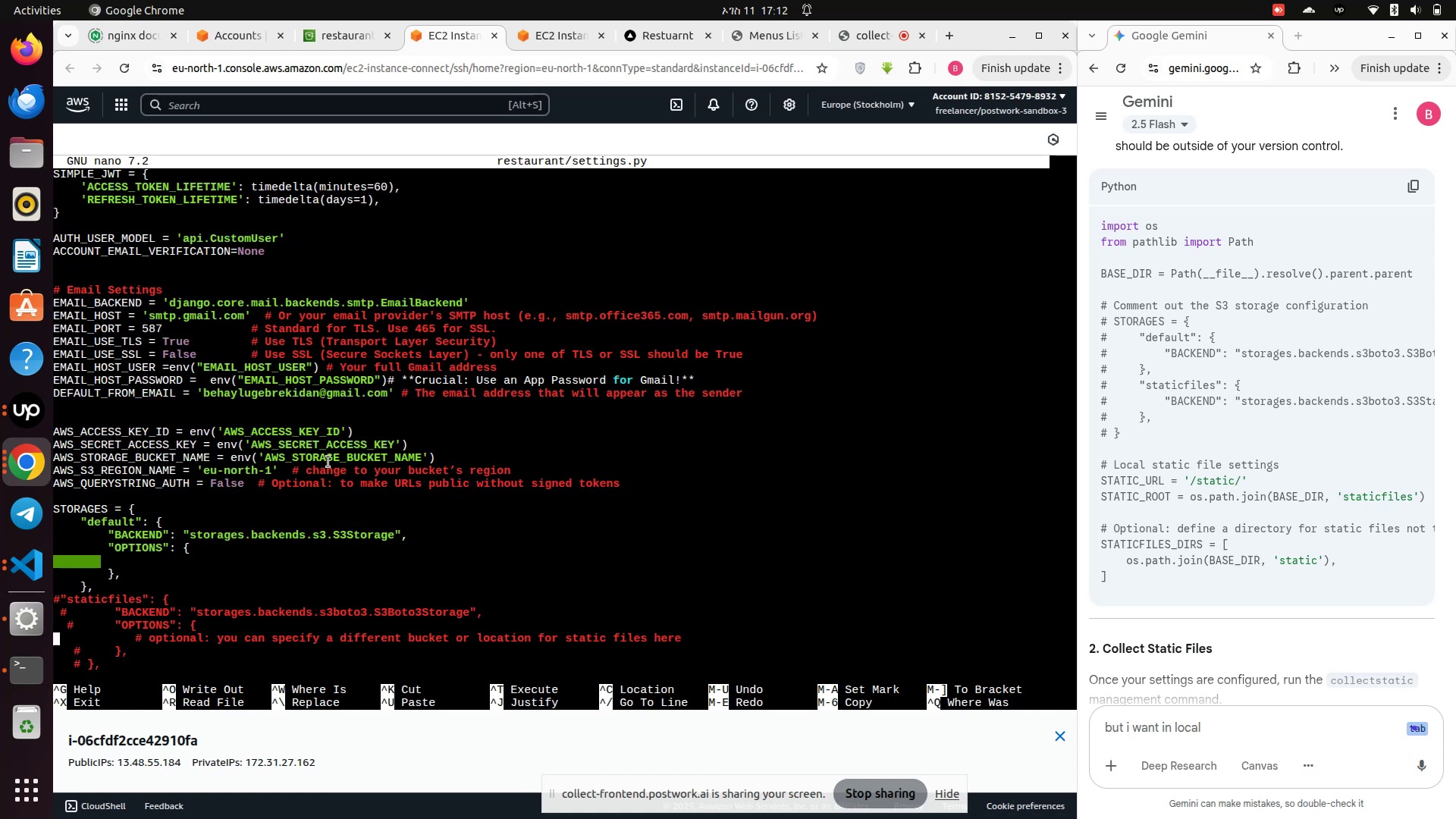 
key(ArrowUp)
 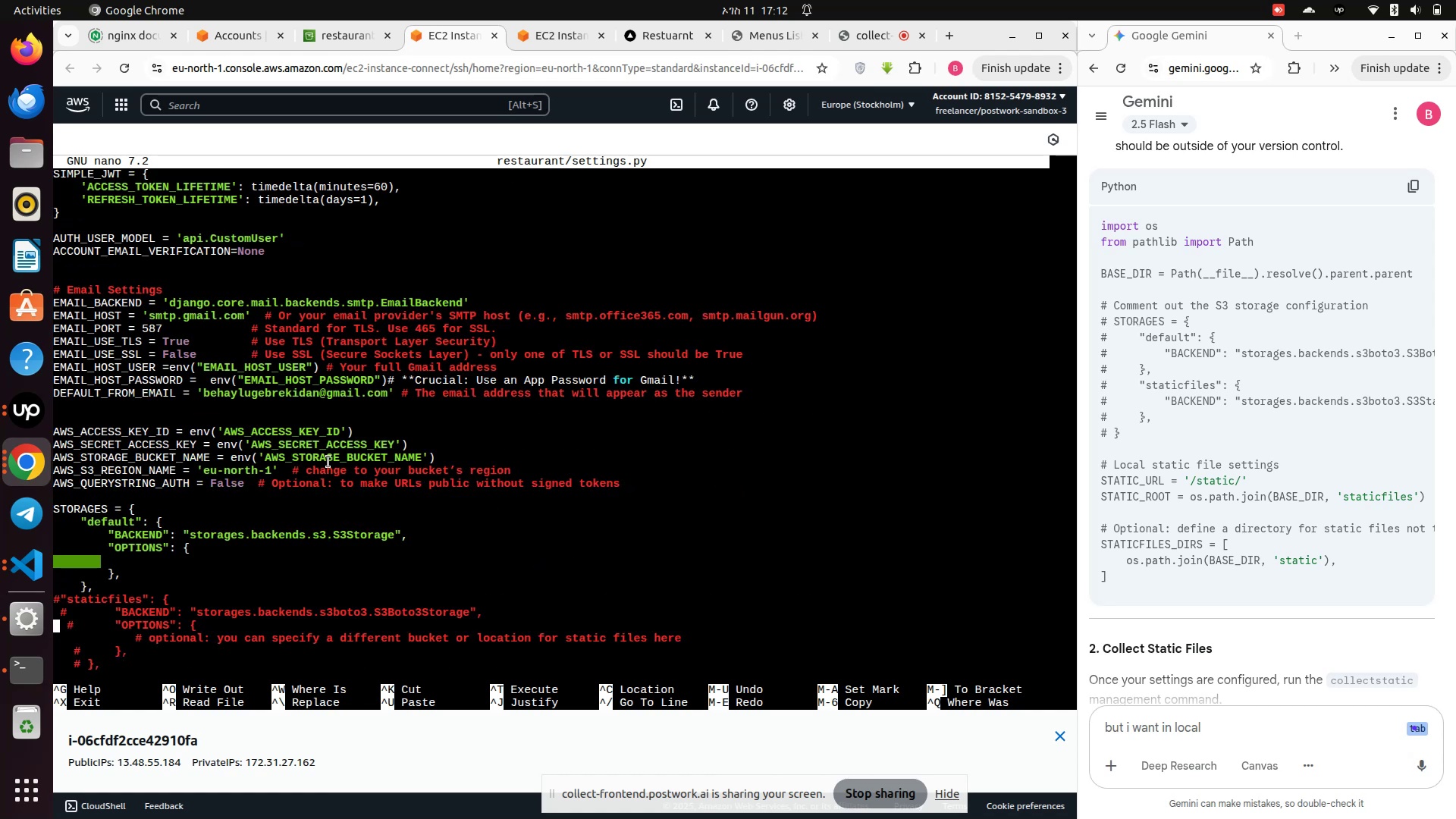 
key(ArrowUp)
 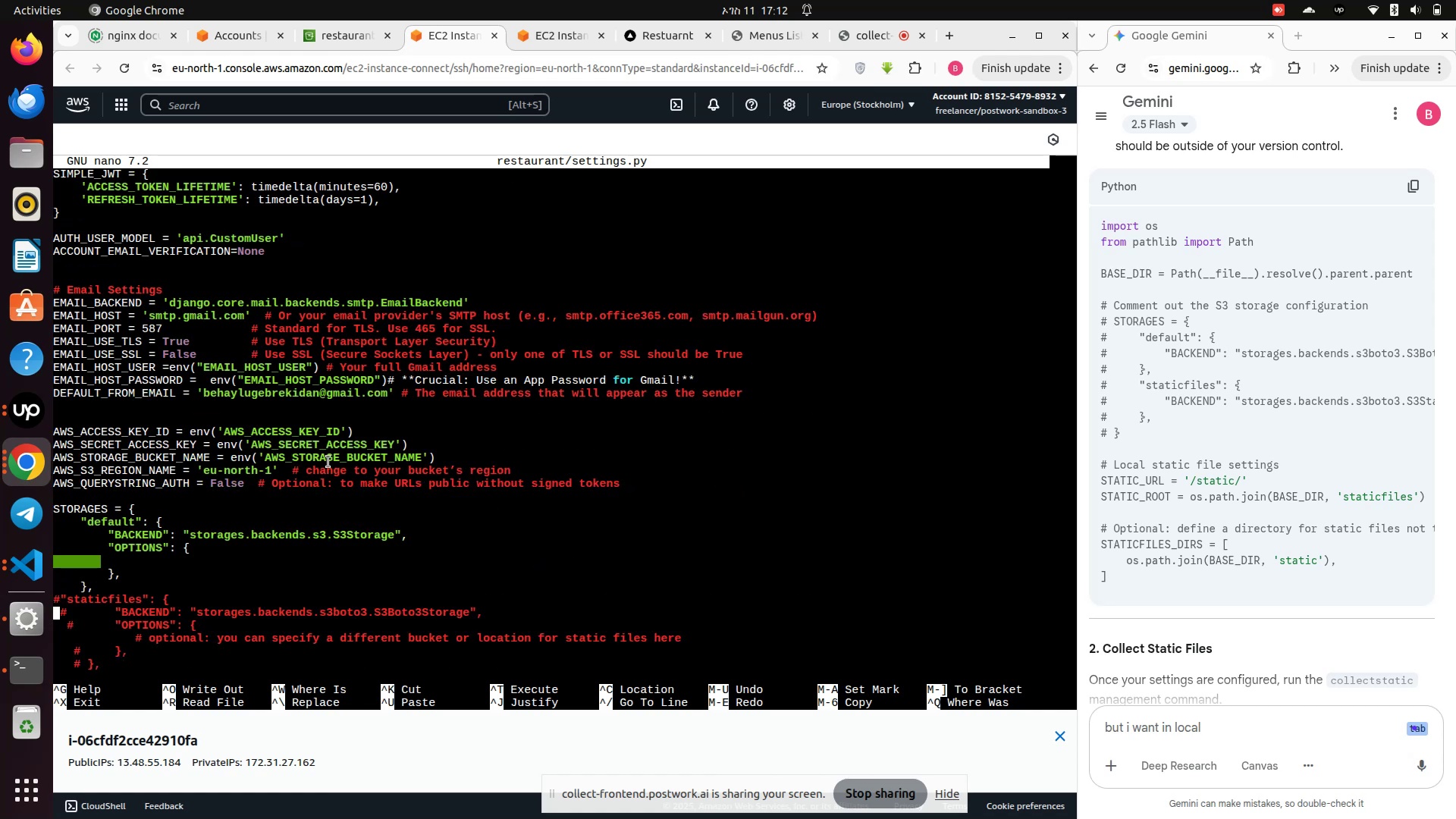 
key(ArrowUp)
 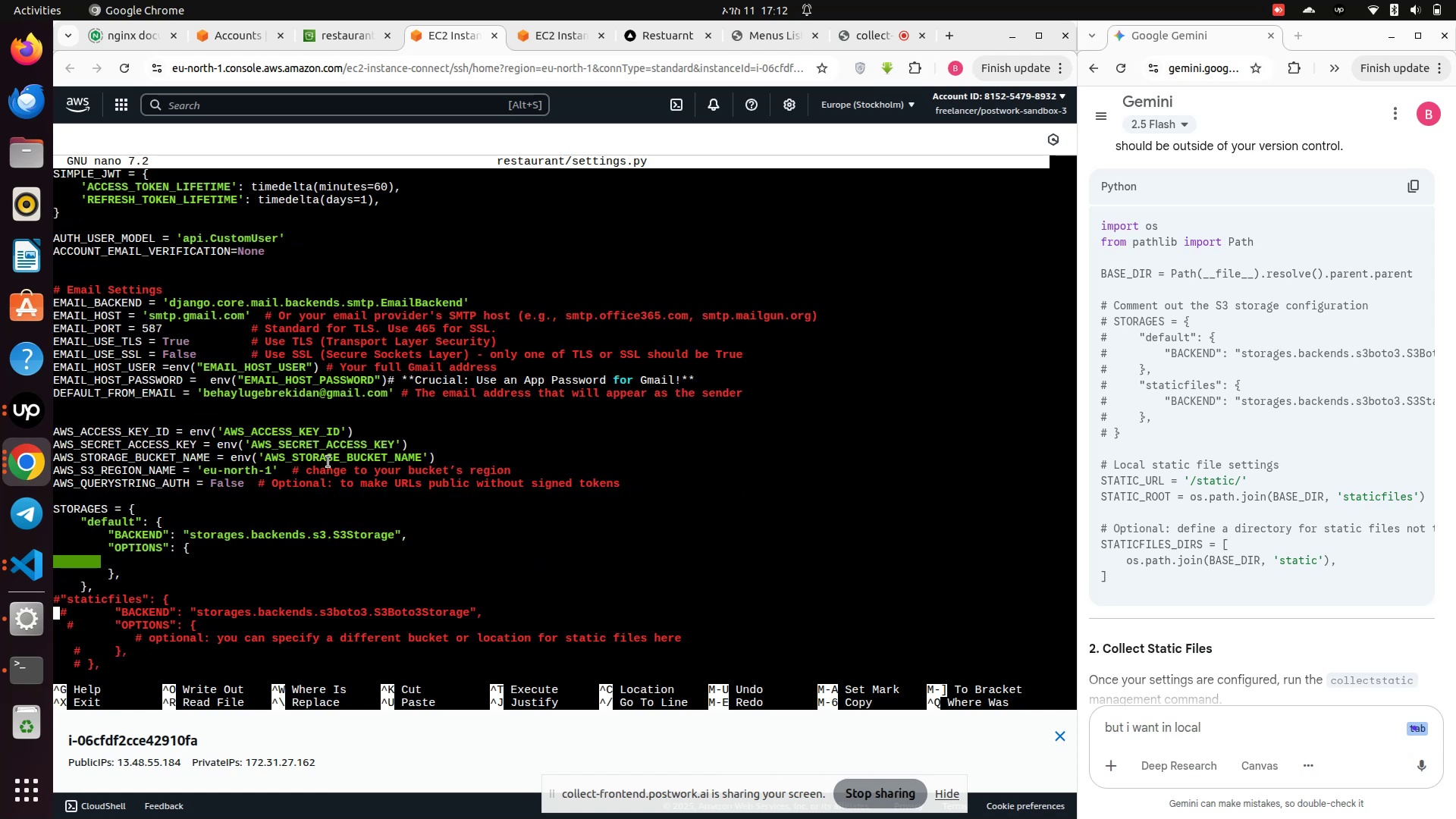 
key(ArrowUp)
 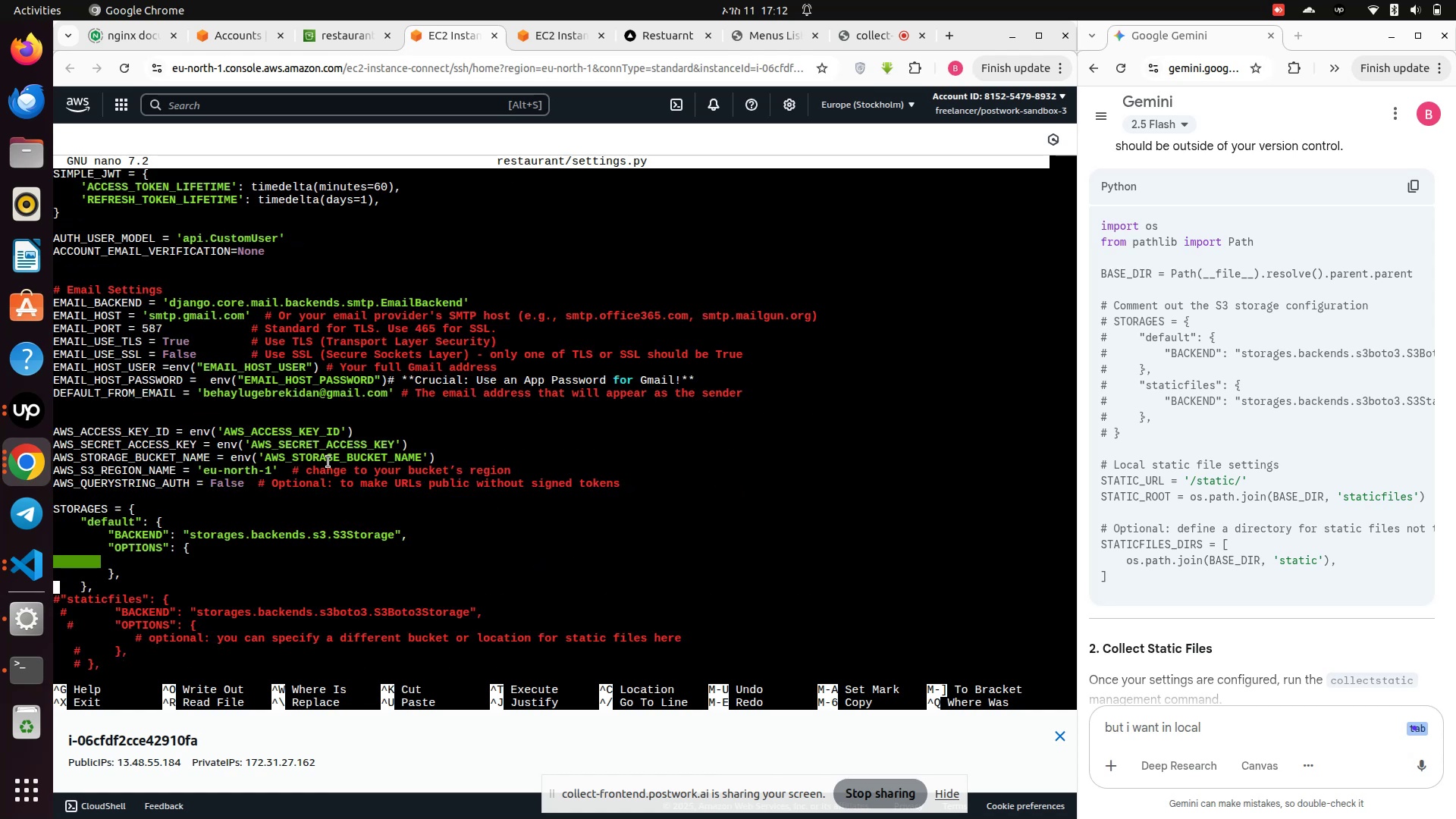 
key(ArrowUp)
 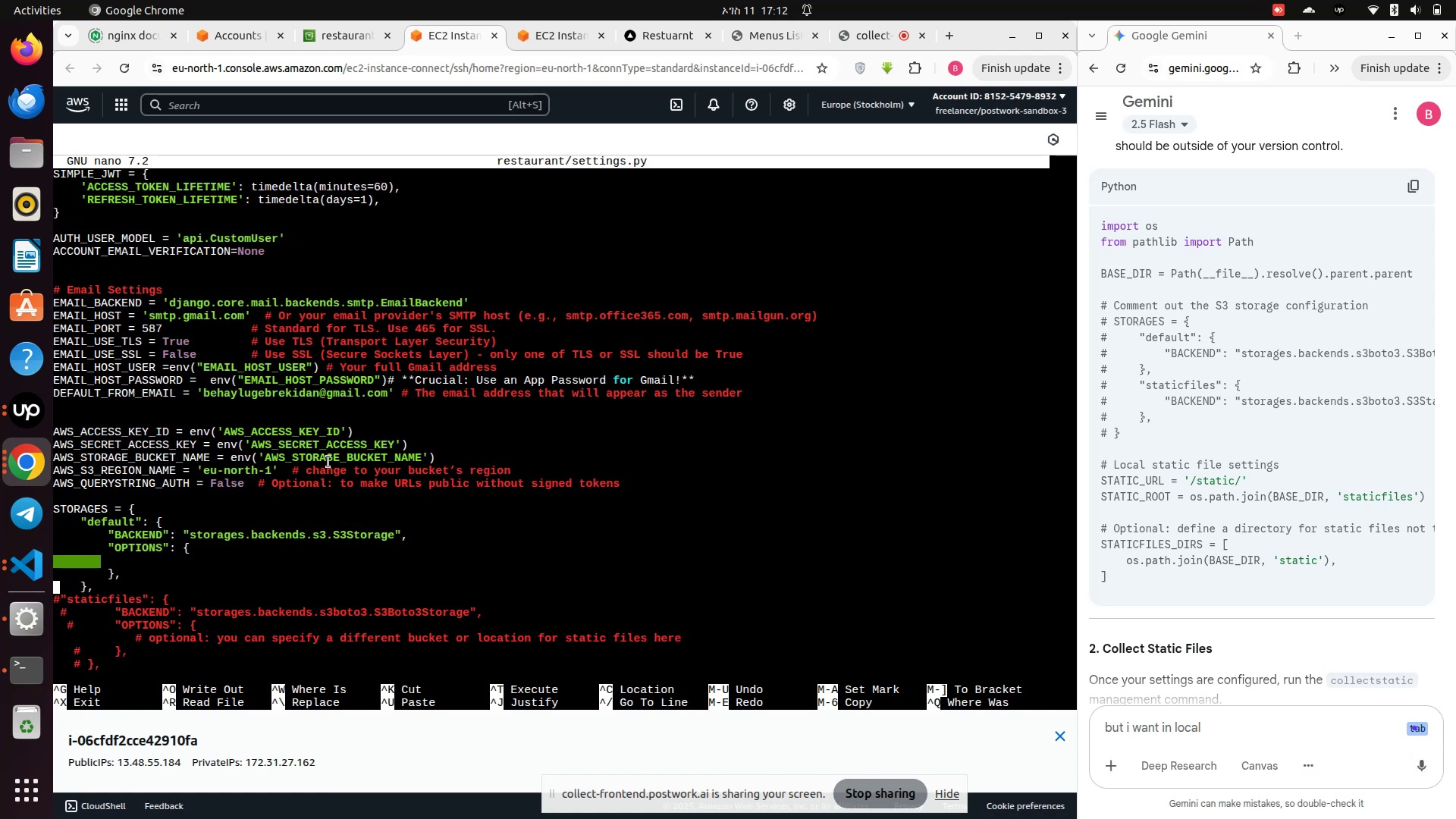 
key(ArrowUp)
 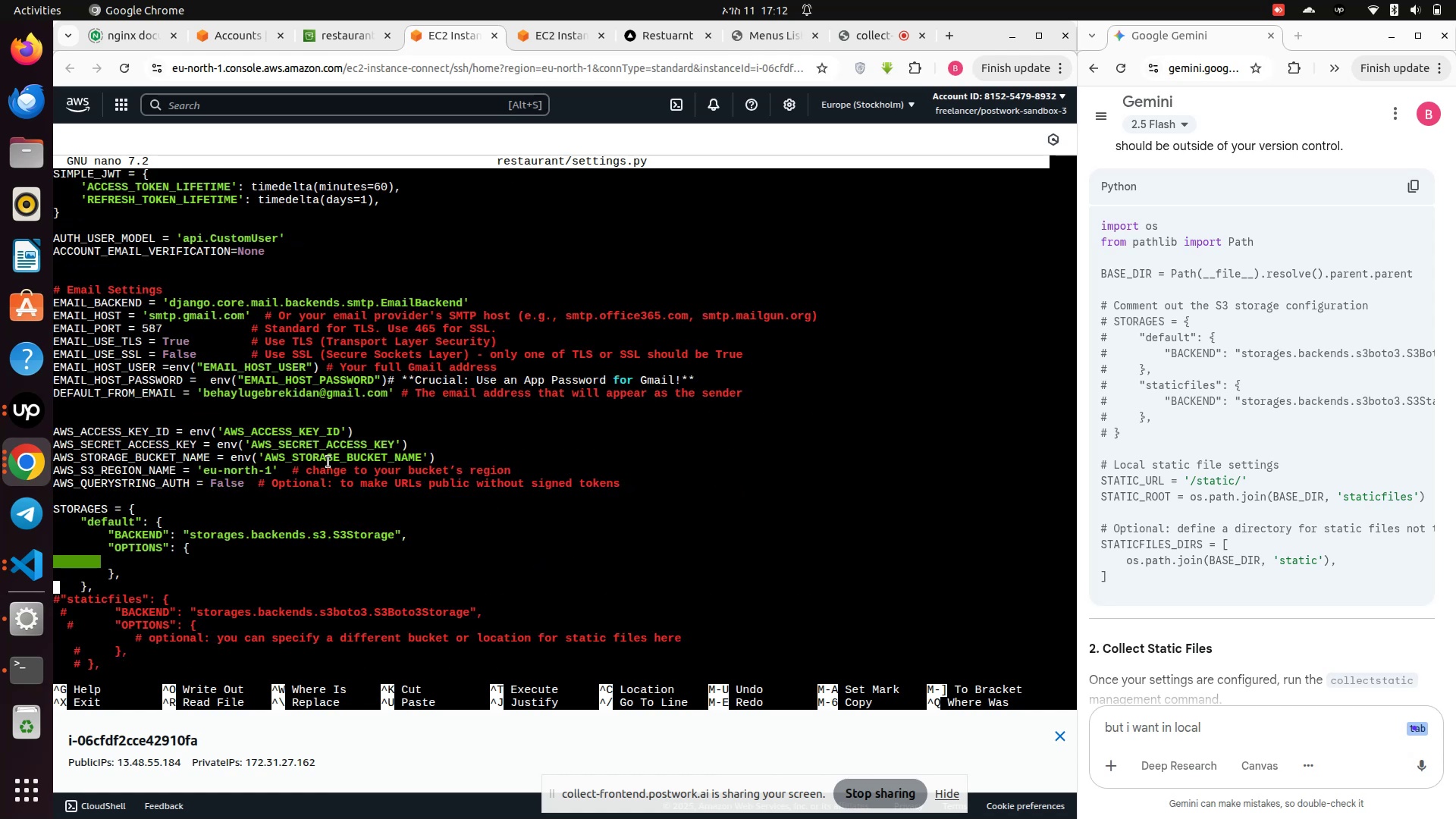 
key(ArrowUp)
 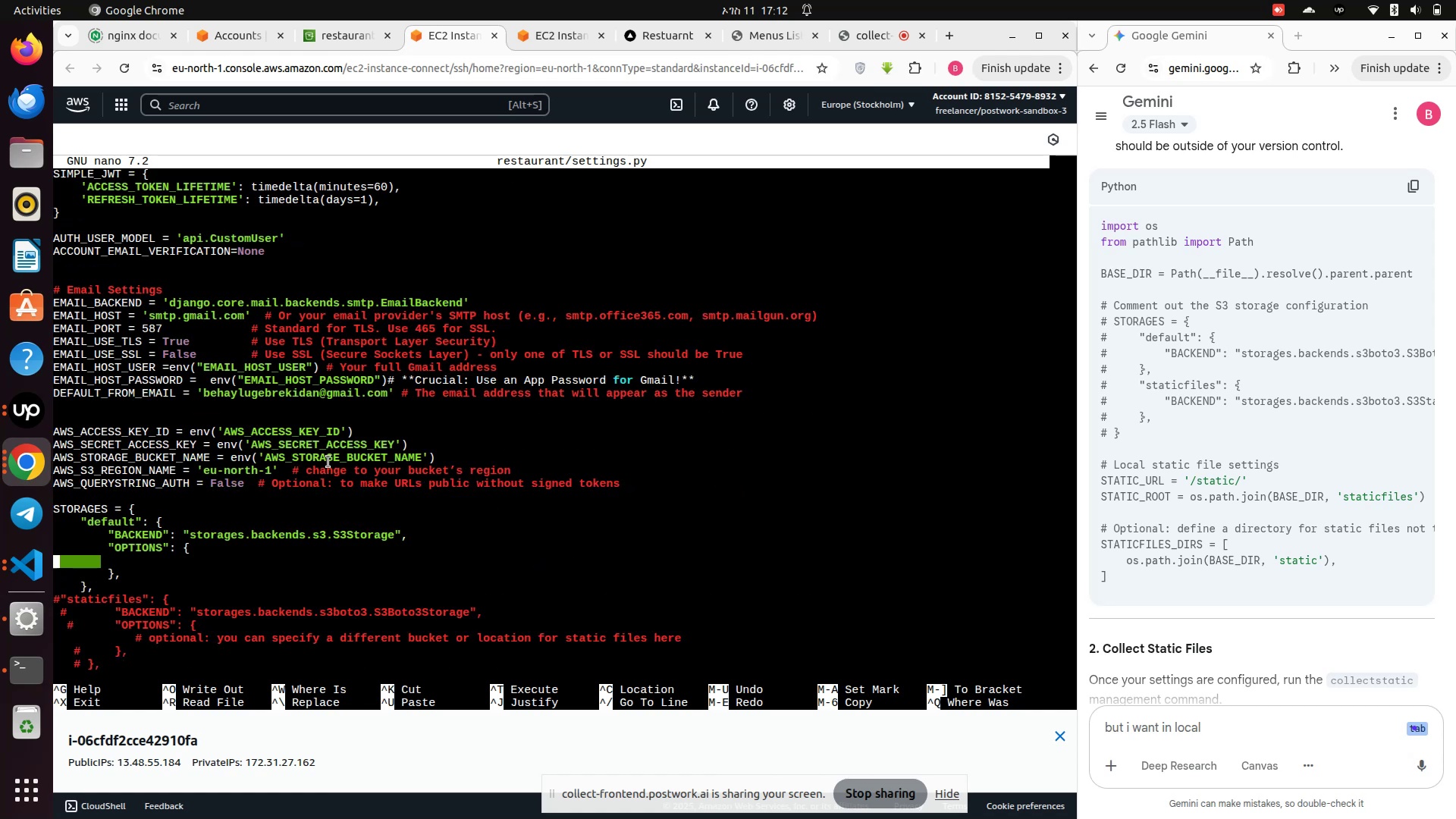 
key(ArrowUp)
 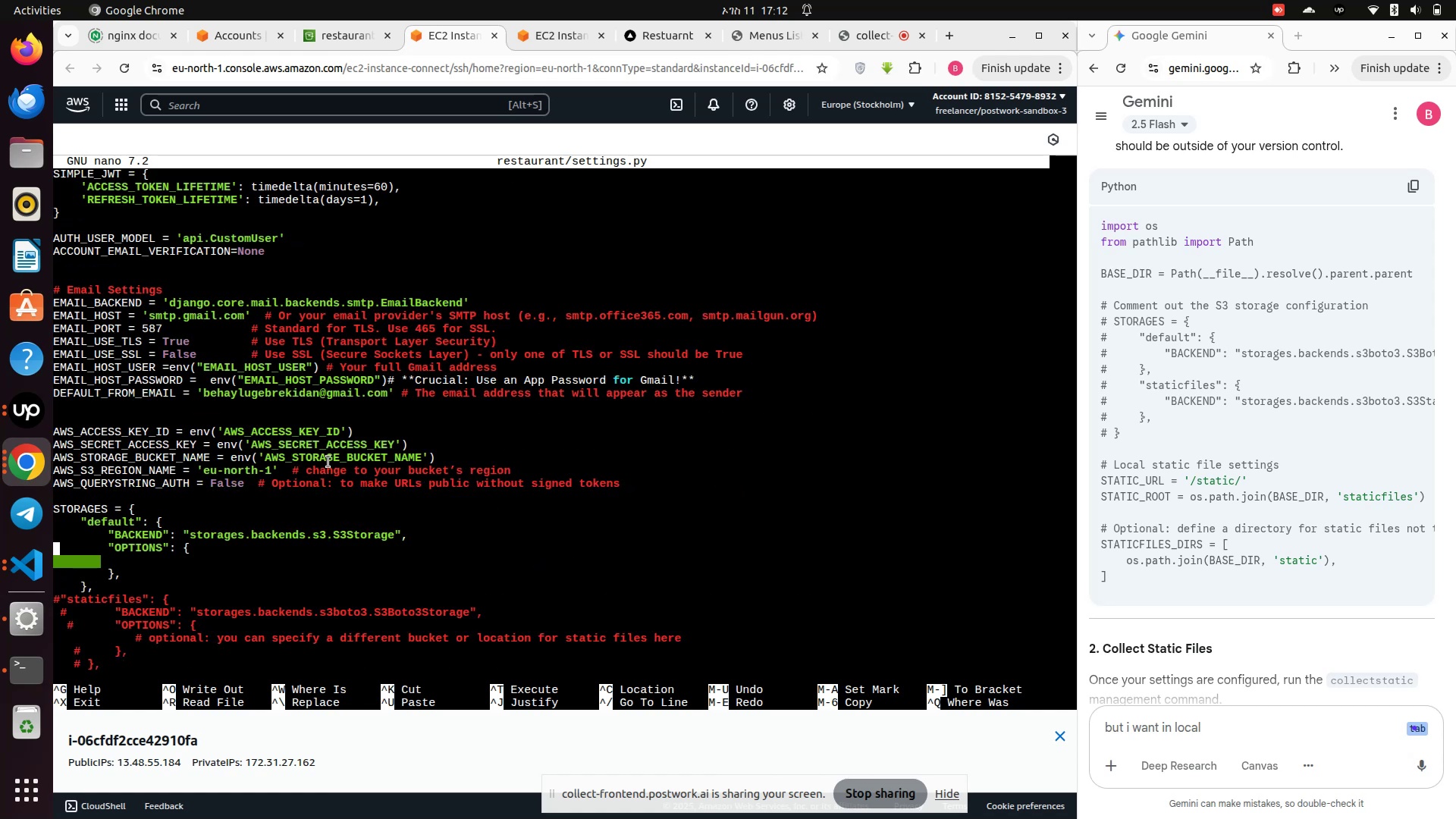 
key(ArrowUp)
 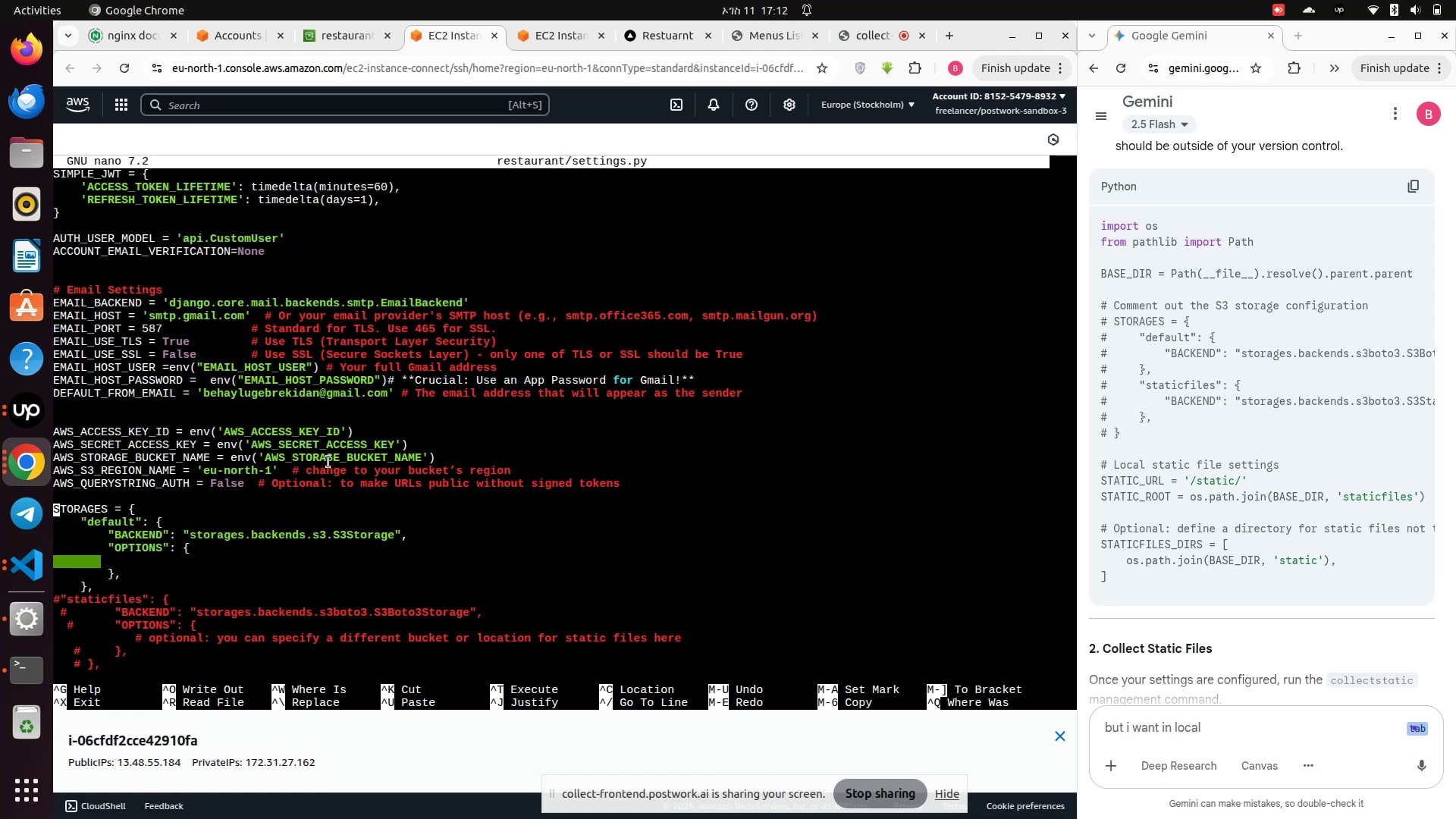 
key(ArrowUp)
 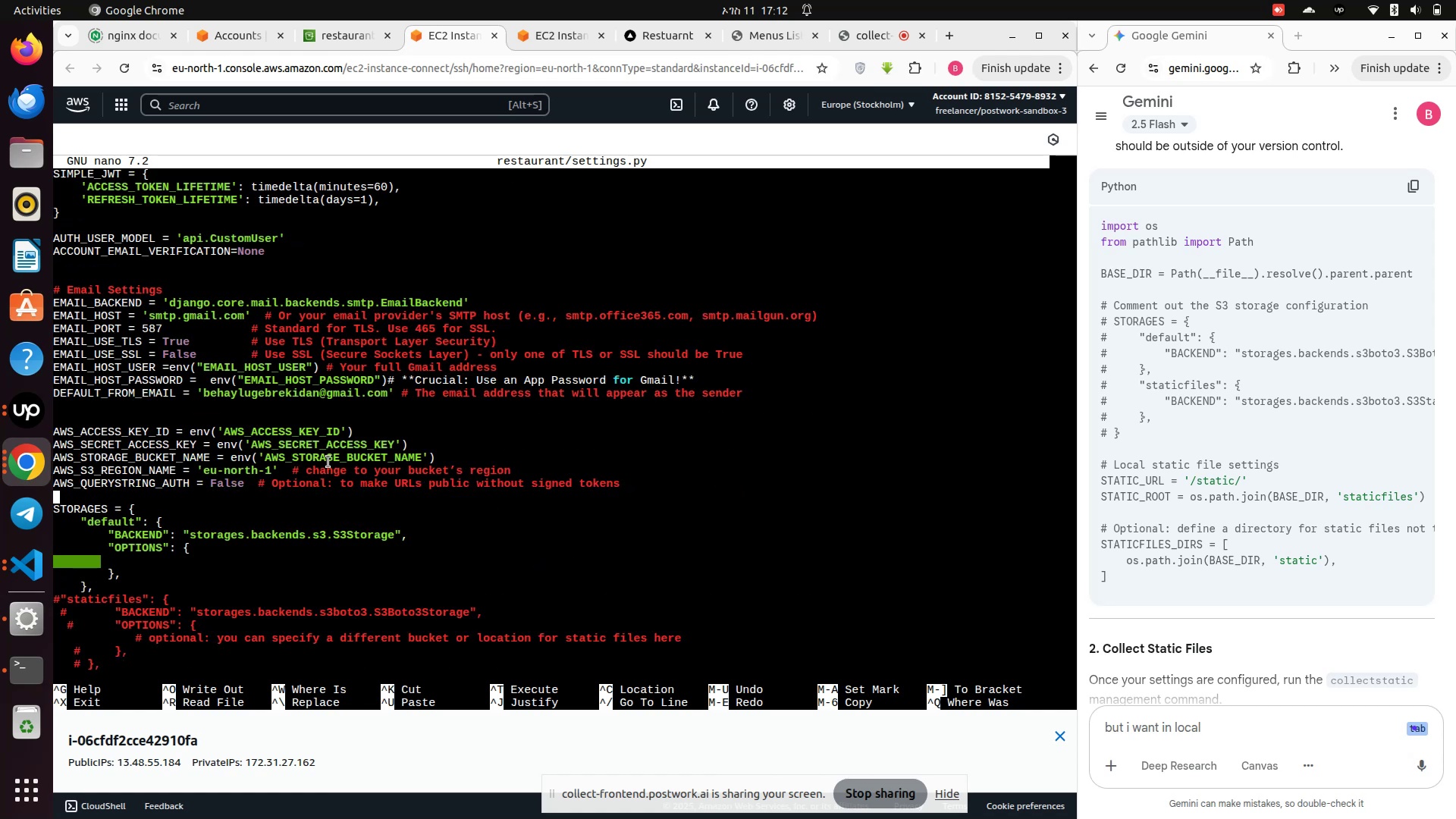 
key(ArrowDown)
 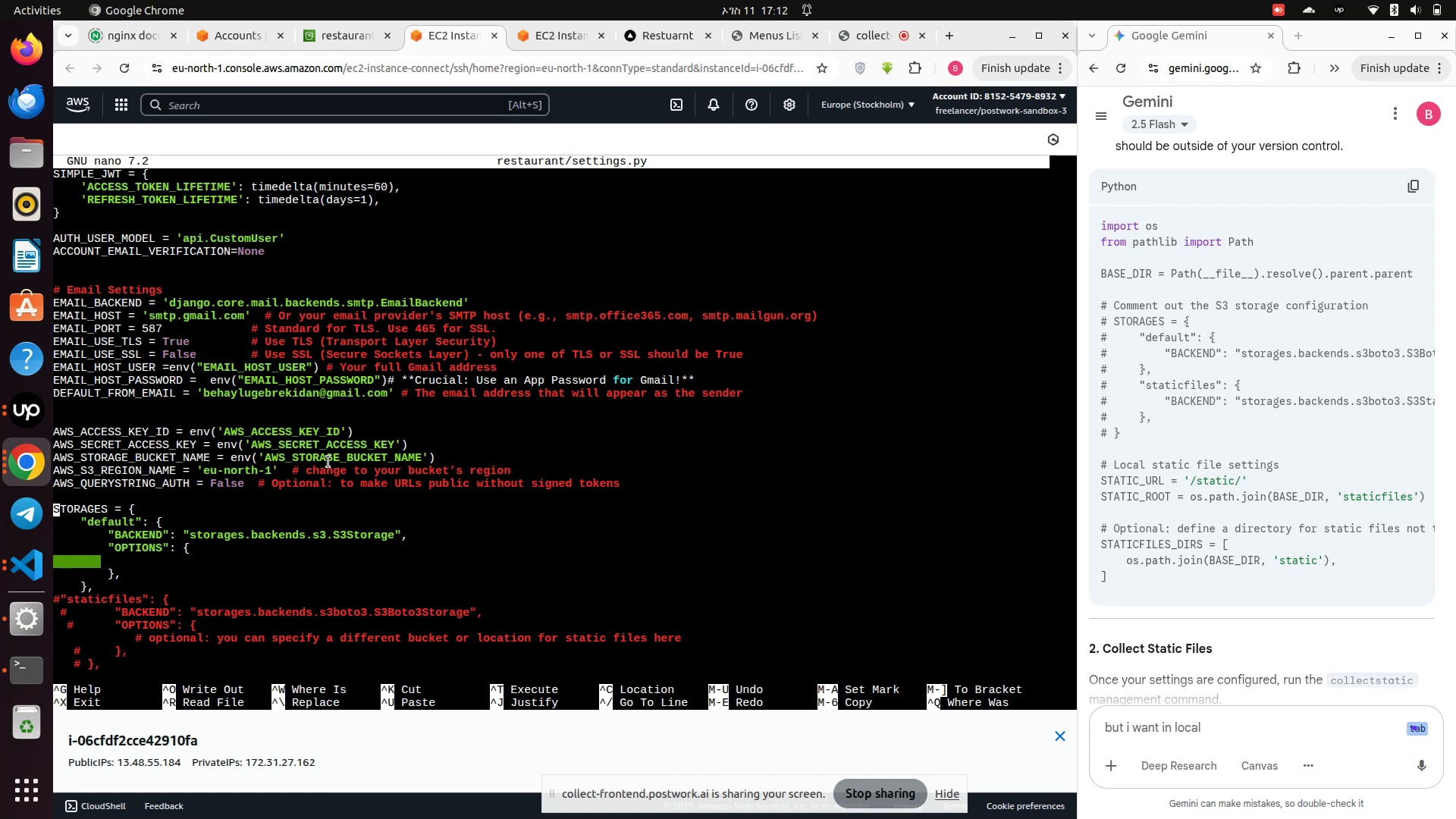 
hold_key(key=ControlLeft, duration=2.29)
 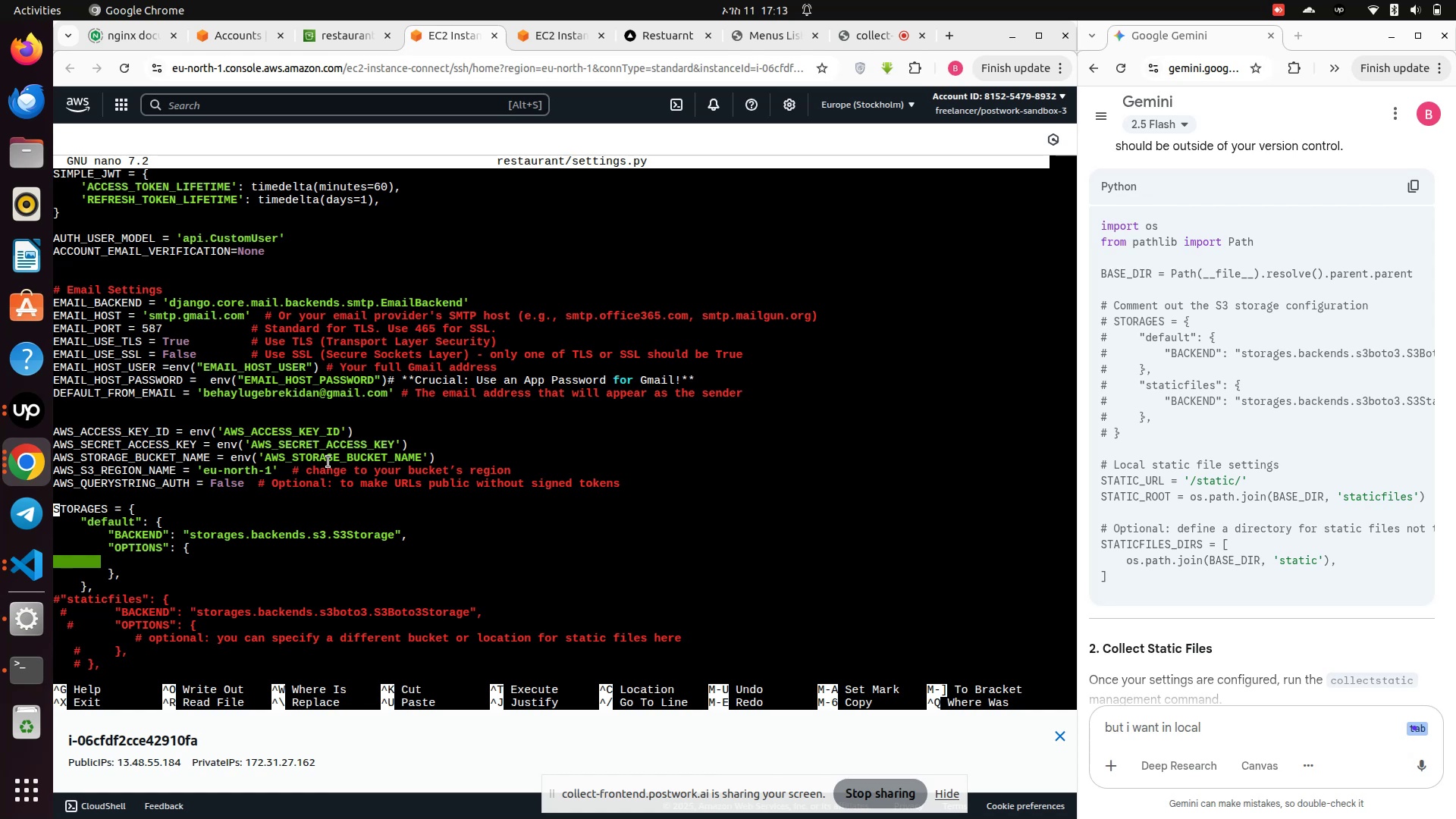 
key(Control+Slash)
 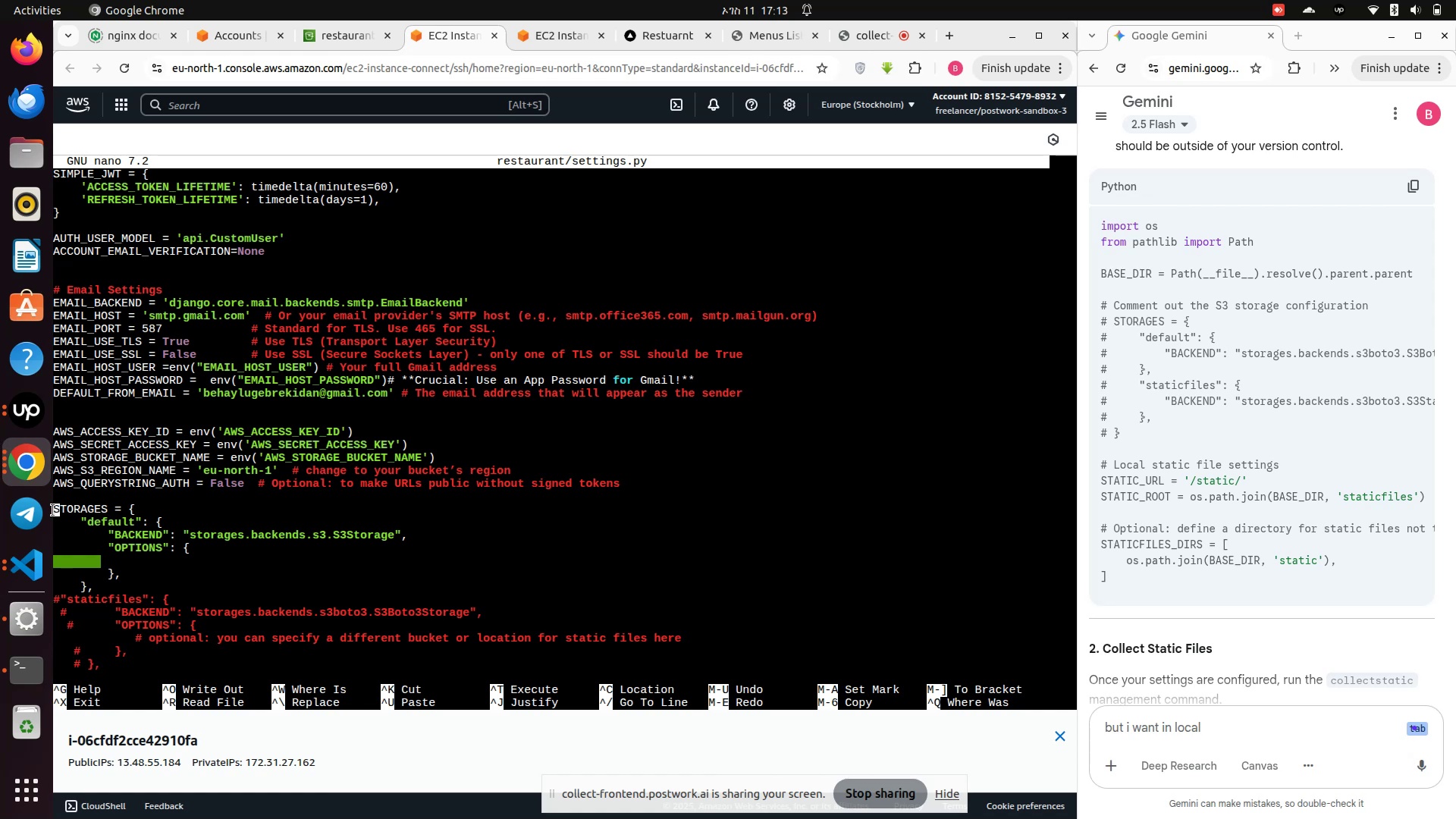 
key(ArrowLeft)
 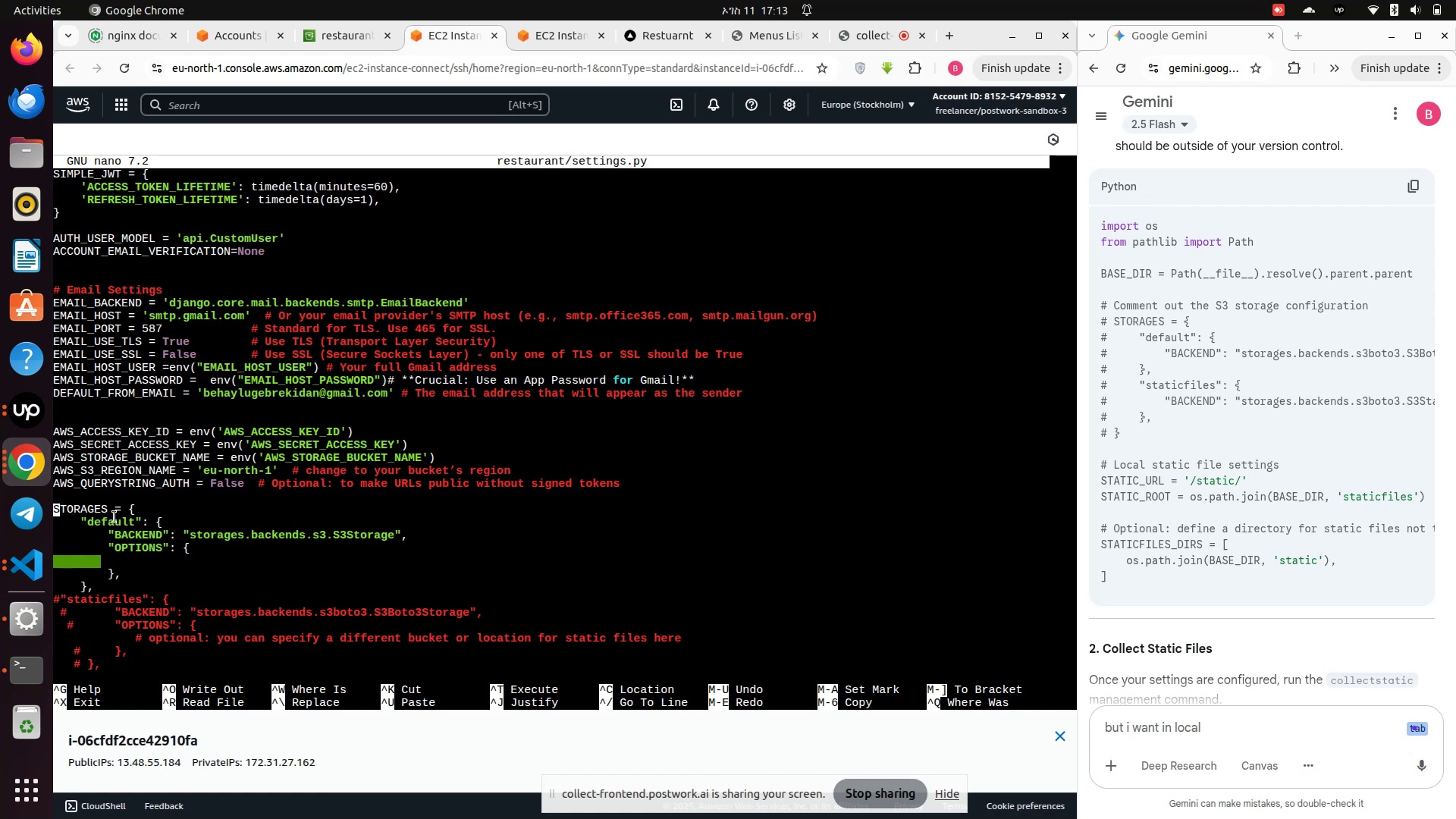 
key(ArrowDown)
 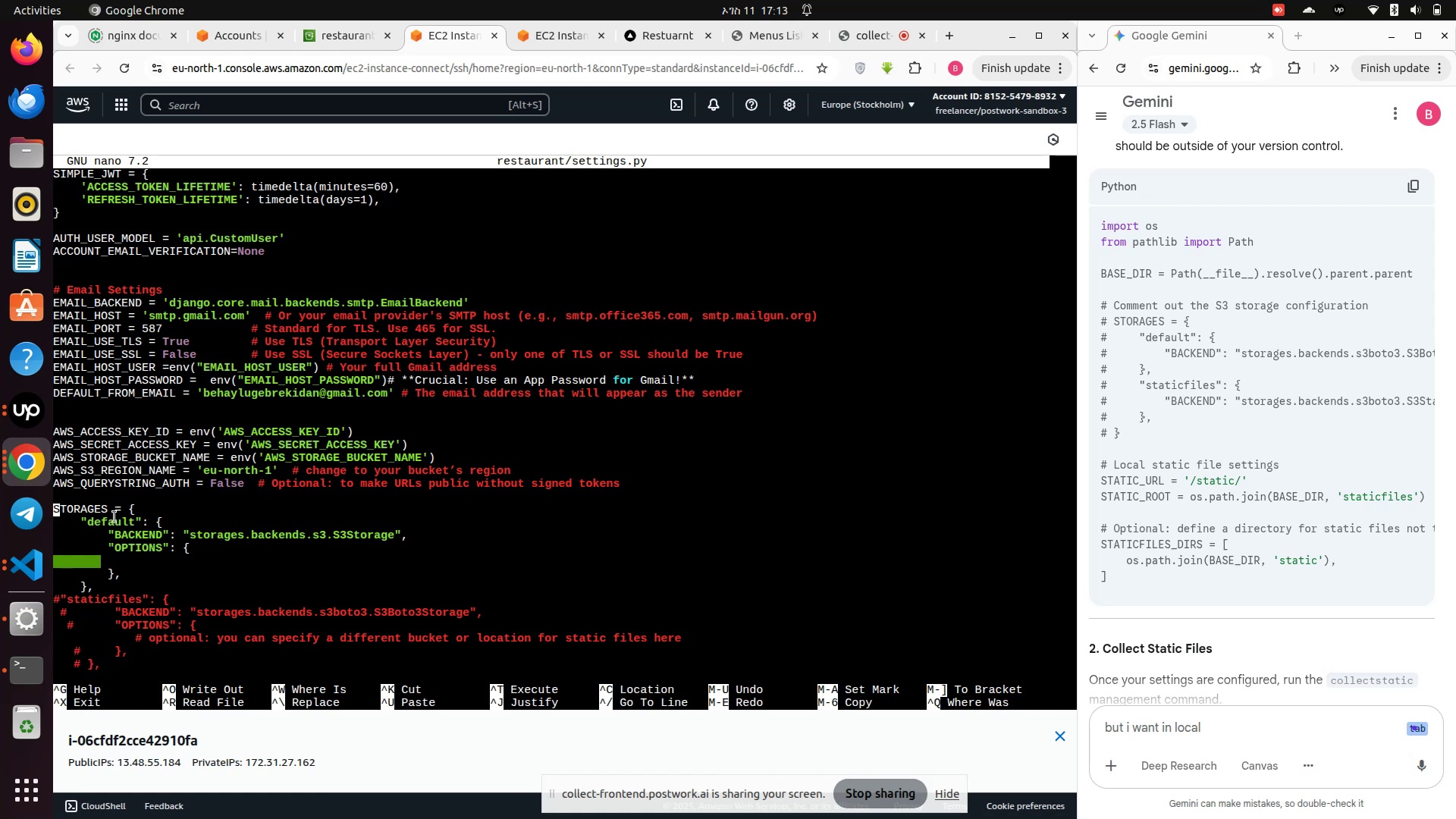 
key(Shift+3)
 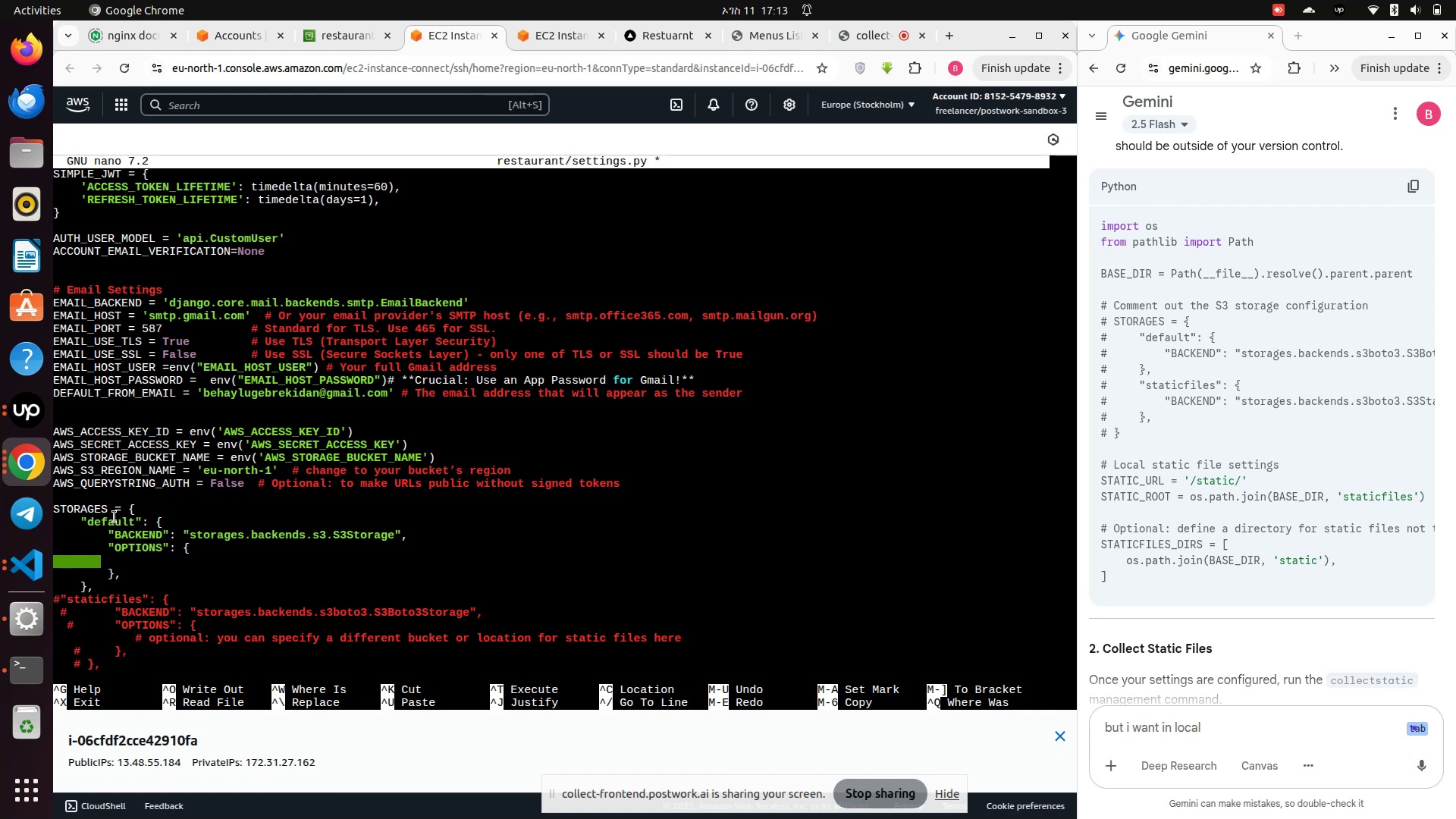 
key(ArrowDown)
 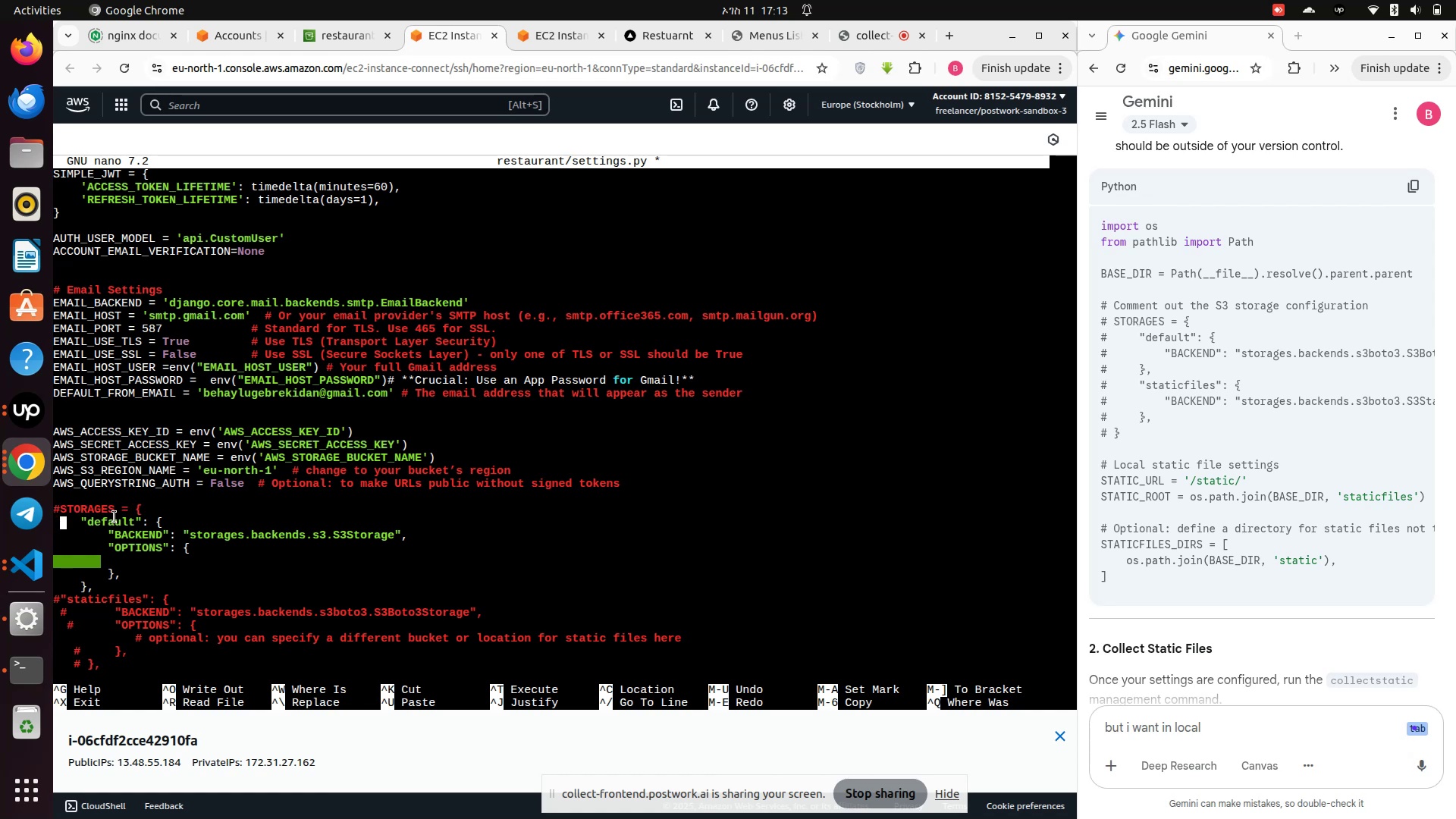 
key(Shift+ShiftRight)
 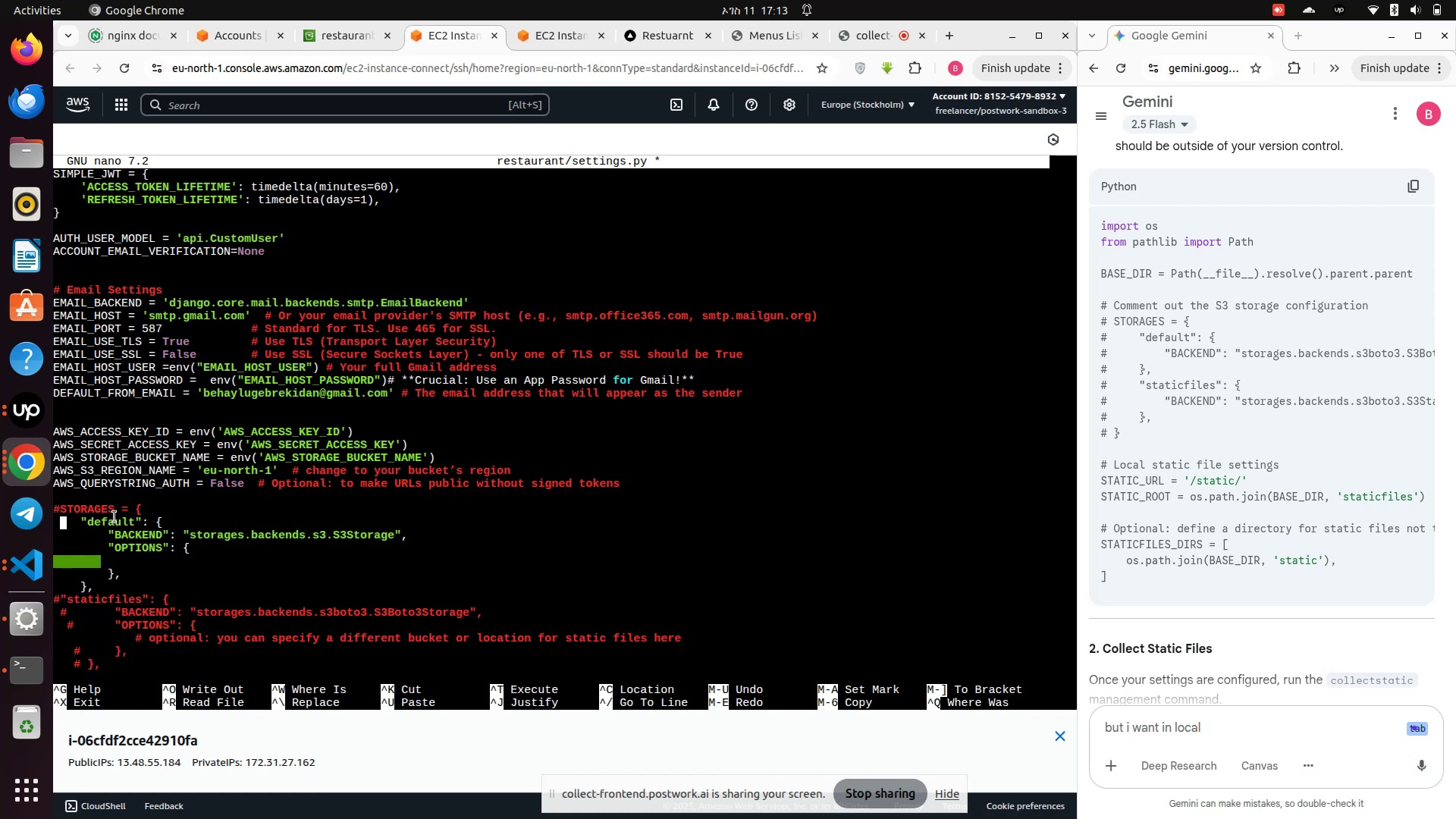 
key(Shift+3)
 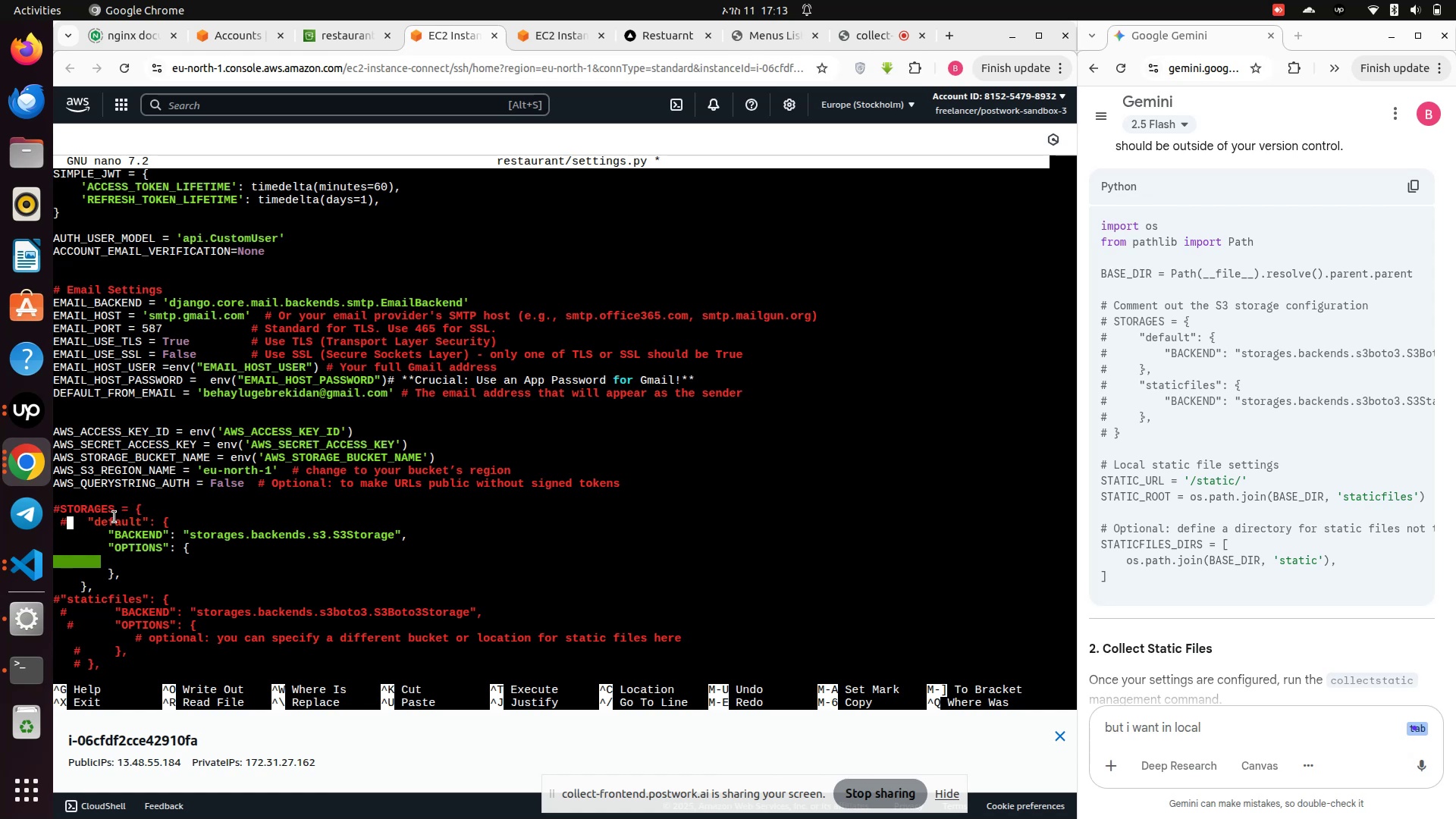 
key(ArrowDown)
 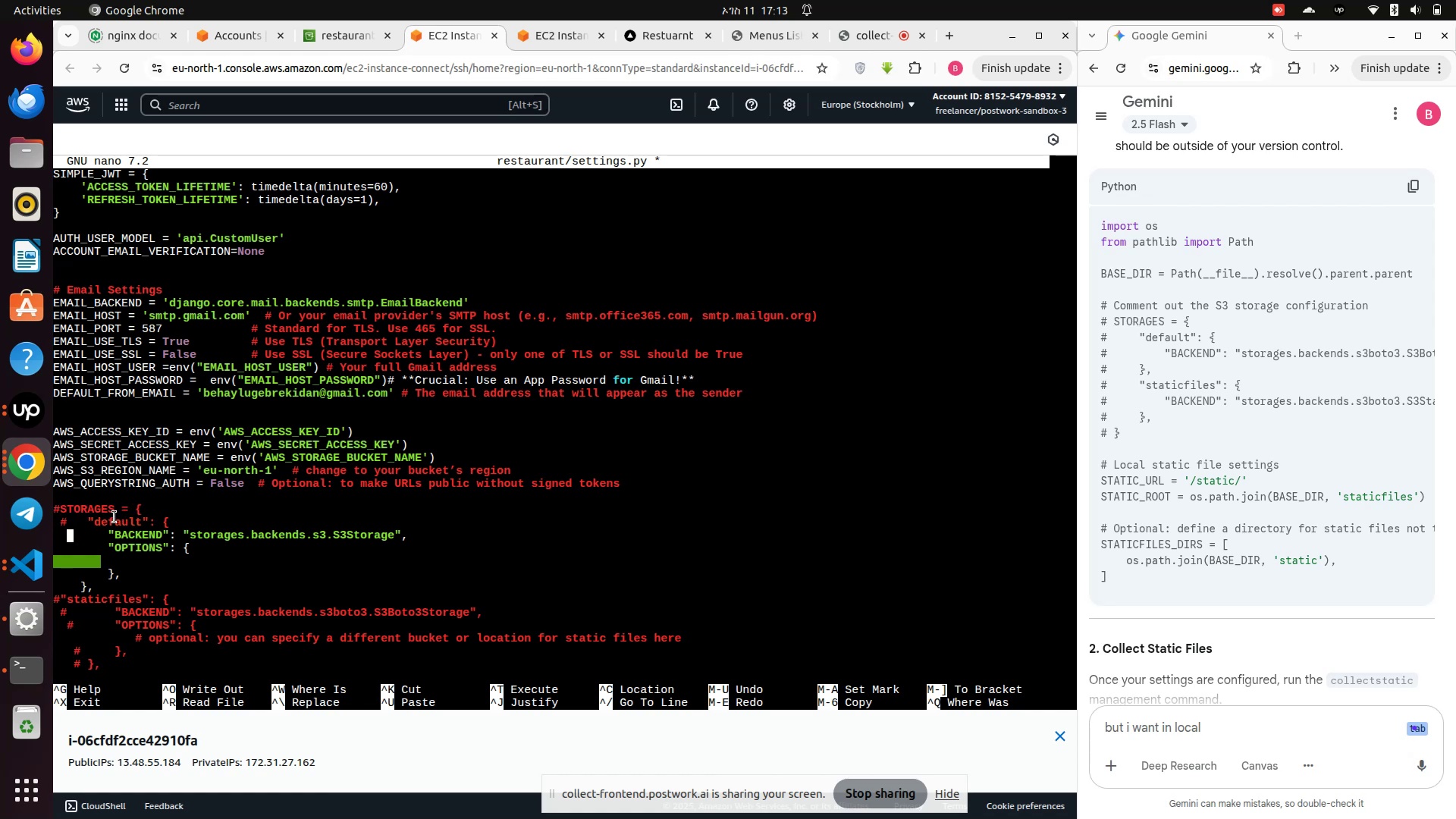 
key(Shift+ShiftRight)
 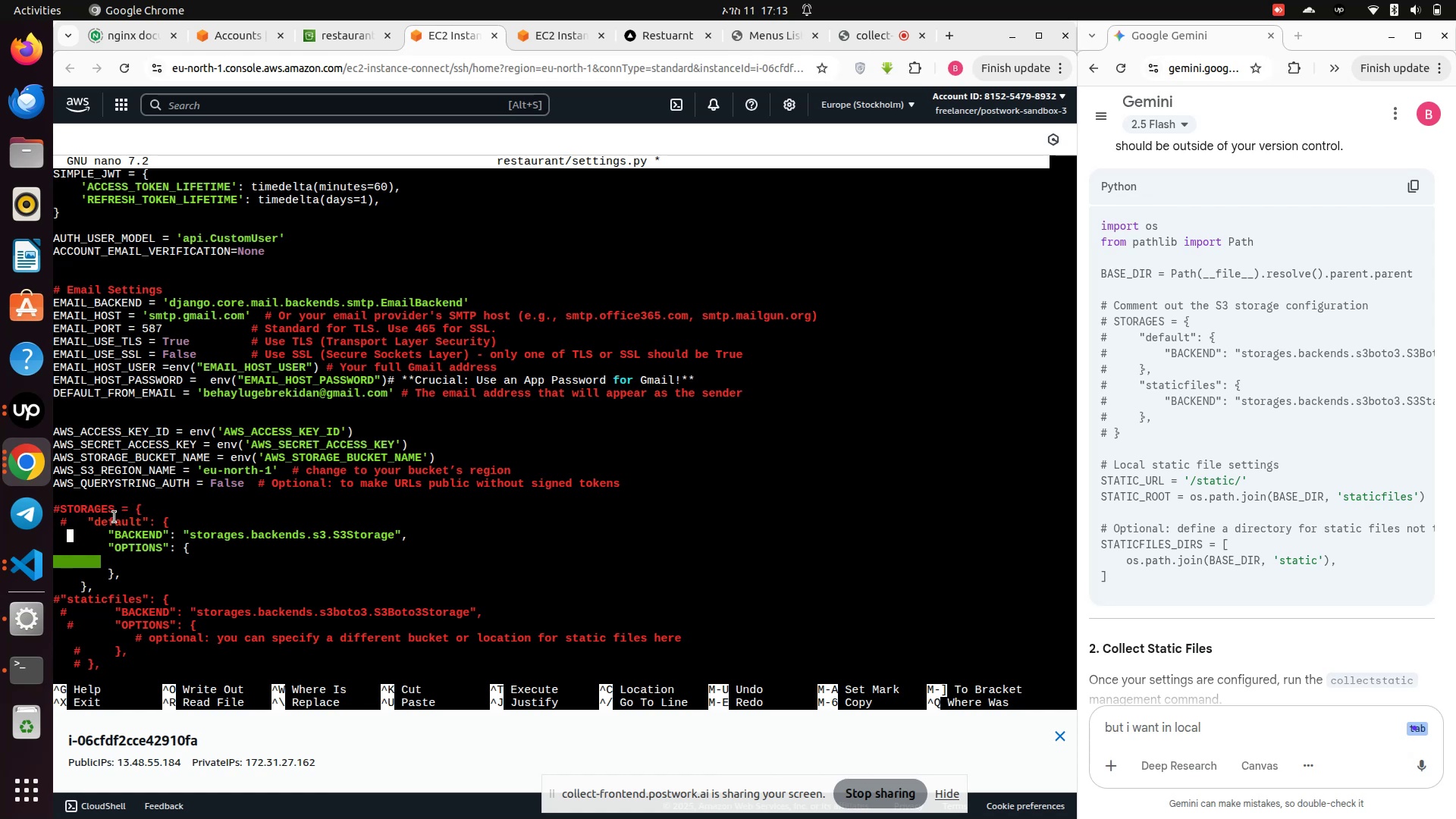 
key(Shift+3)
 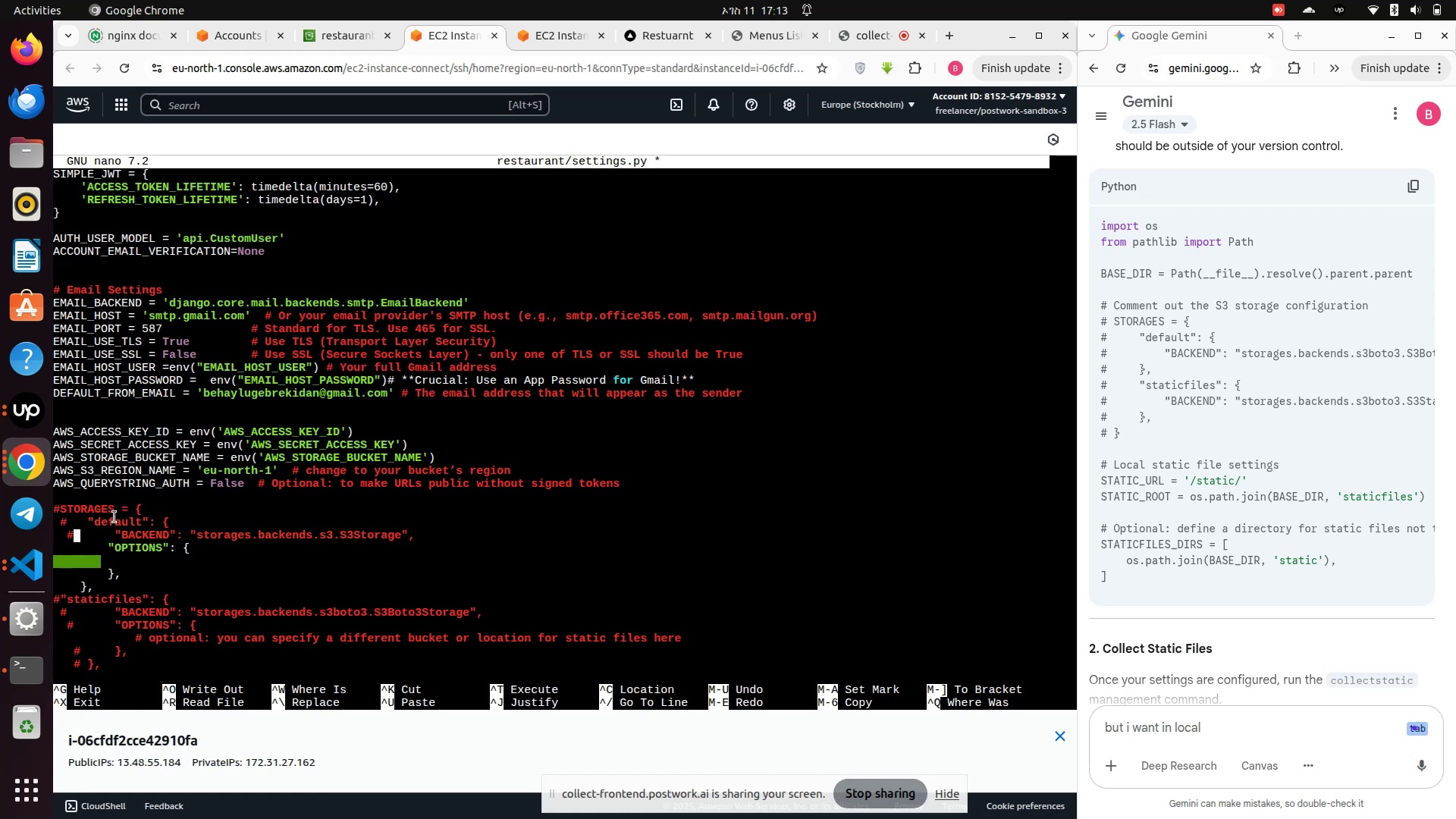 
key(ArrowDown)
 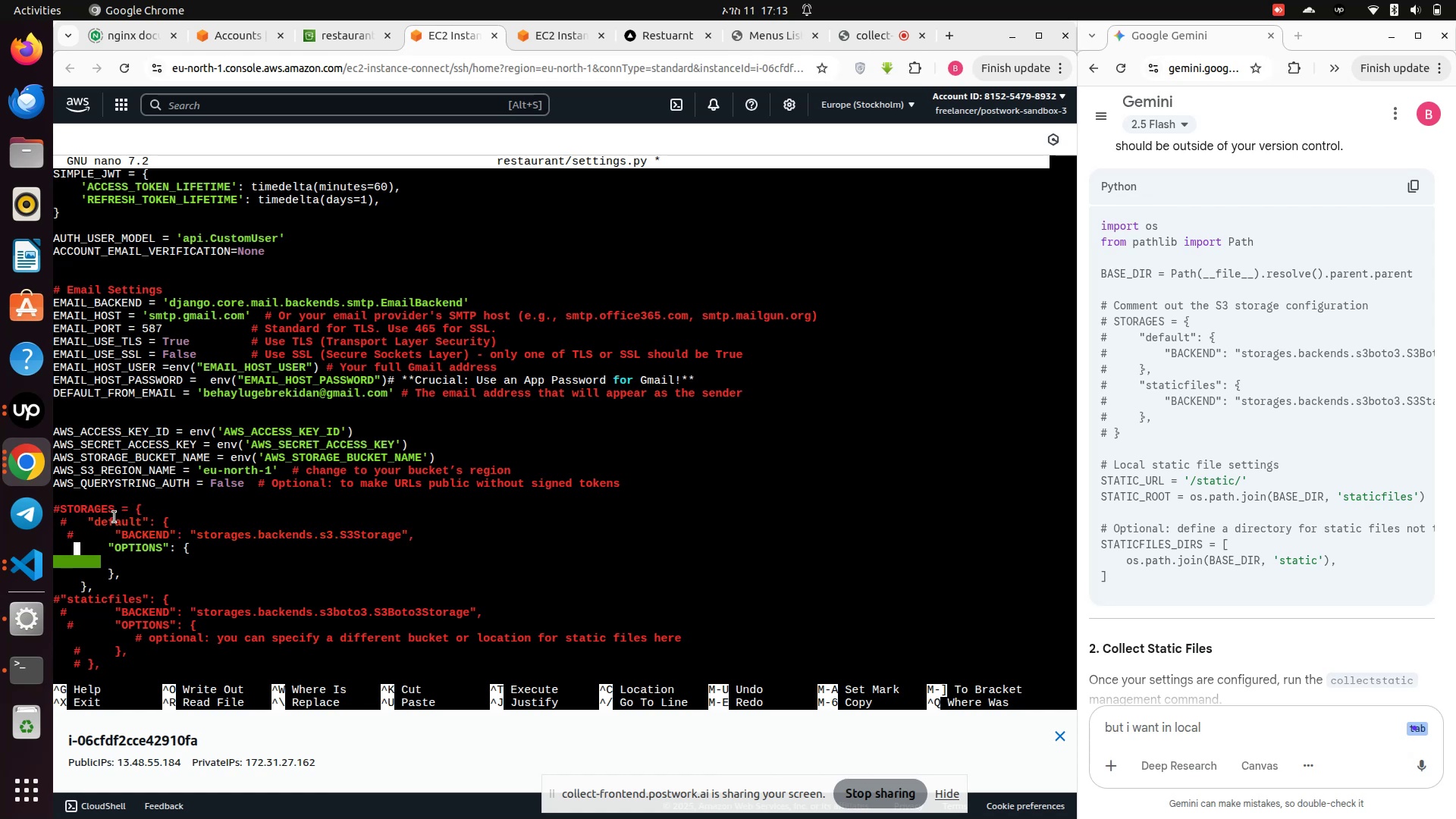 
key(Shift+ShiftRight)
 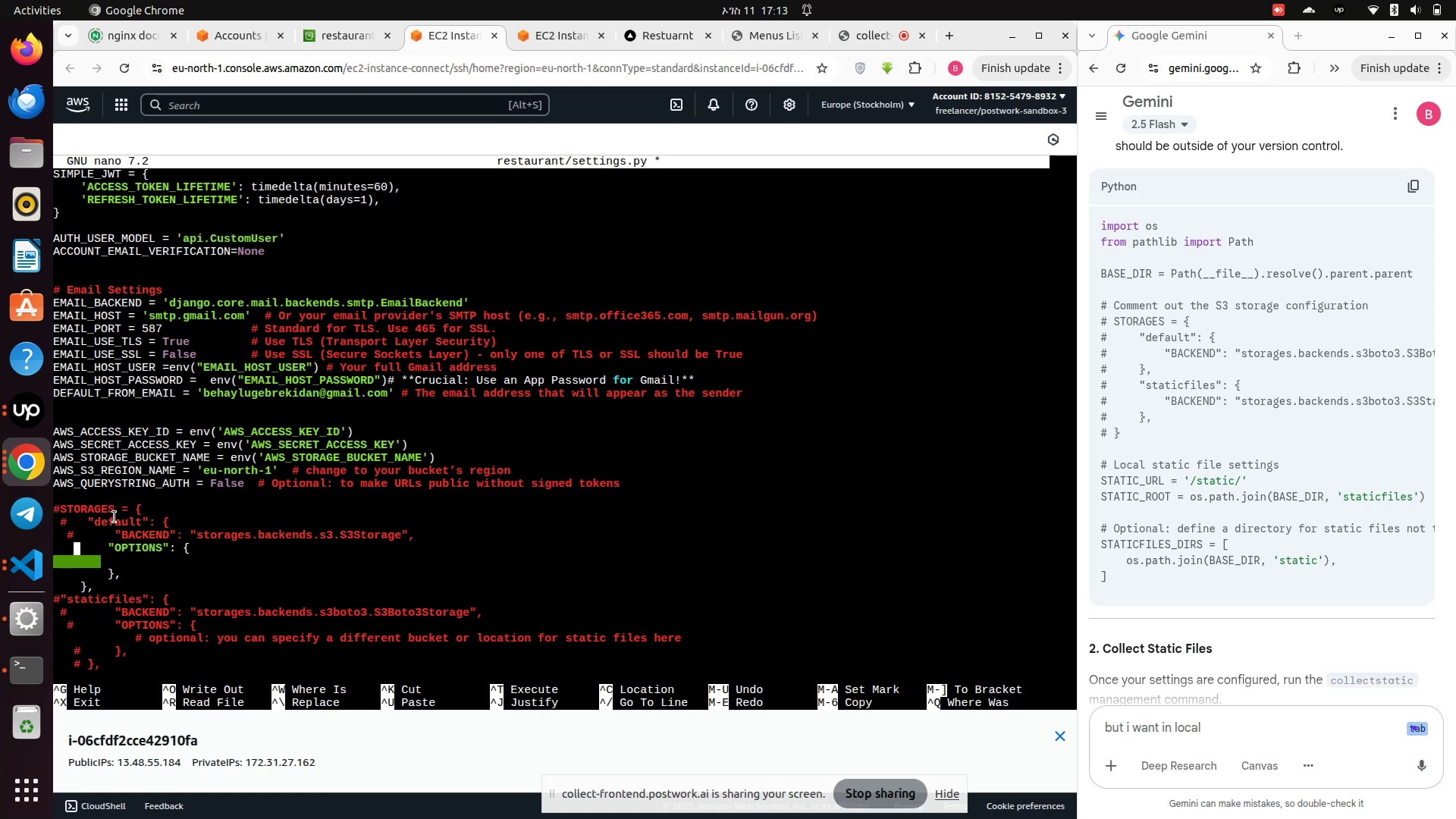 
key(Shift+3)
 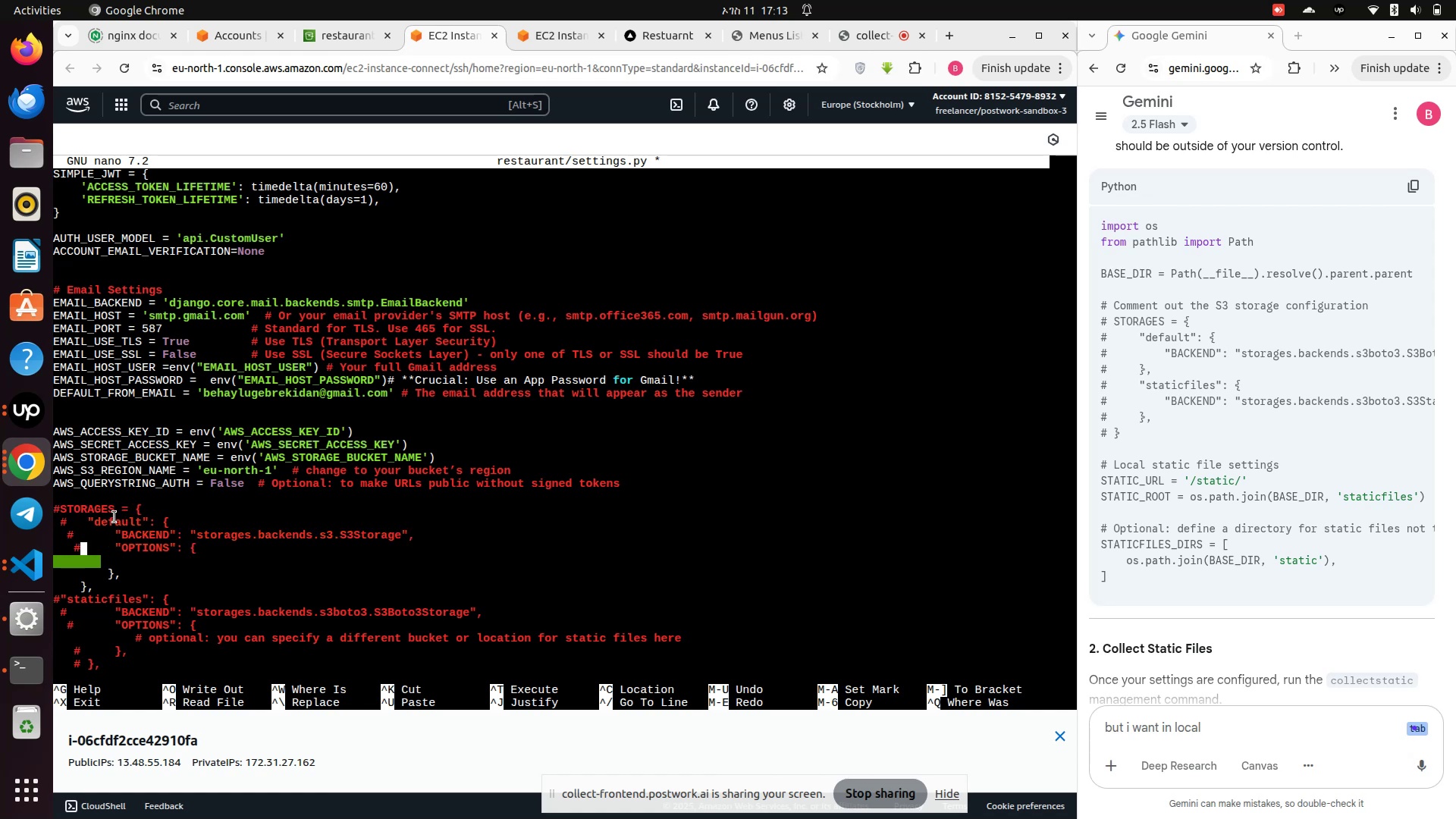 
key(ArrowDown)
 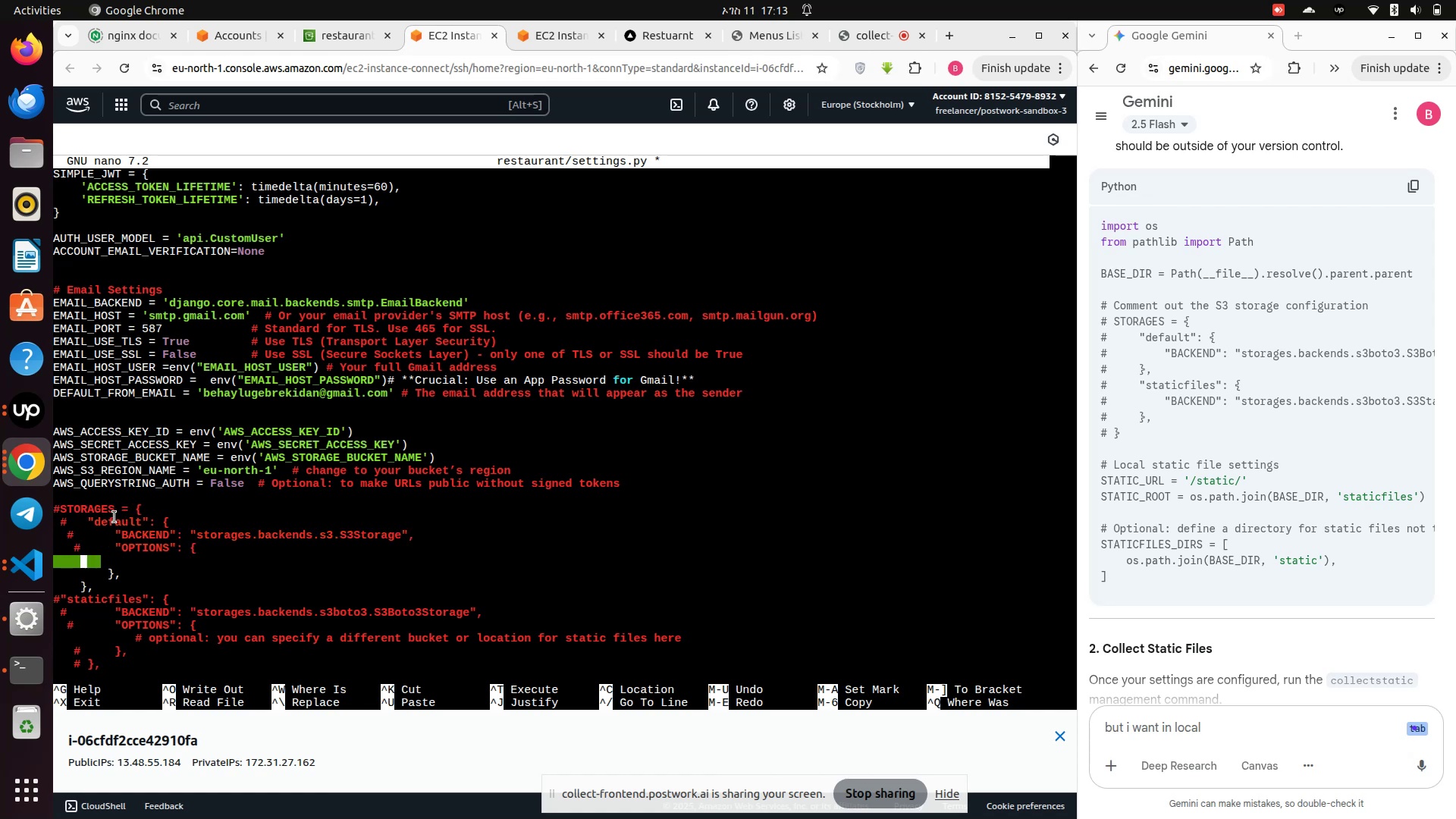 
key(ArrowDown)
 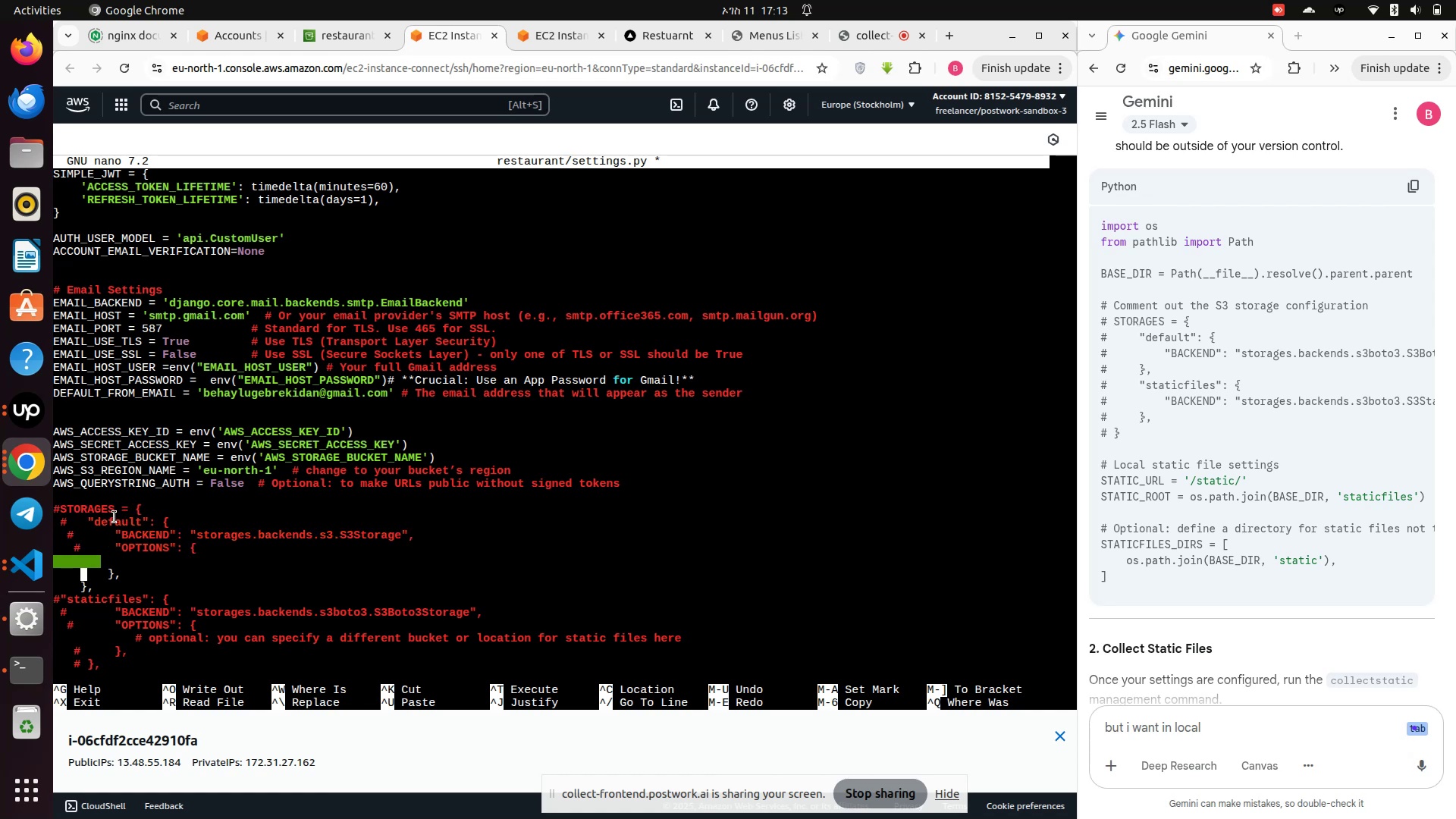 
hold_key(key=ShiftRight, duration=0.4)
 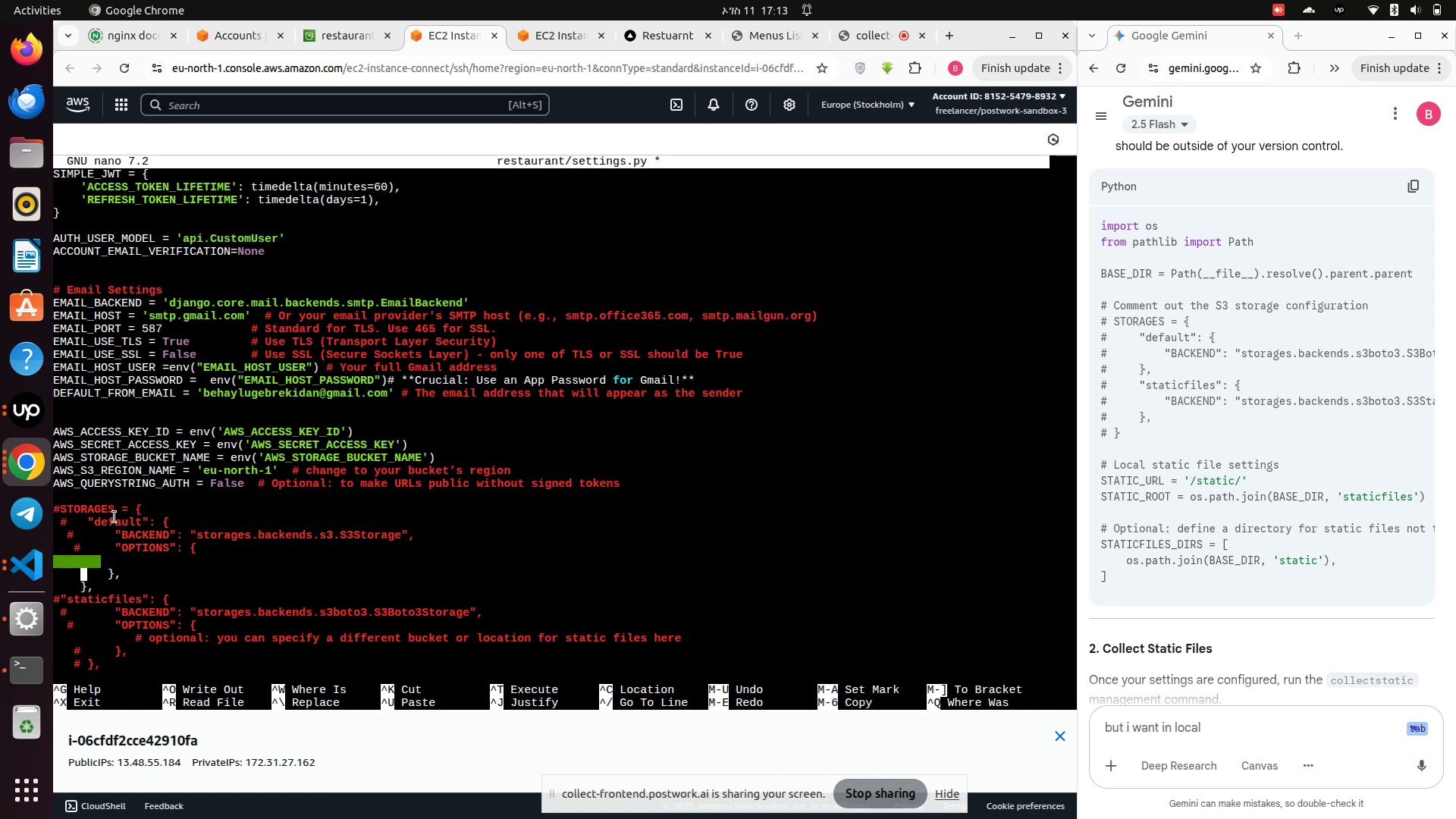 
key(Shift+ShiftRight)
 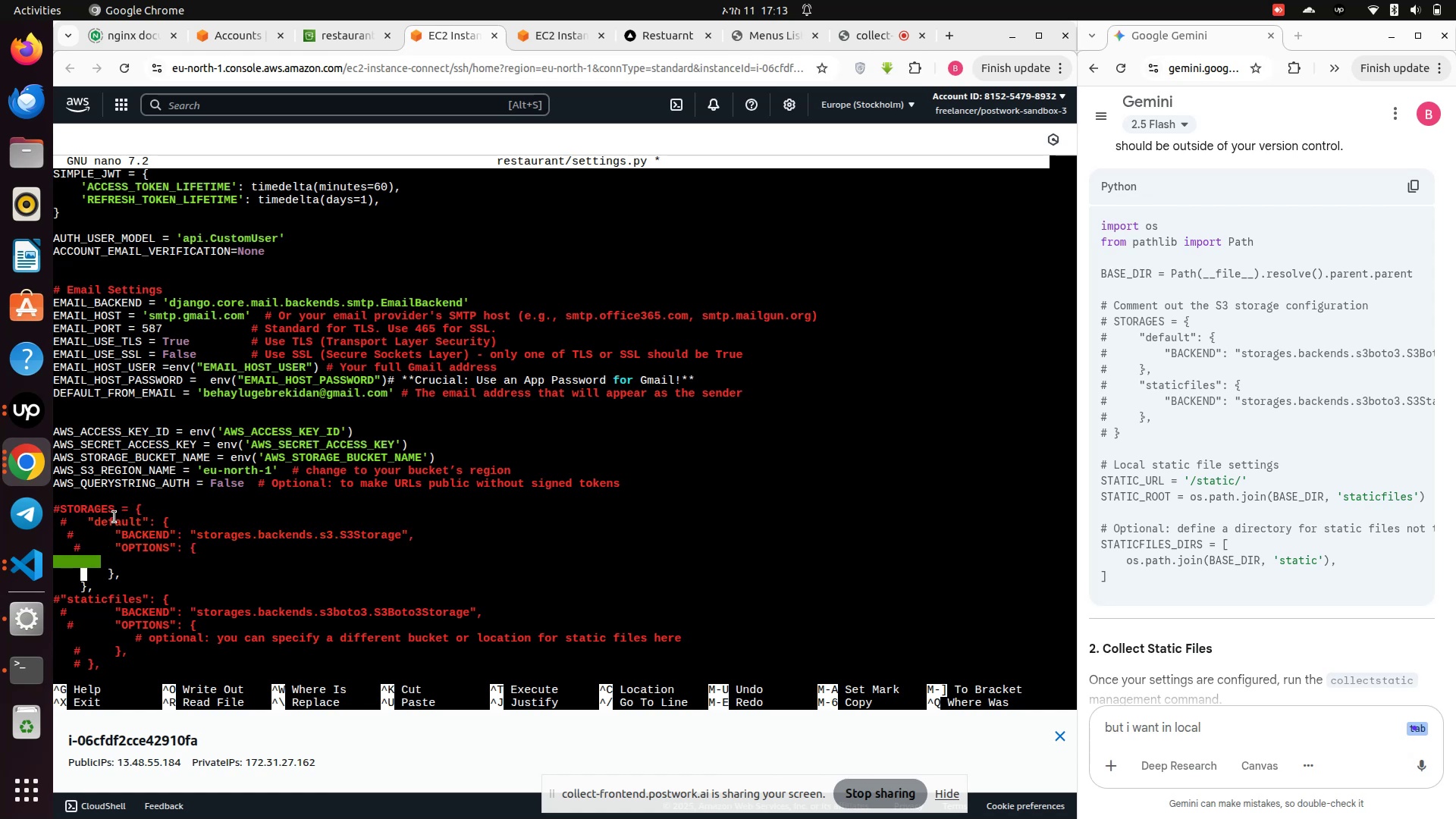 
key(Shift+3)
 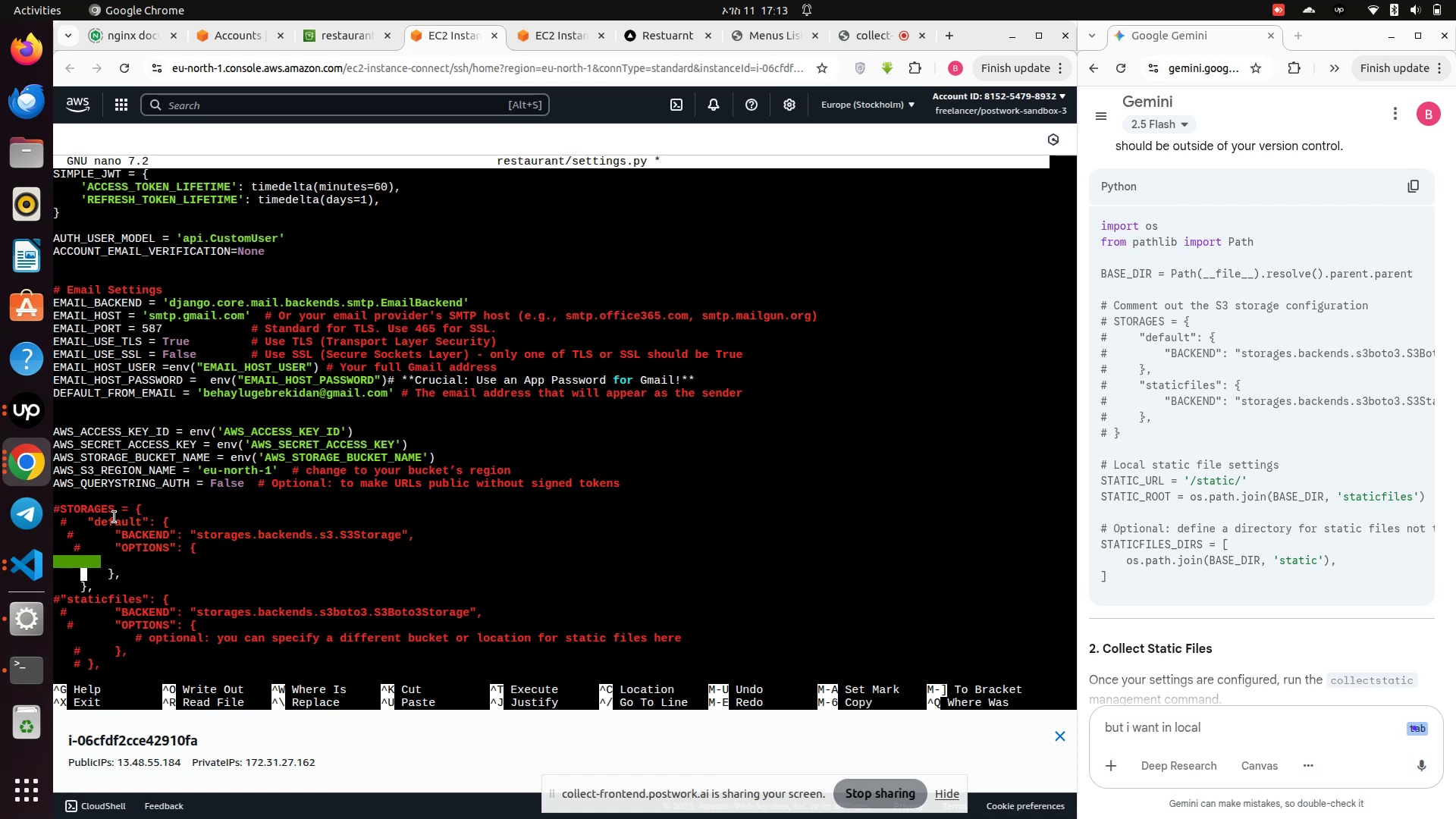 
key(ArrowDown)
 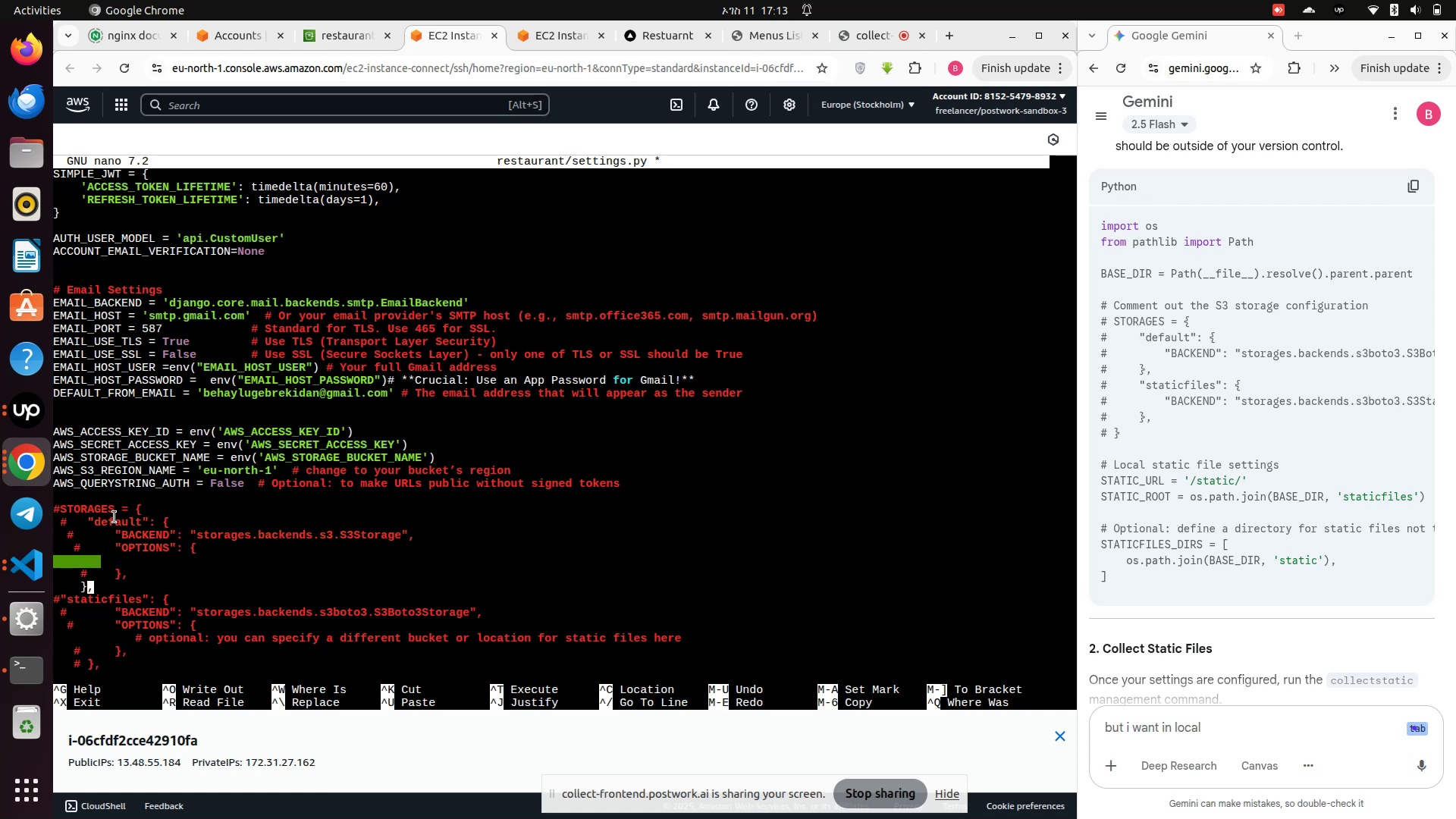 
key(ArrowLeft)
 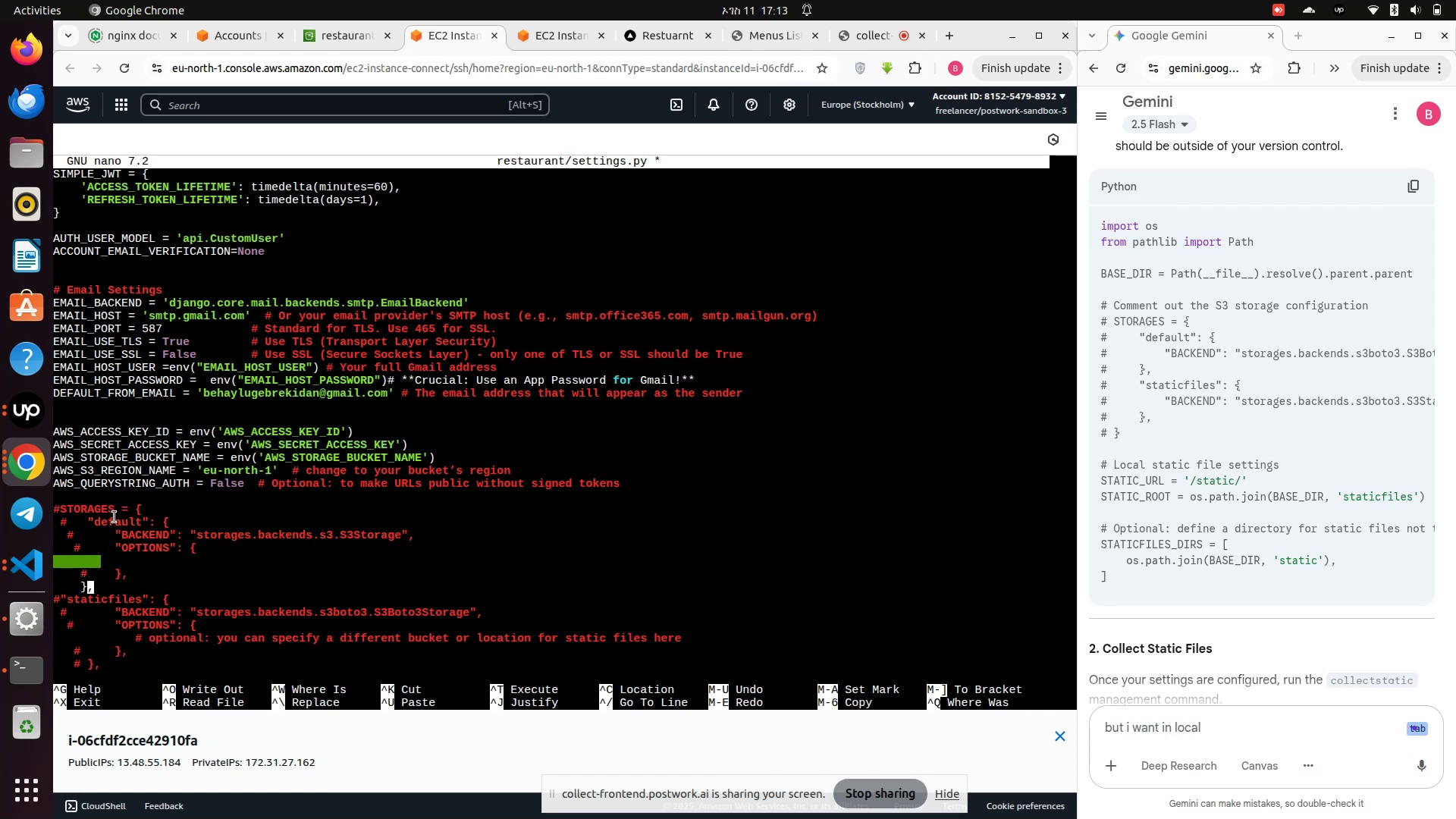 
key(ArrowLeft)
 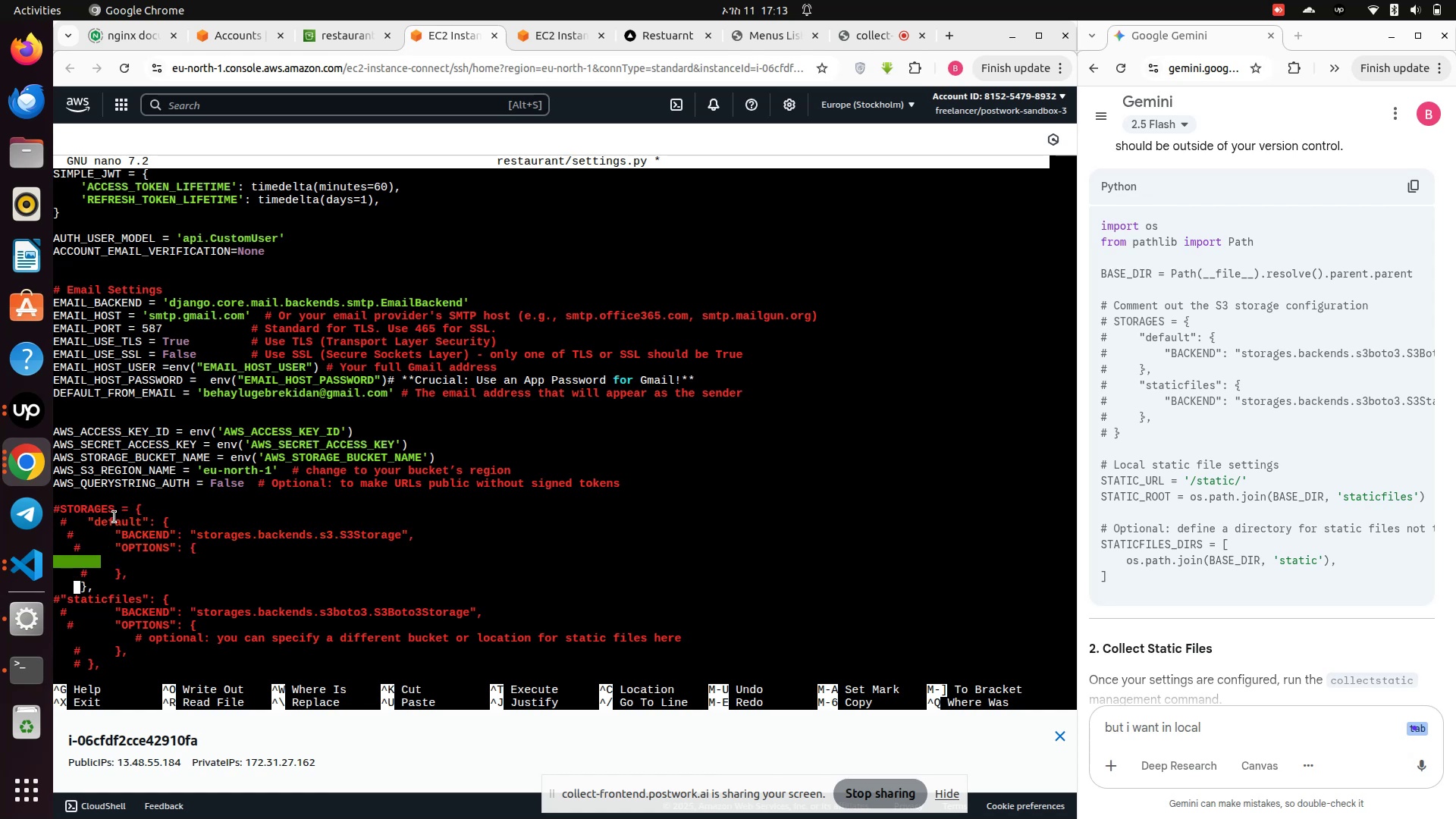 
key(ArrowDown)
 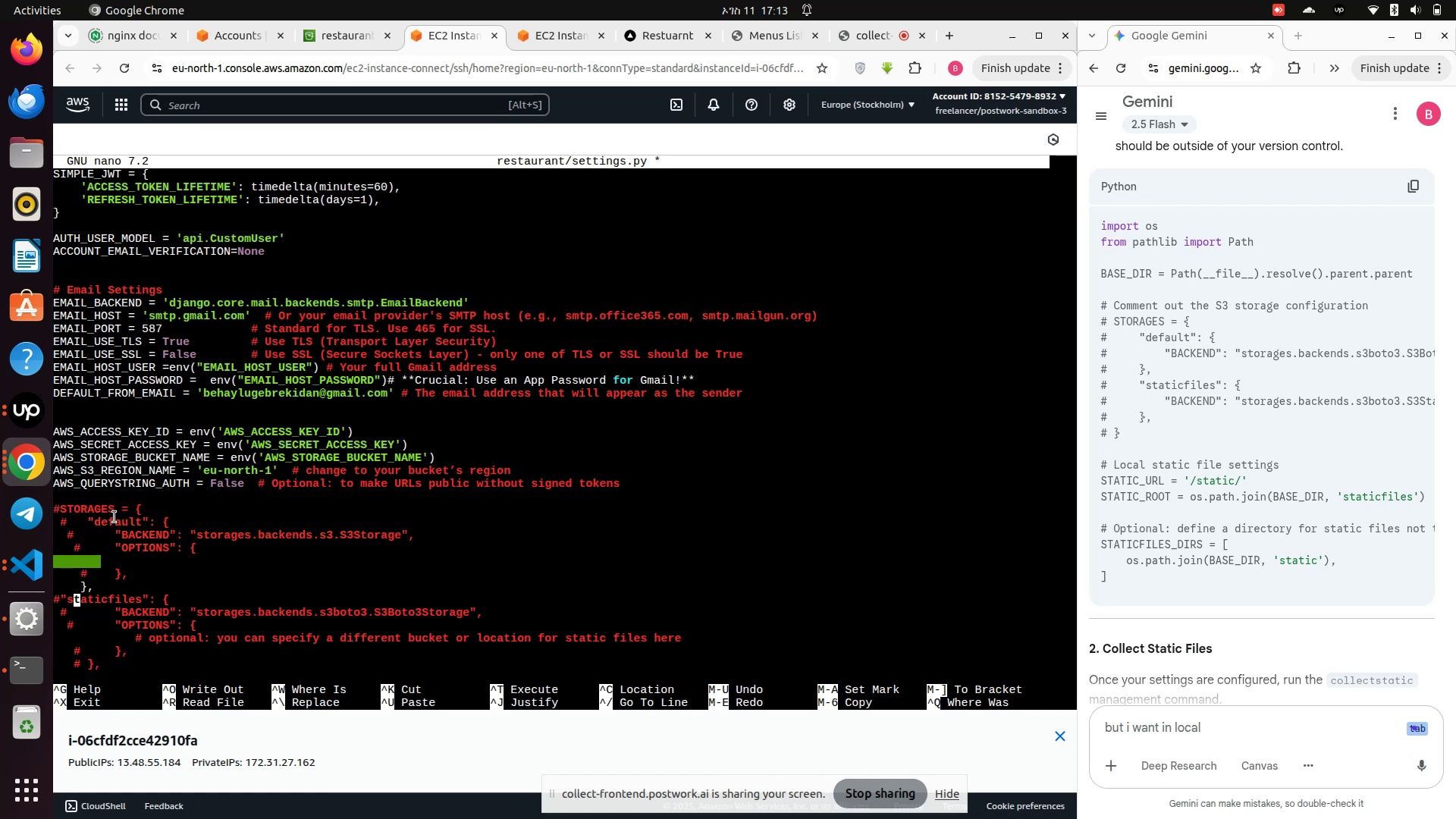 
key(Shift+3)
 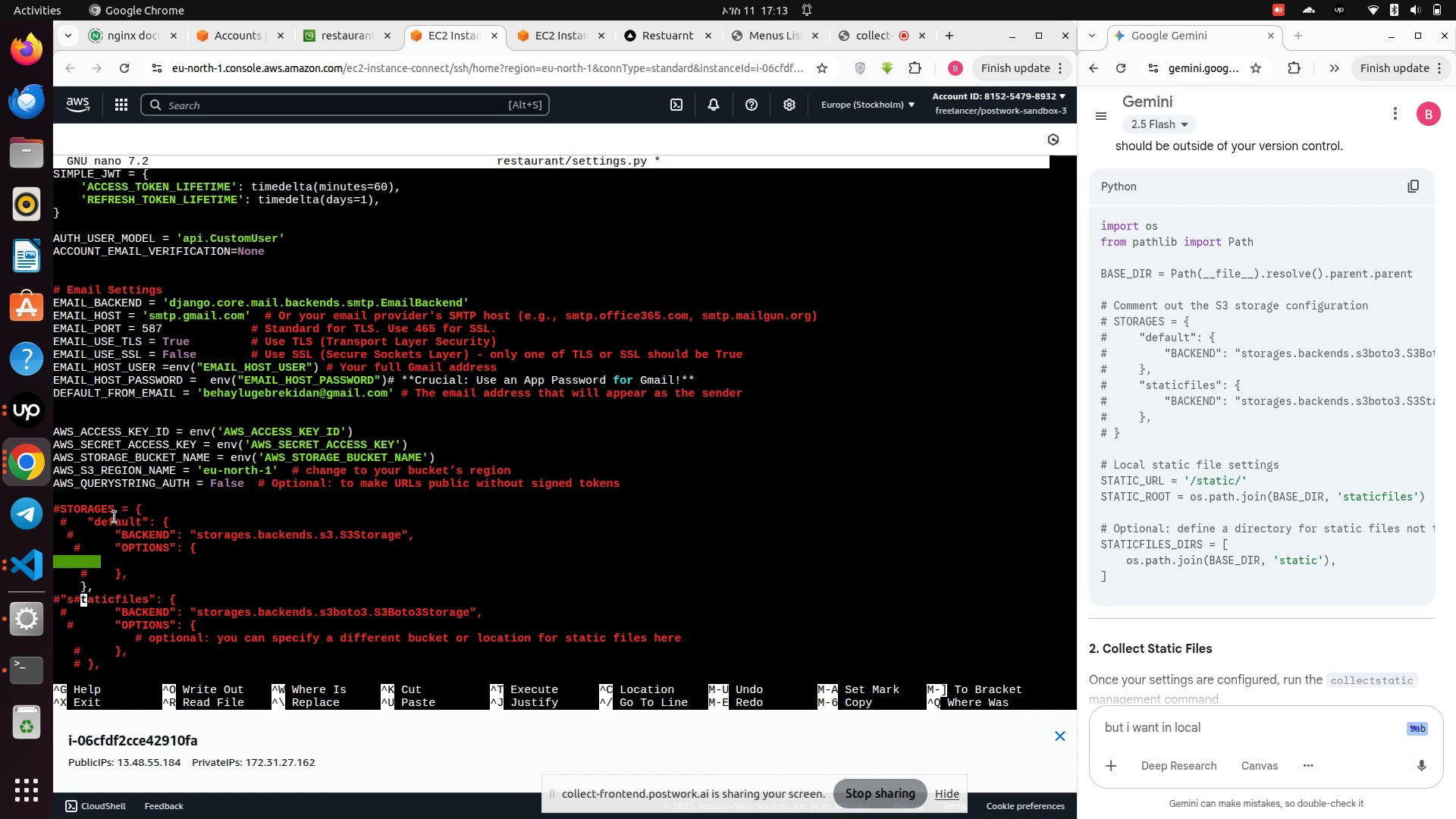 
key(Backspace)
 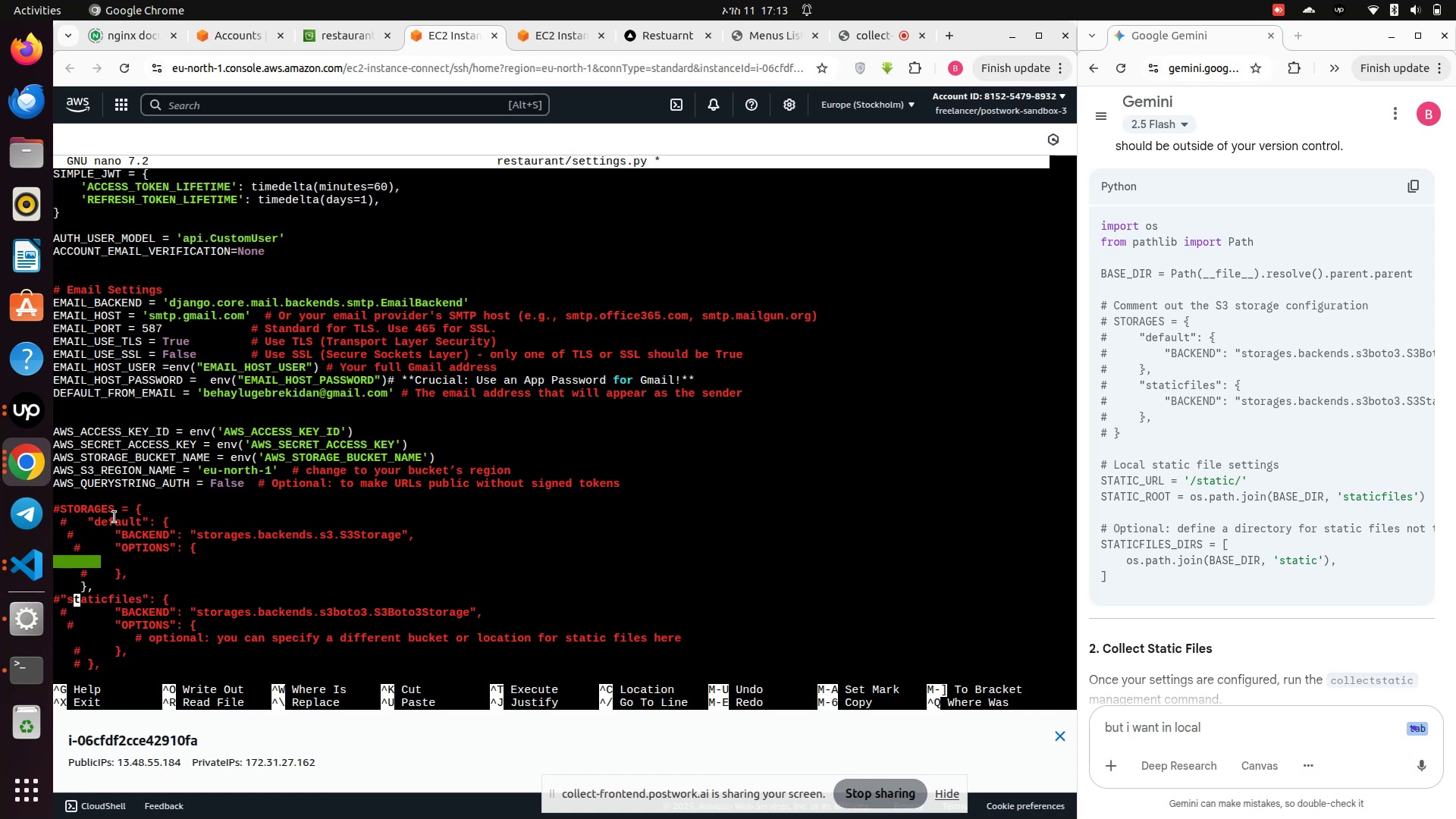 
key(ArrowUp)
 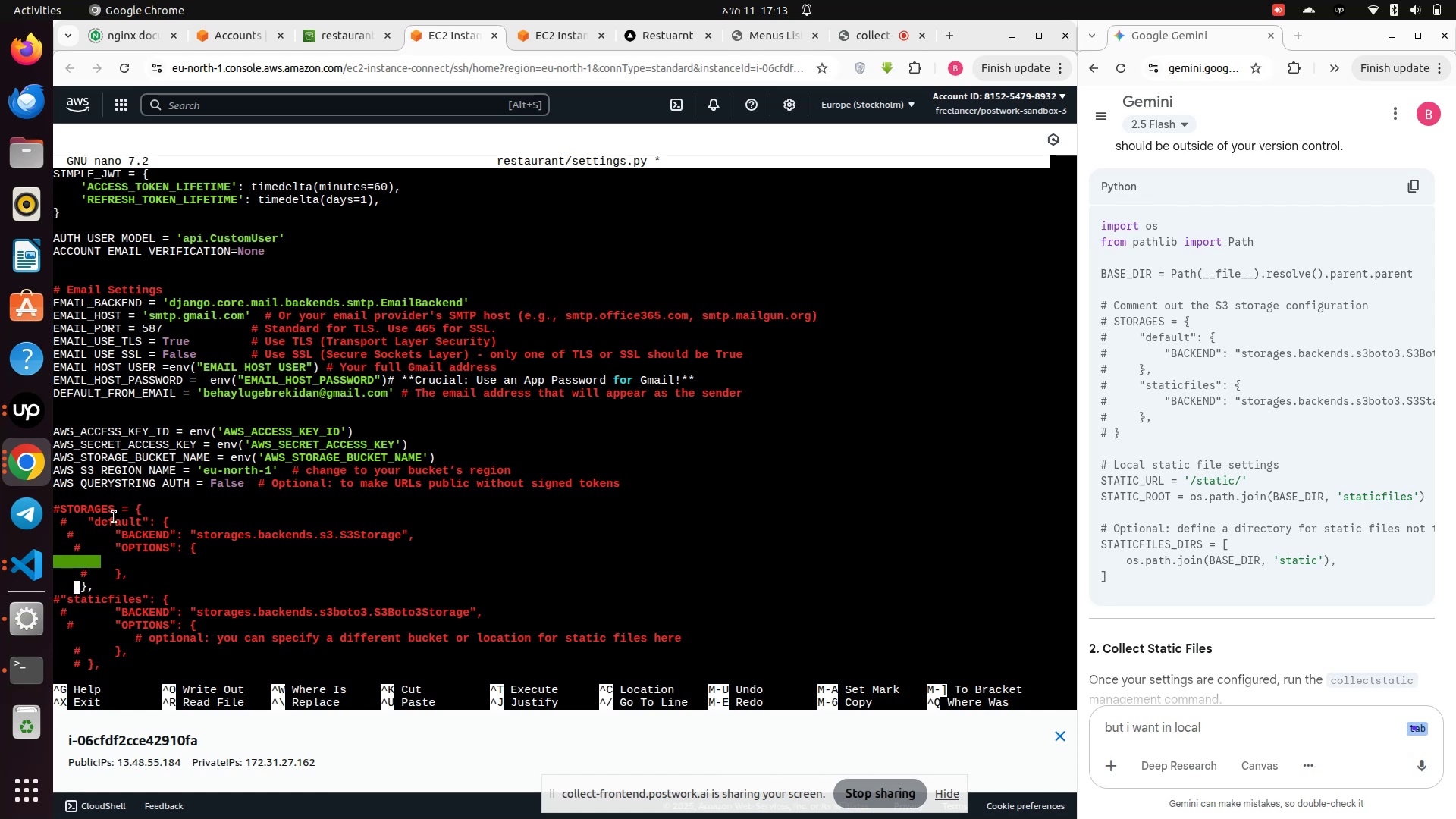 
key(Shift+3)
 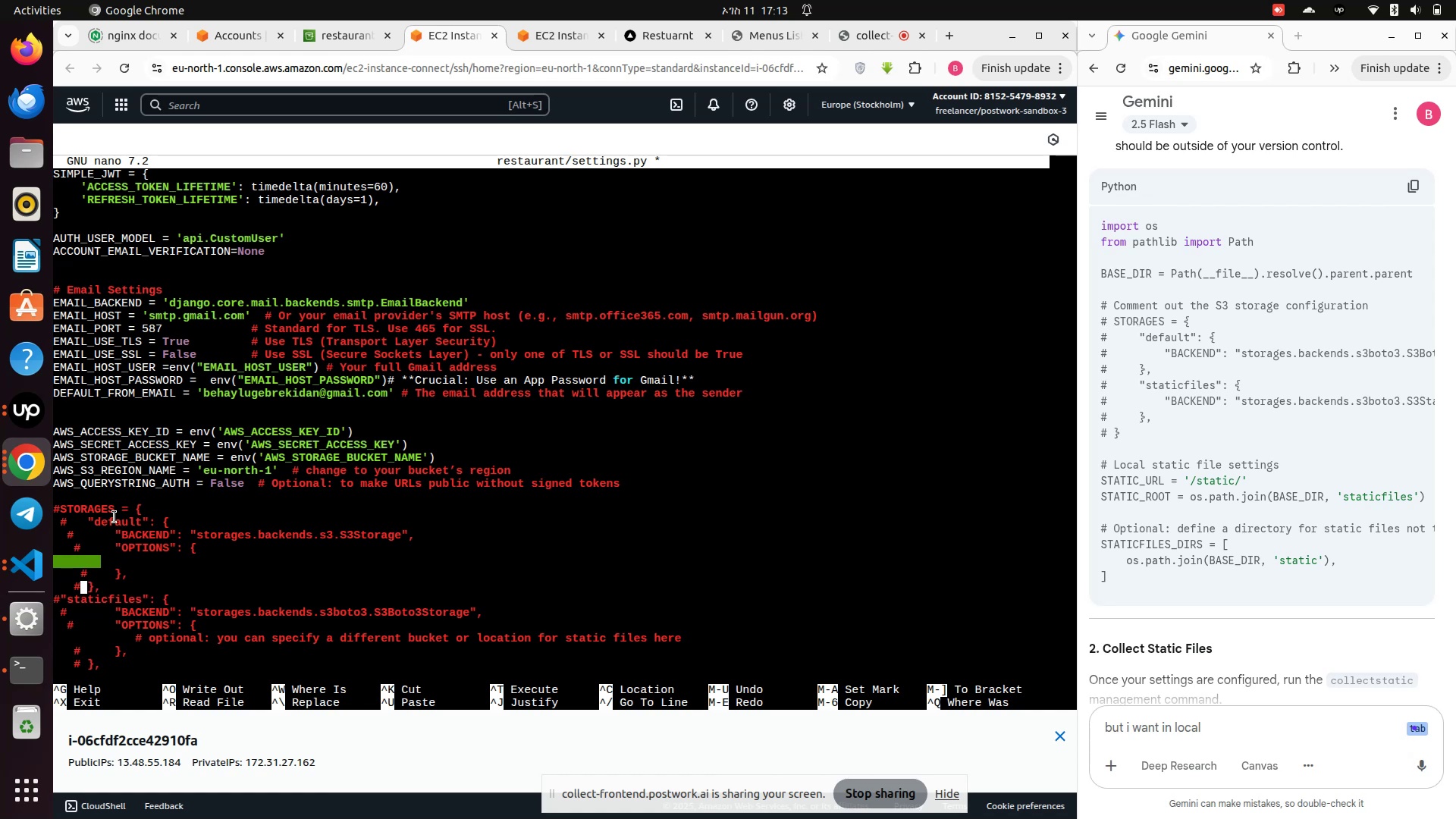 
key(Control+S)
 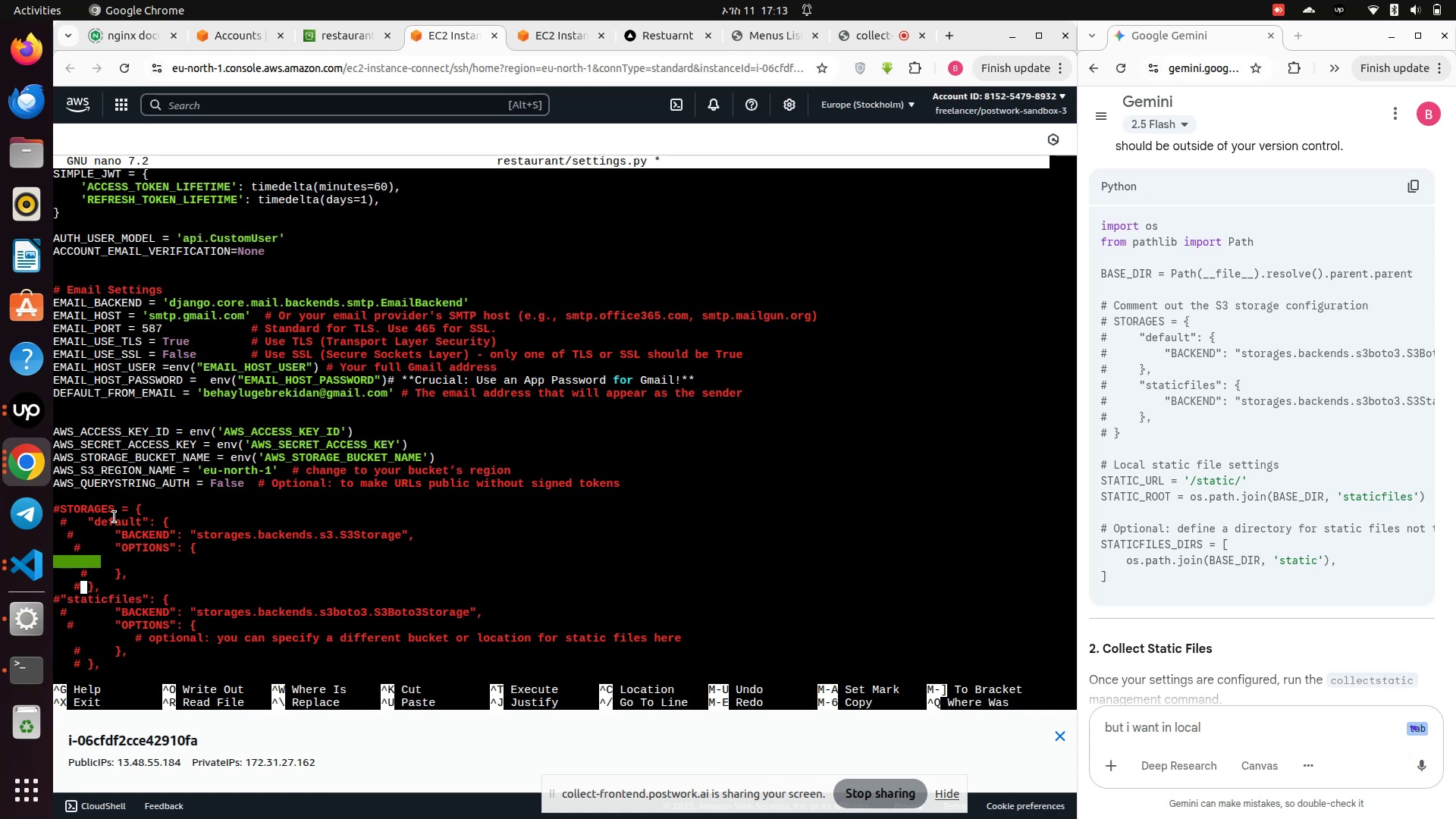 
key(Control+S)
 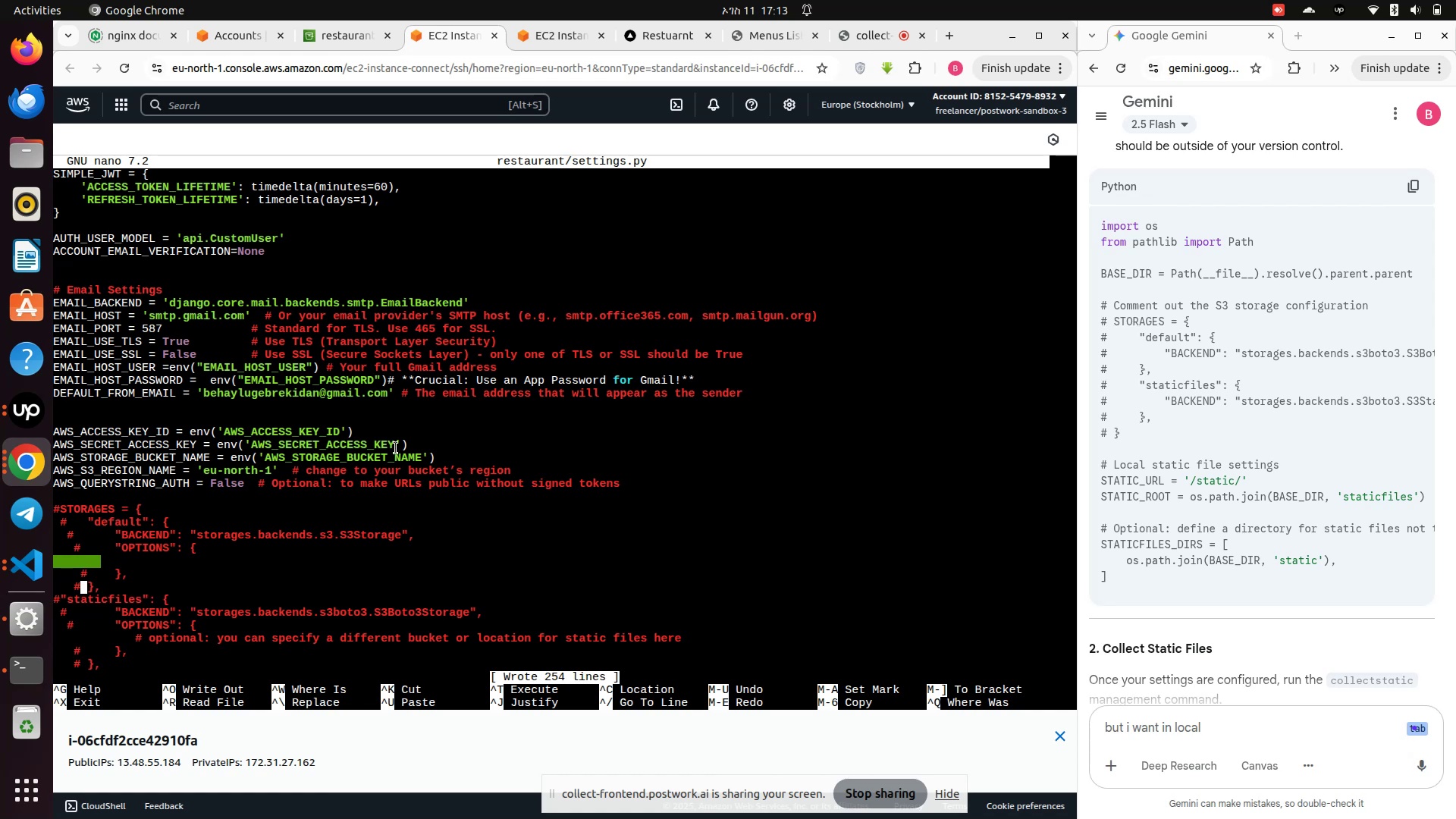 
key(Control+X)
 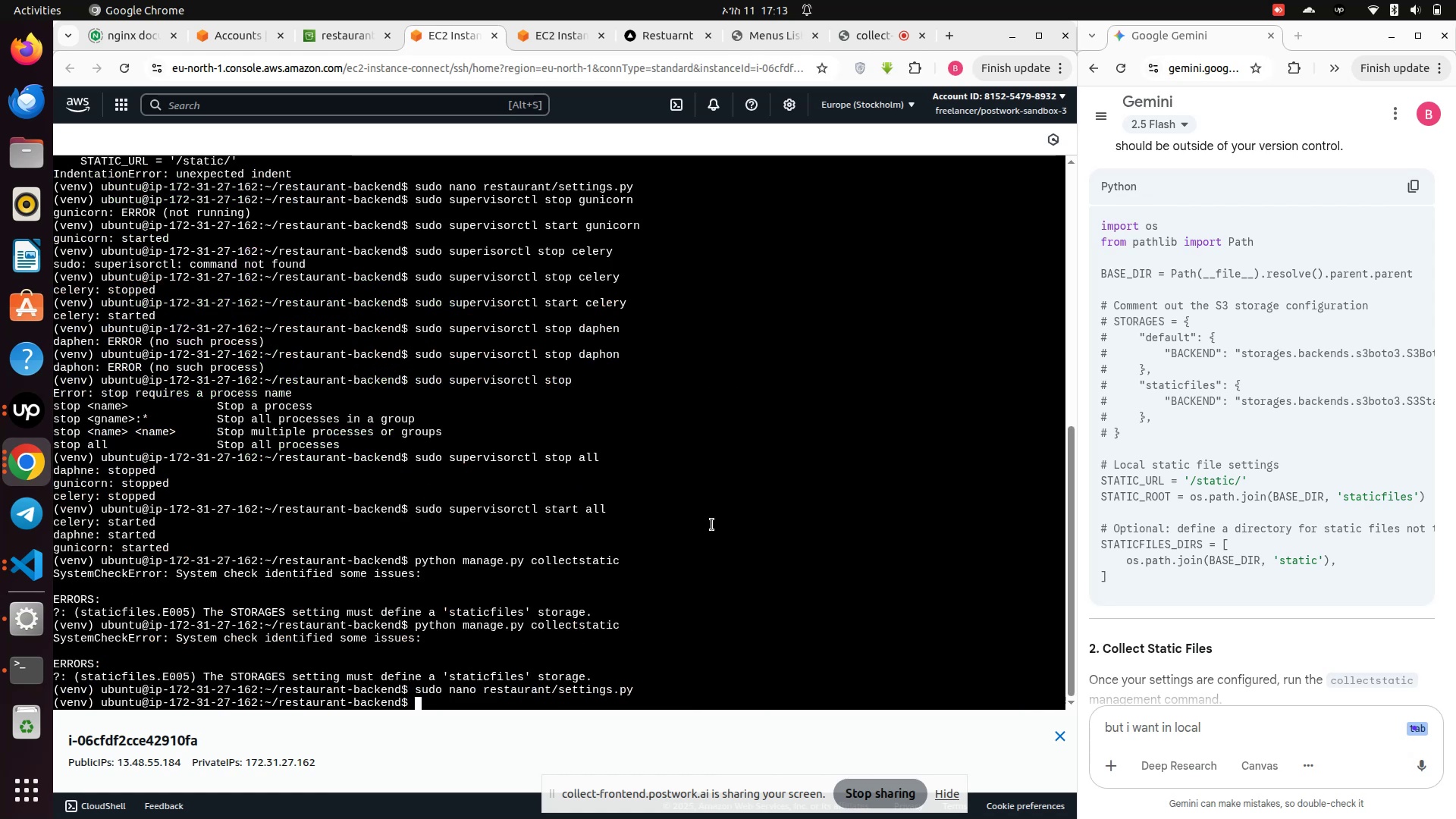 
scroll: coordinate [1316, 577], scroll_direction: up, amount: 5.0
 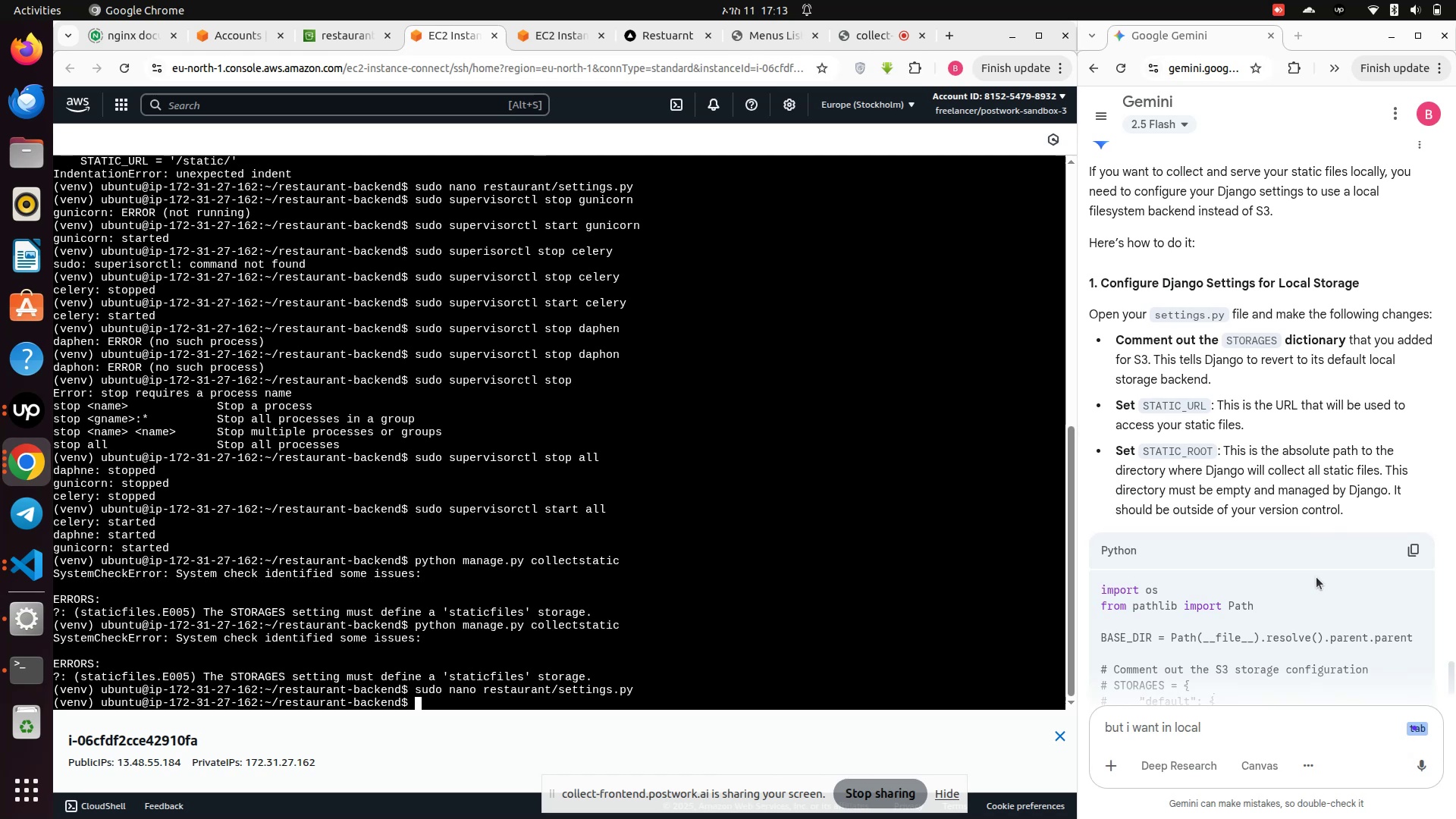 
scroll: coordinate [1315, 579], scroll_direction: down, amount: 8.0
 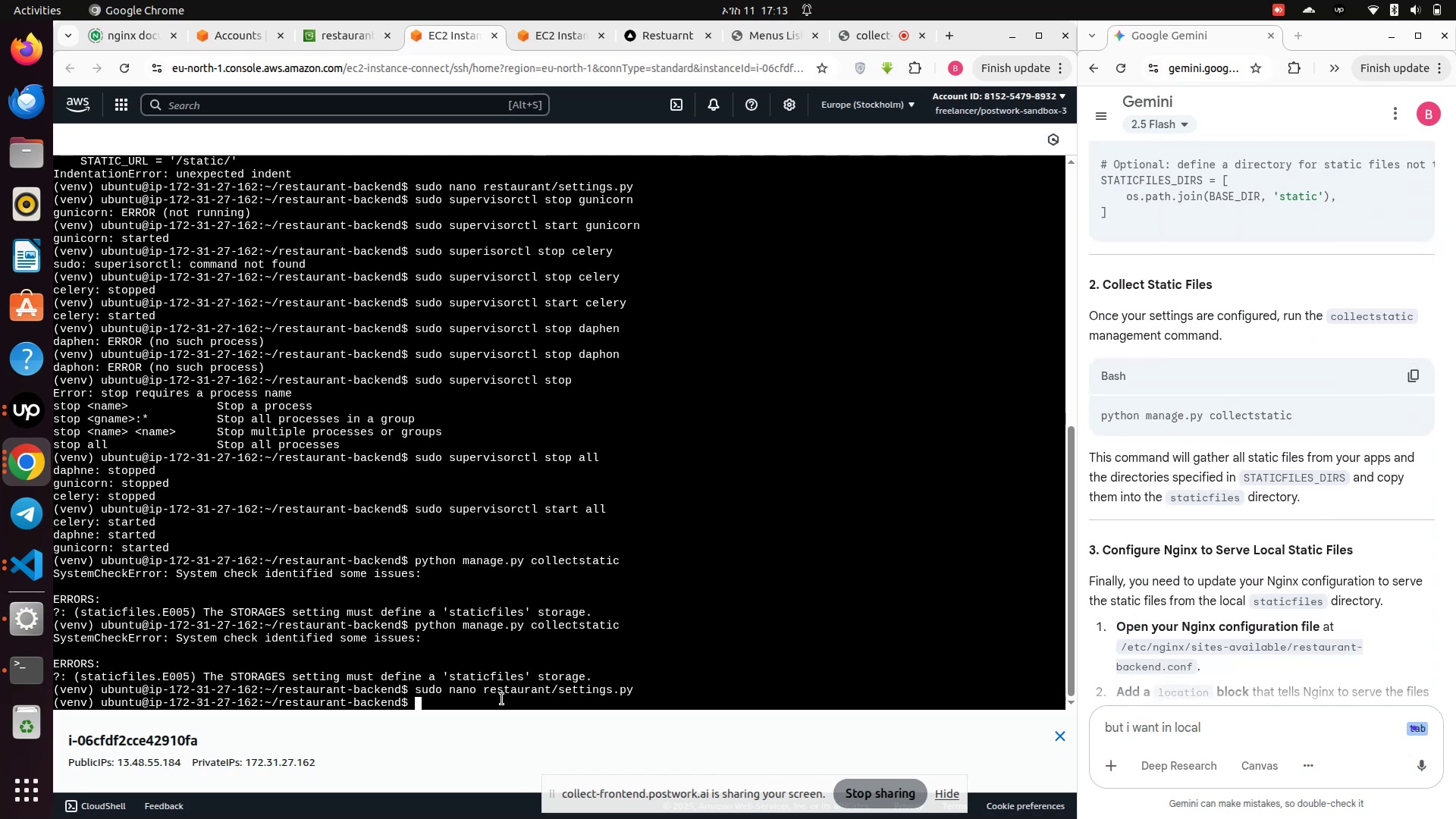 
left_click([504, 704])
 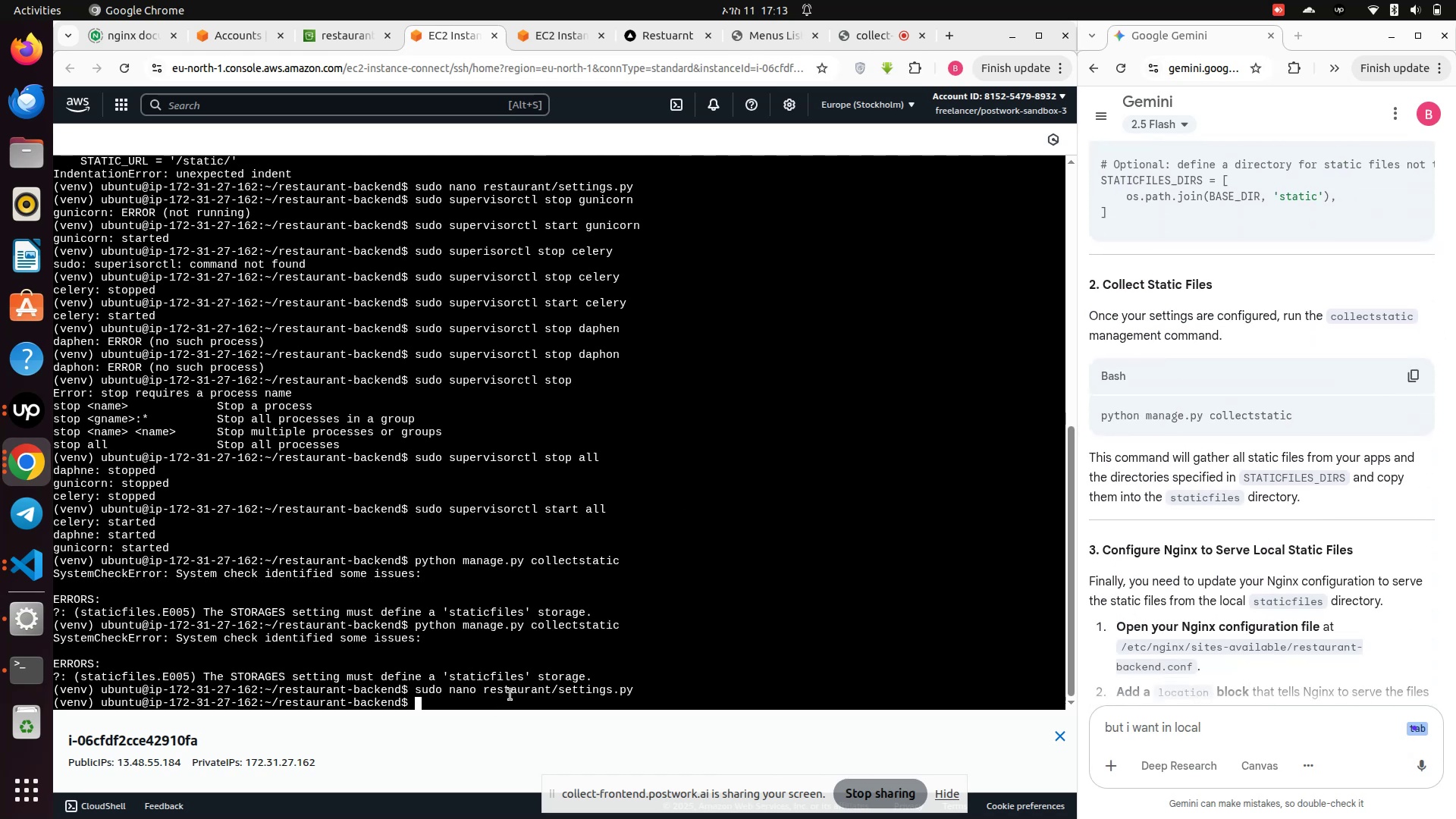 
key(ArrowUp)
 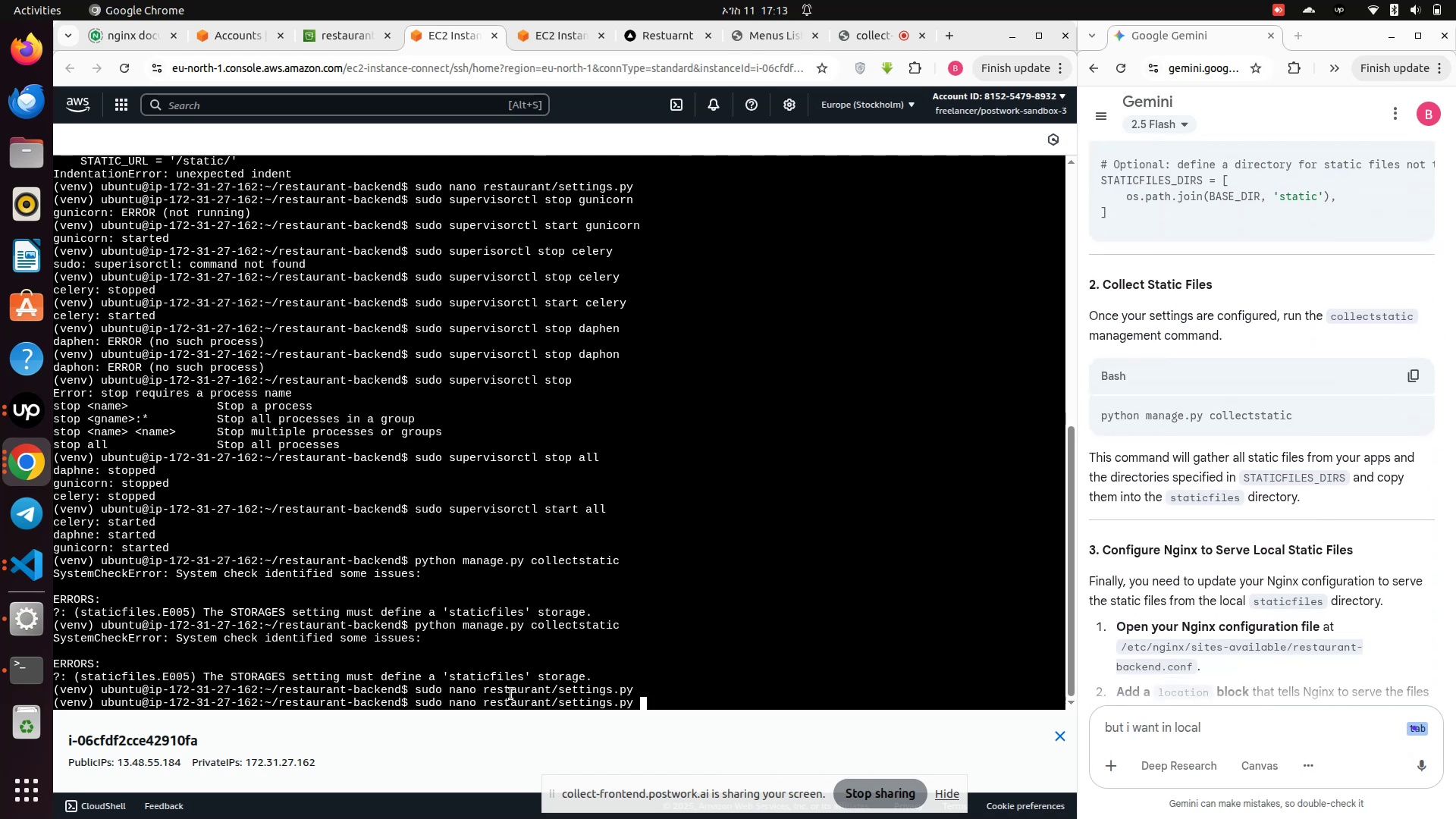 
key(ArrowUp)
 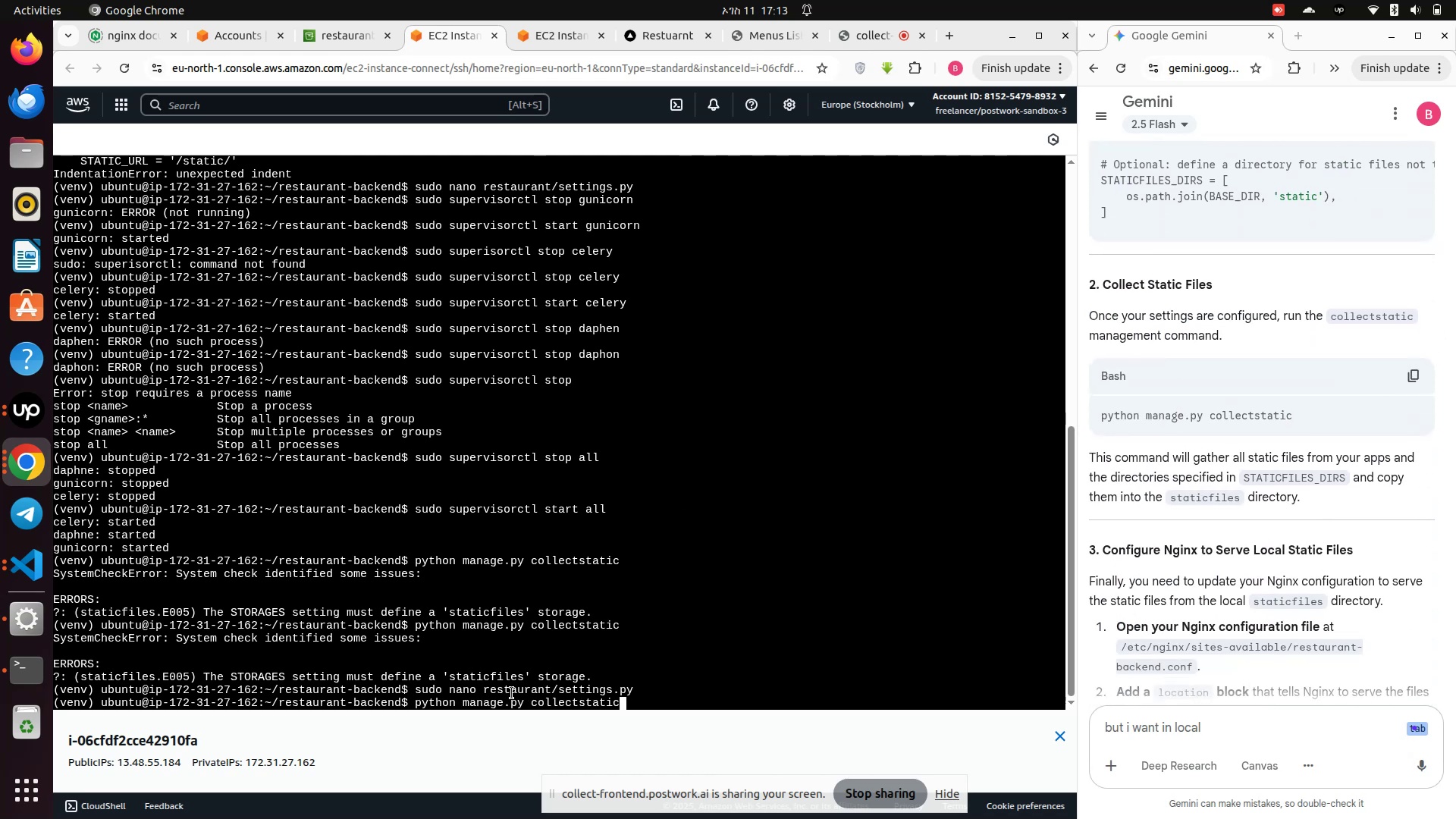 
key(Enter)
 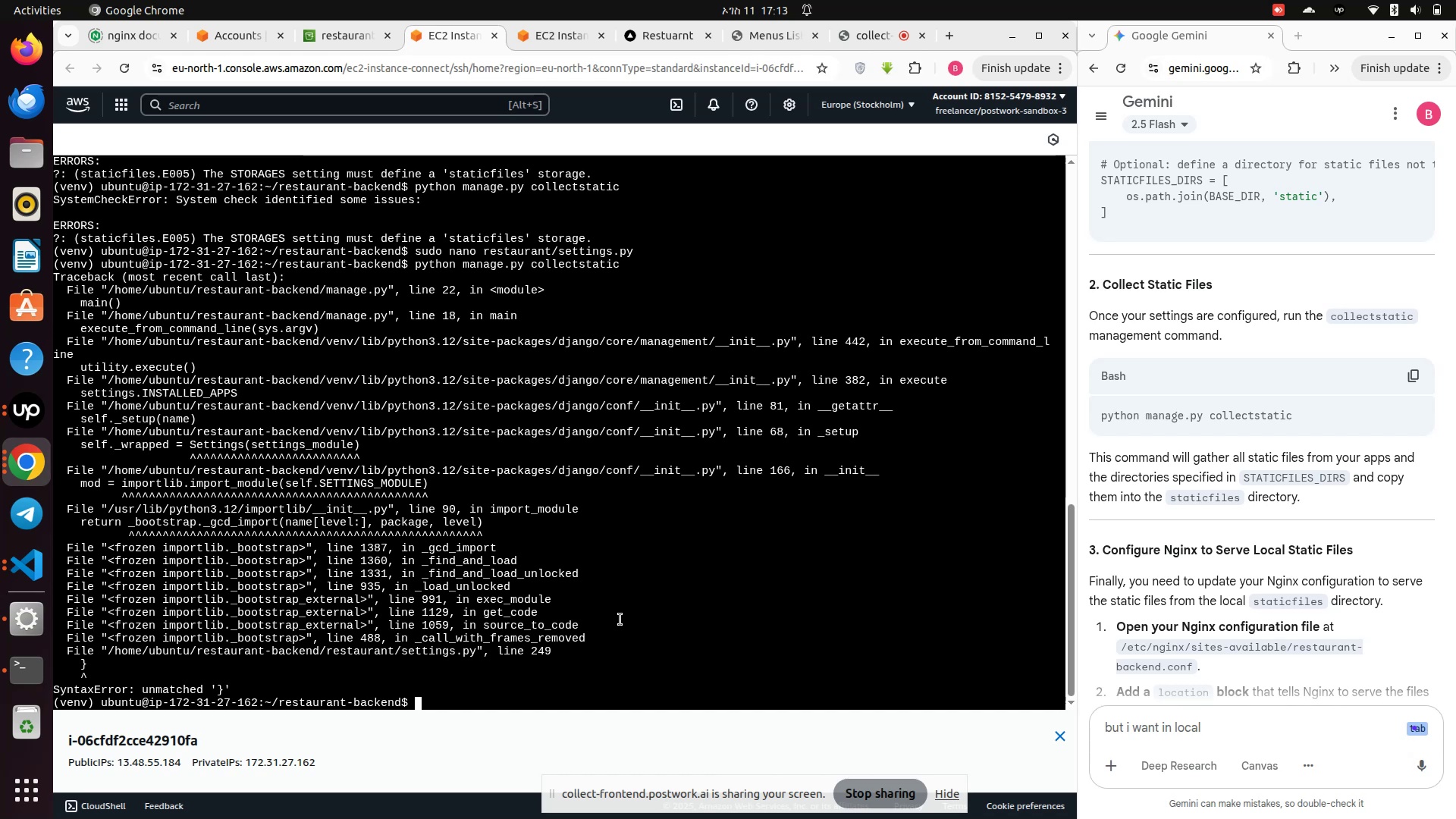 
wait(7.39)
 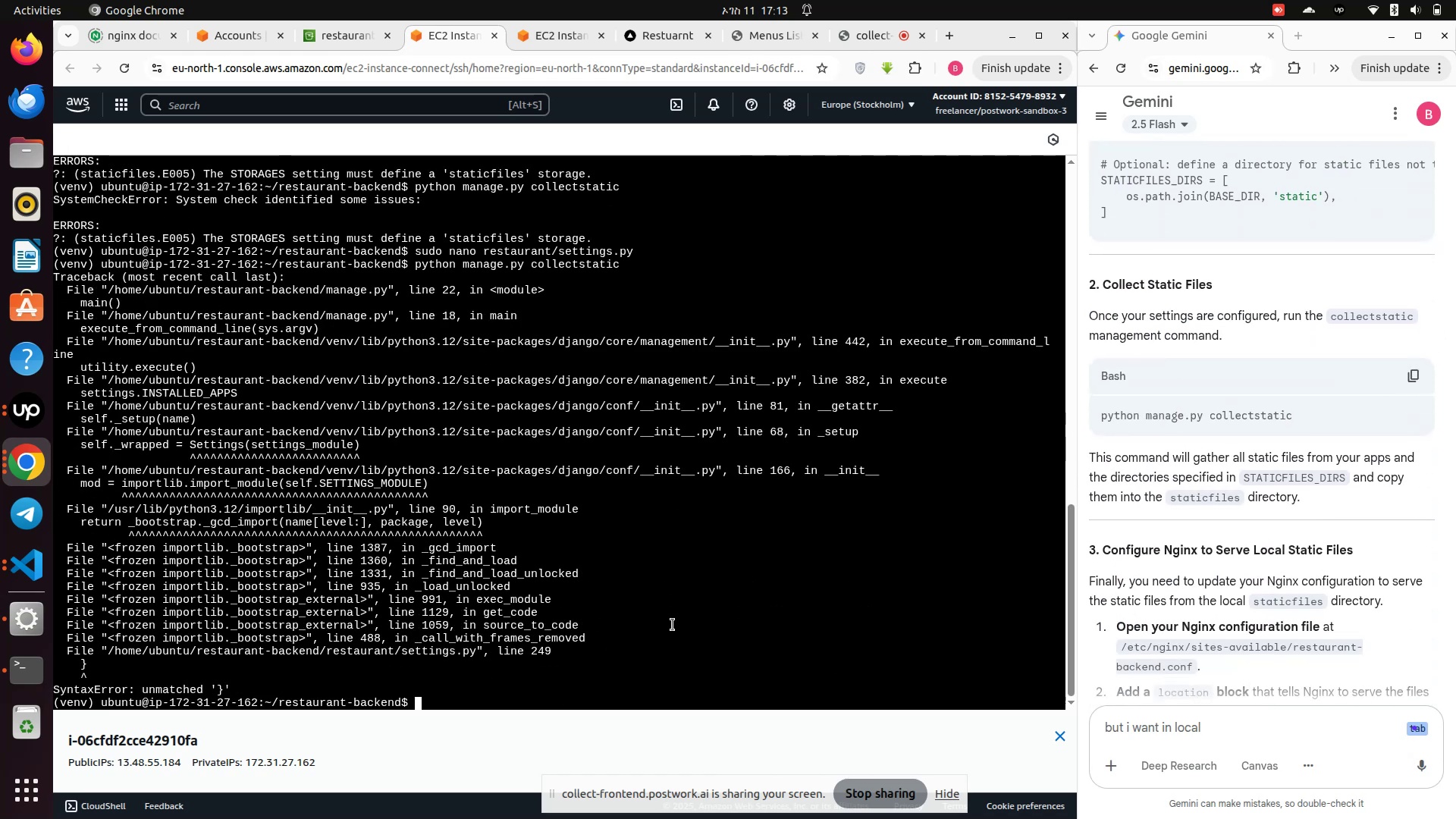 
scroll: coordinate [620, 620], scroll_direction: up, amount: 3.0
 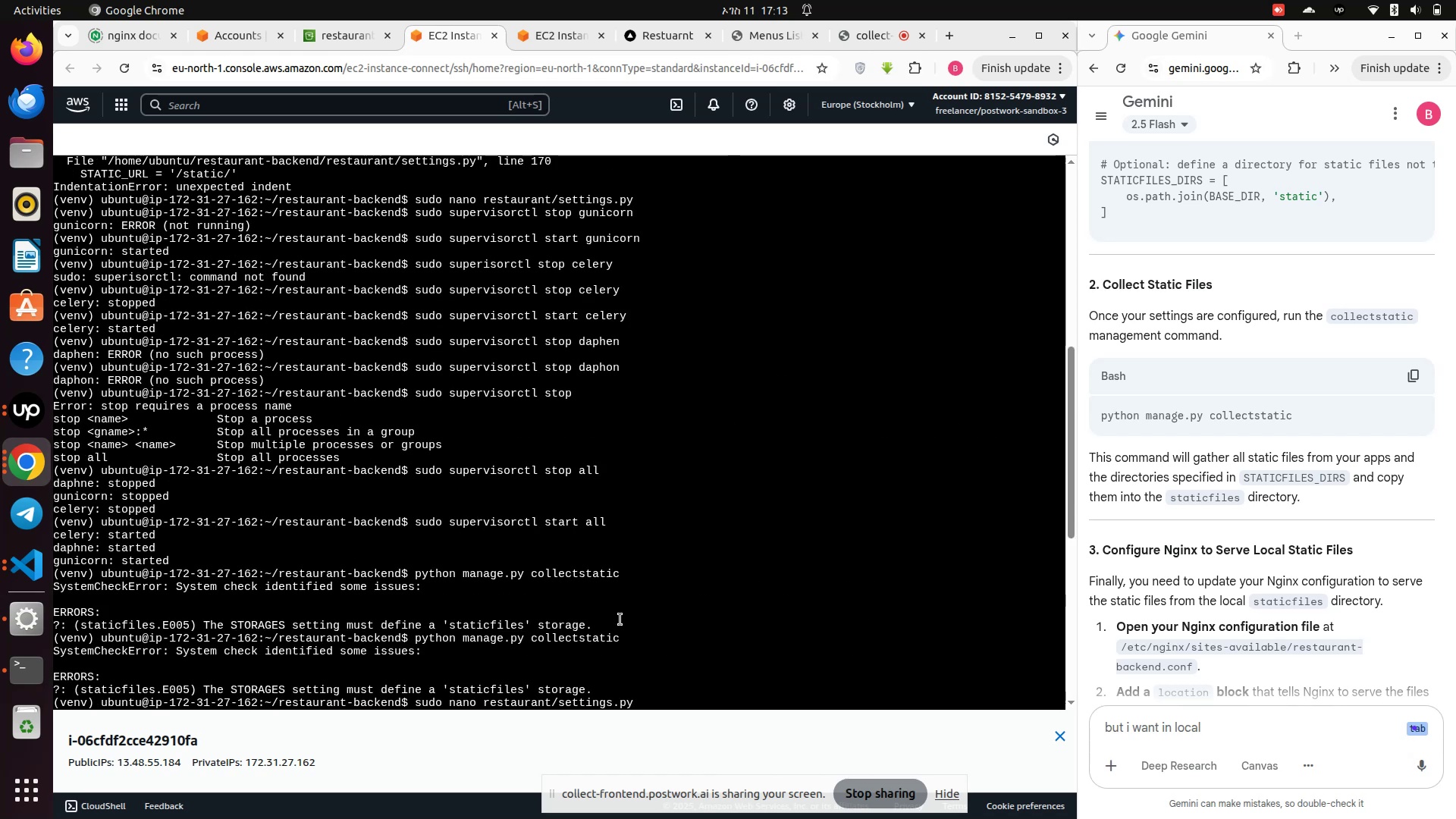 
scroll: coordinate [620, 620], scroll_direction: down, amount: 3.0
 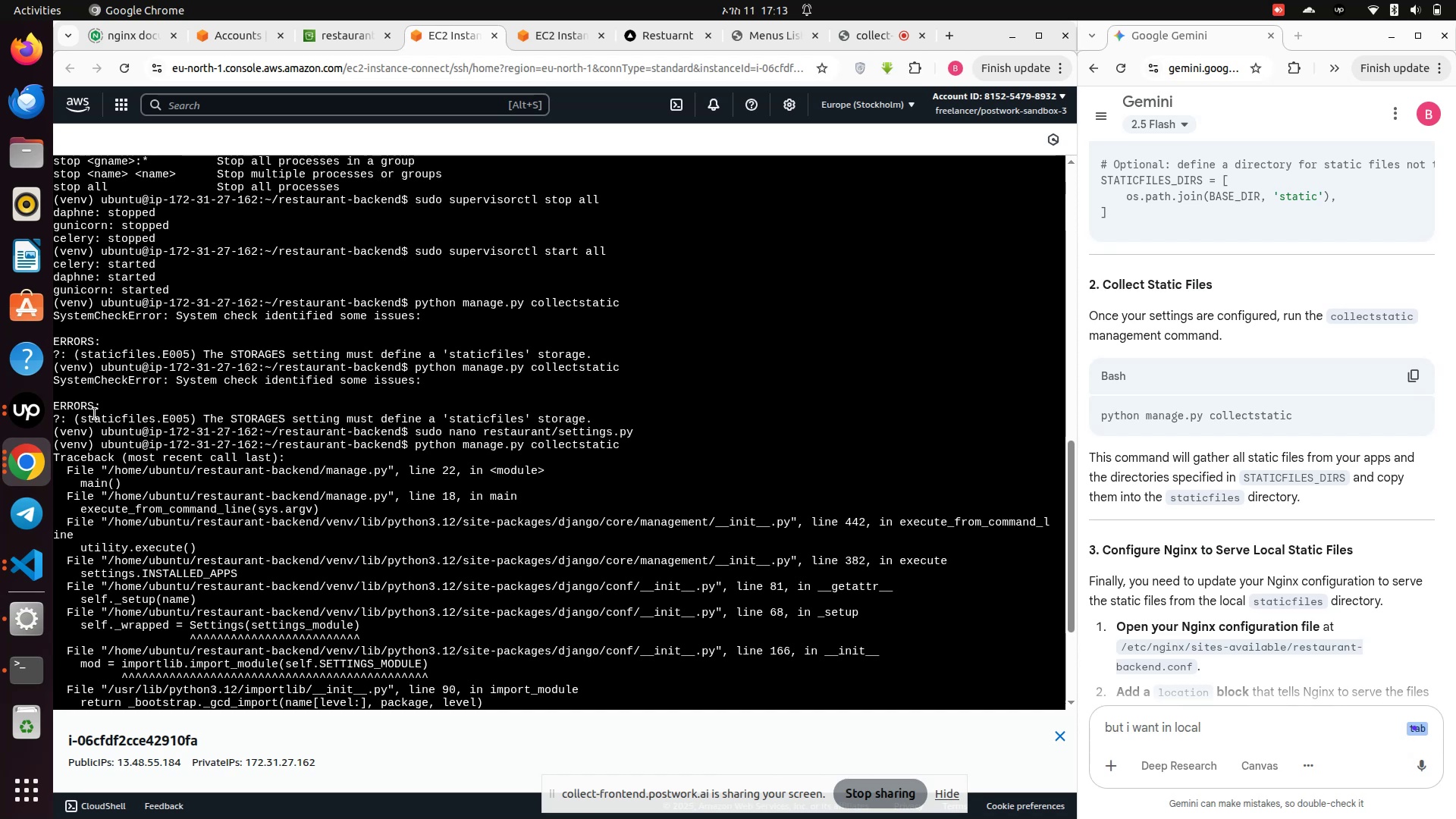 
left_click_drag(start_coordinate=[80, 417], to_coordinate=[236, 687])
 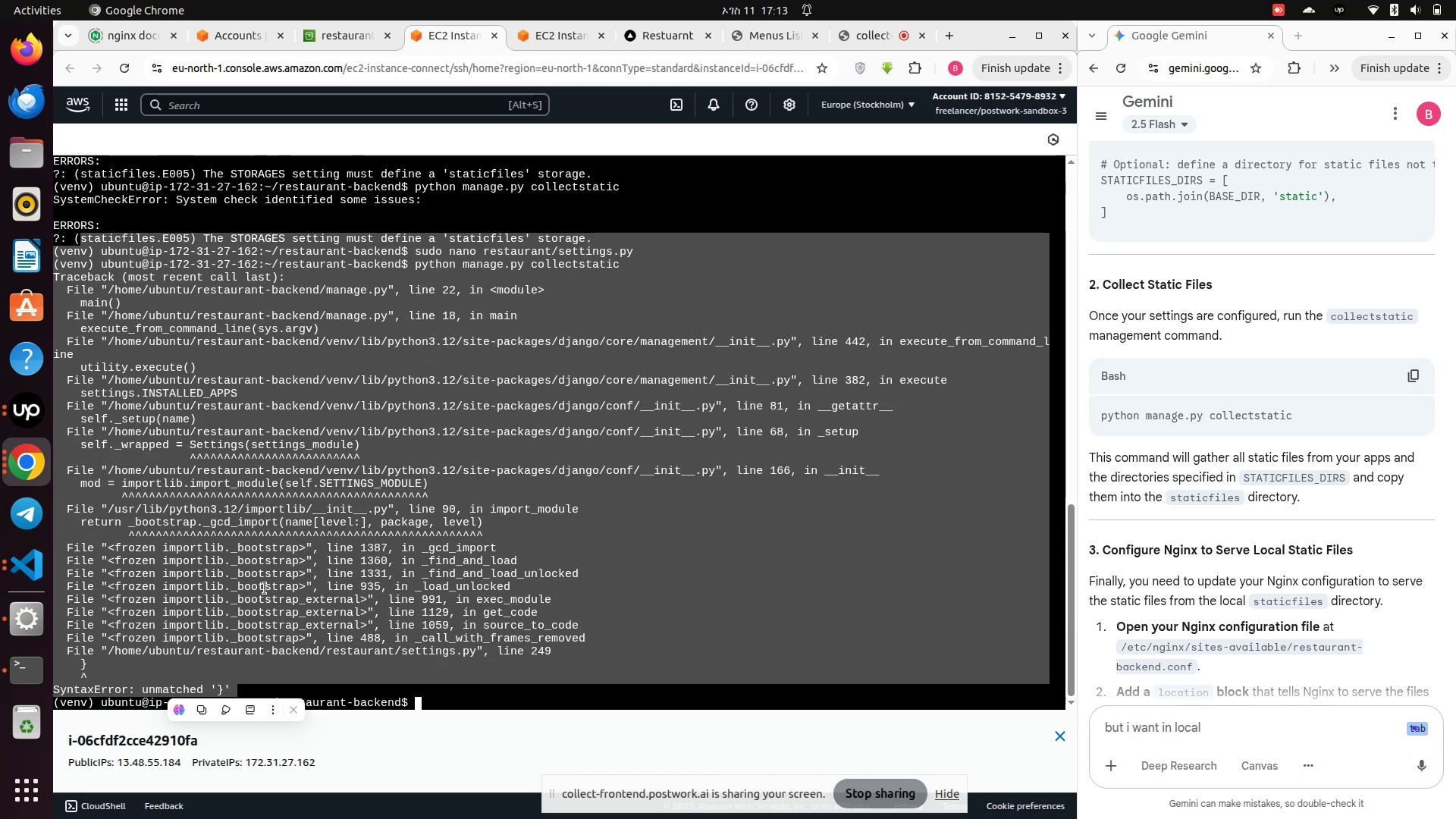 
right_click([265, 586])
 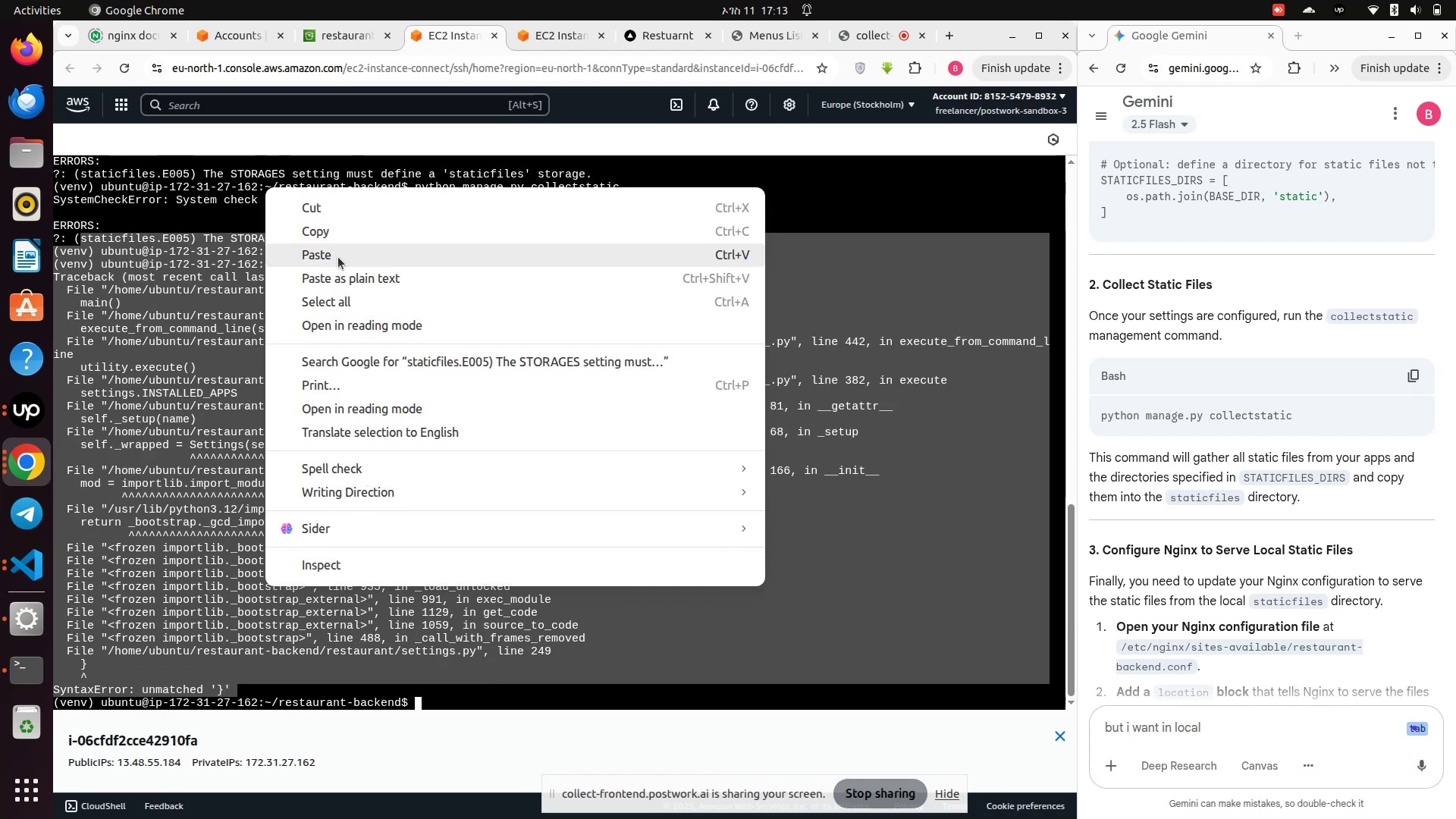 
left_click([334, 237])
 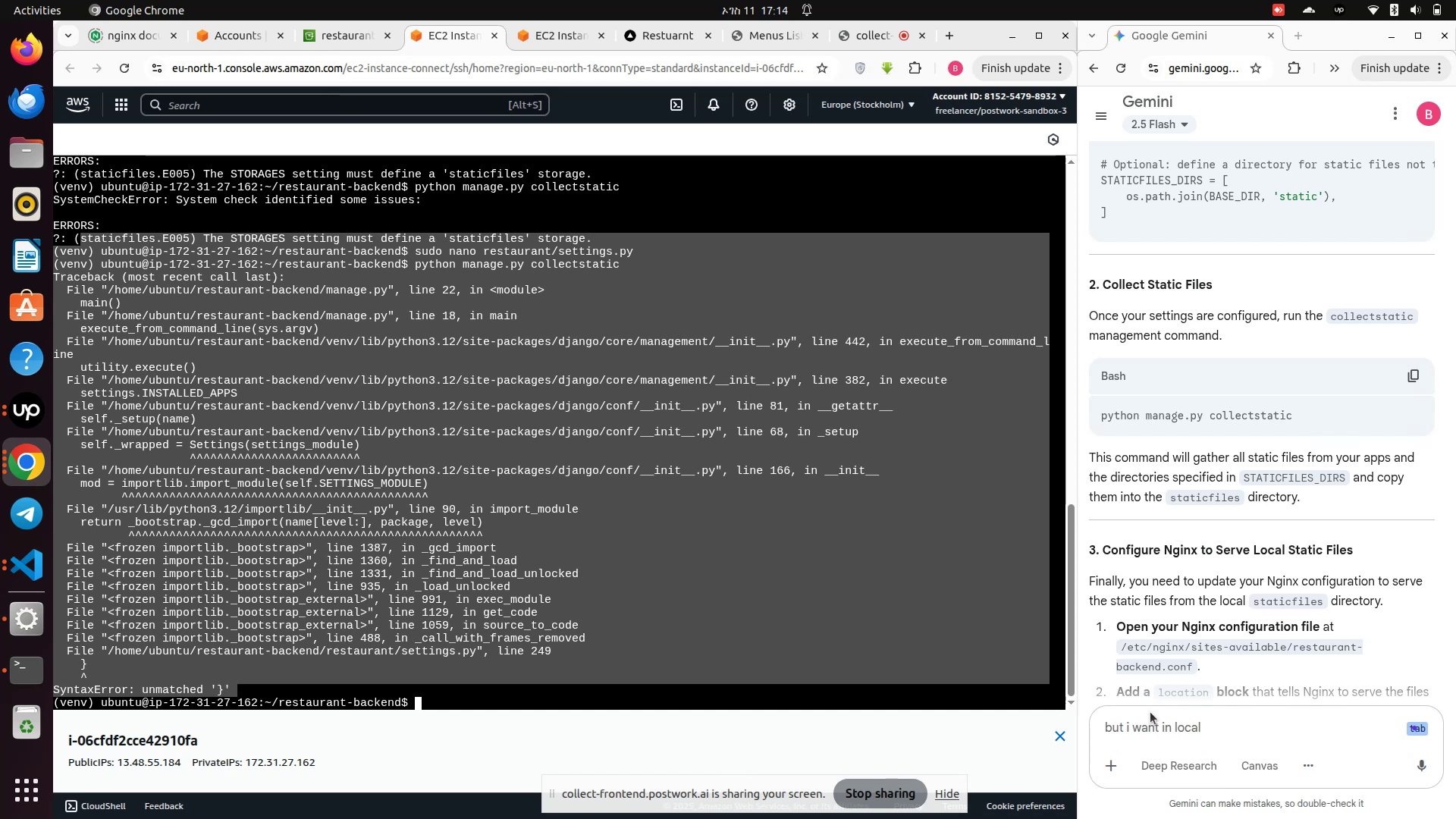 
left_click([1160, 721])
 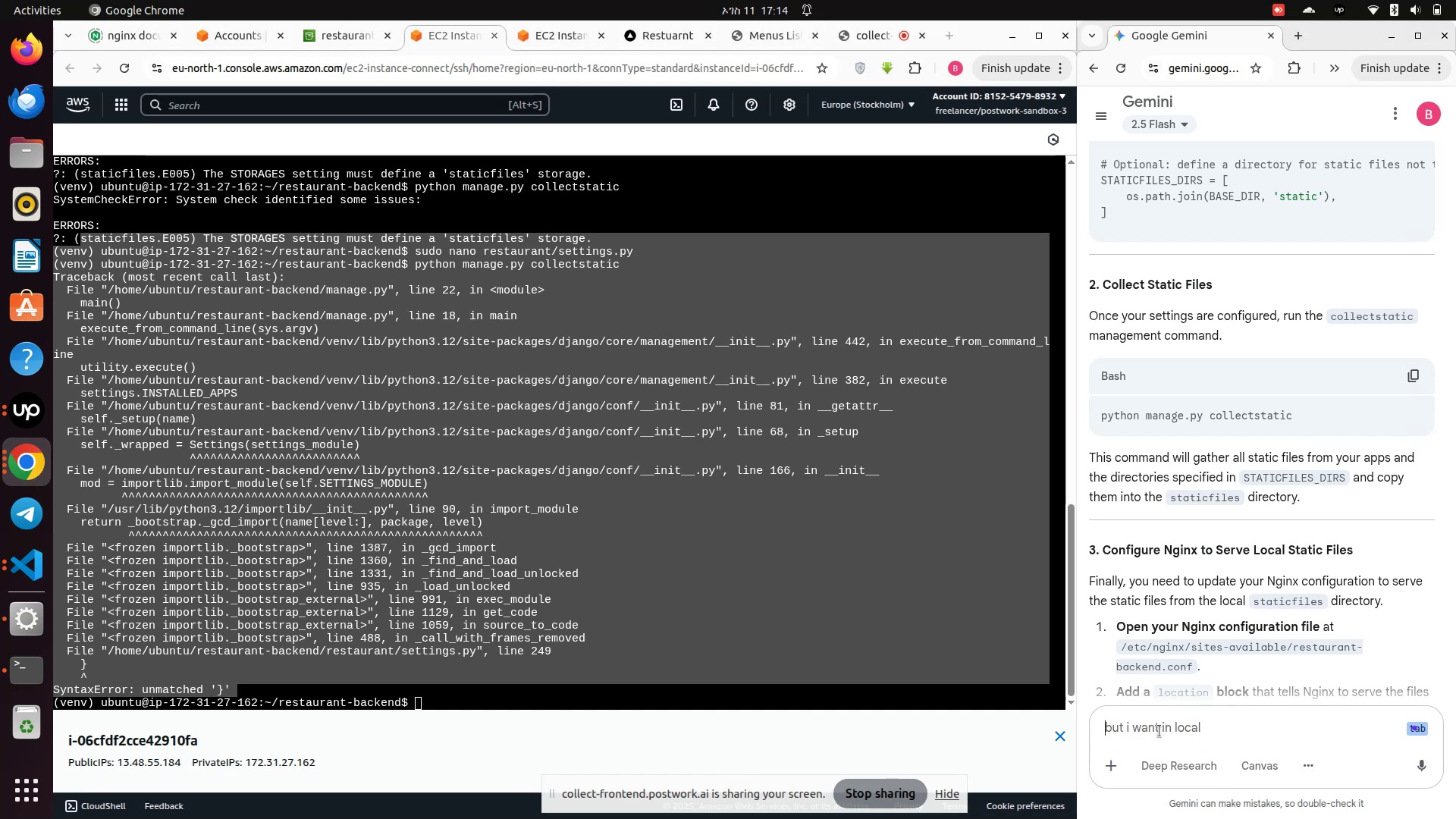 
left_click([1159, 731])
 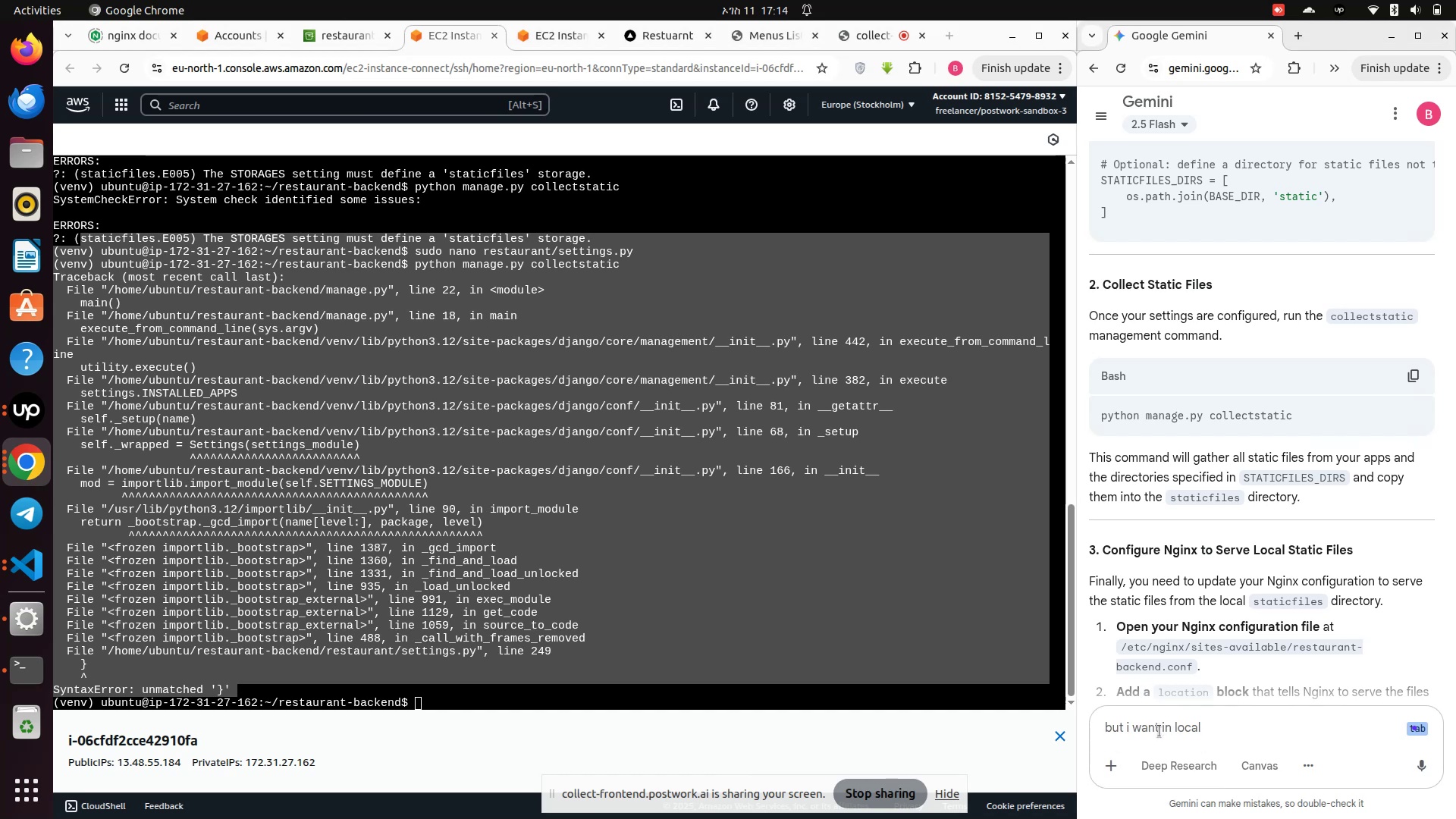 
key(Control+A)
 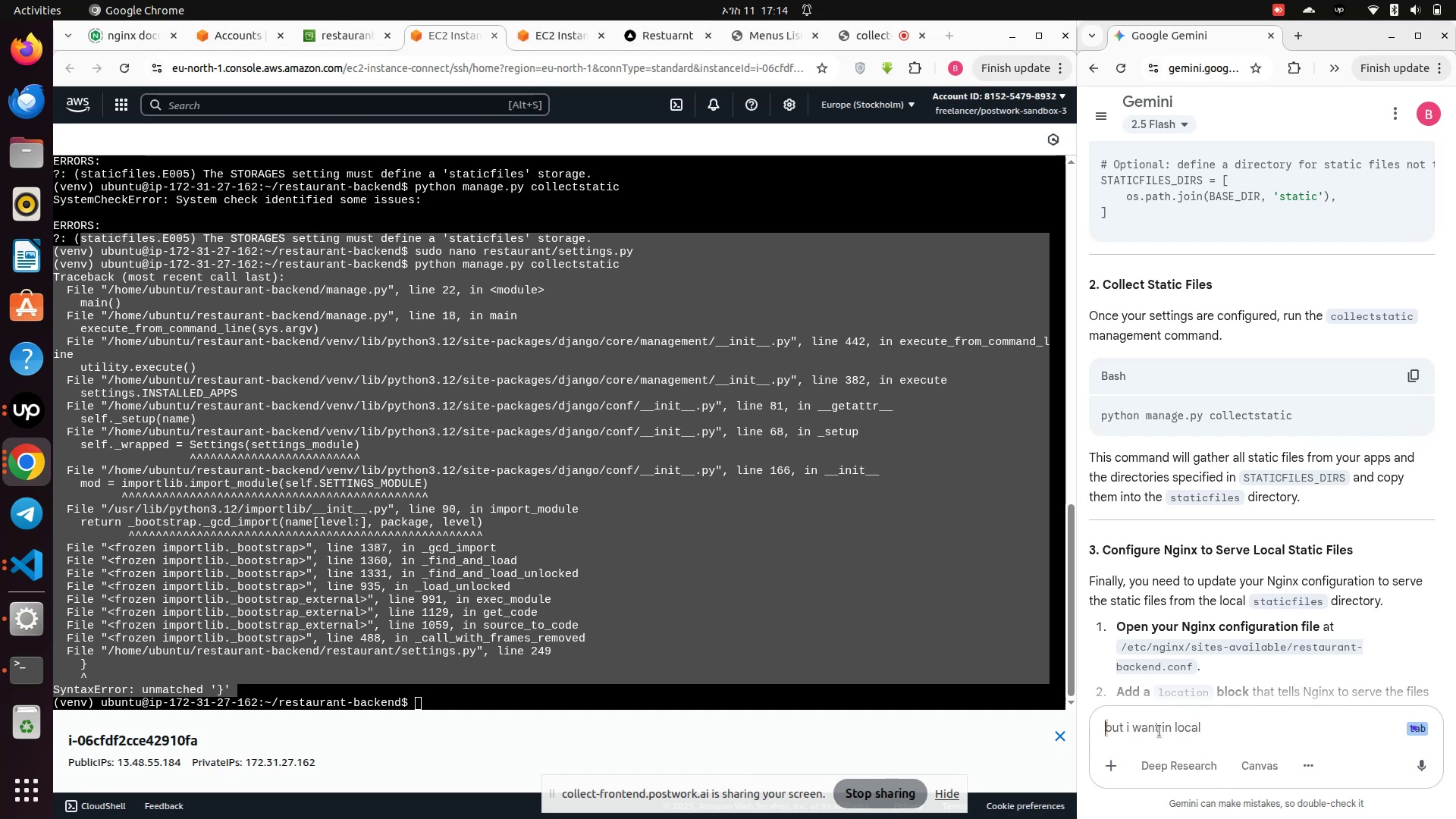 
key(Control+V)
 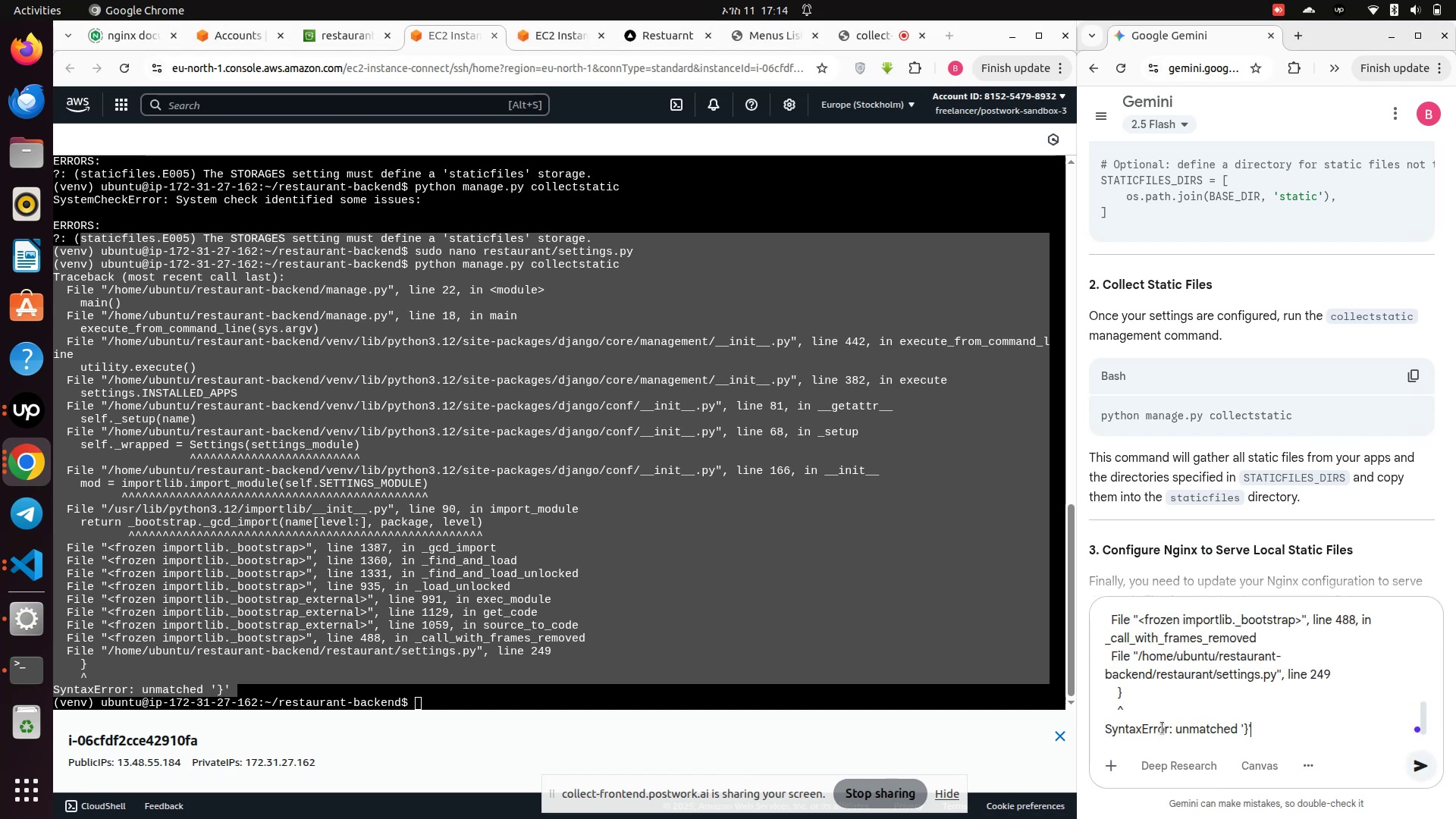 
key(Enter)
 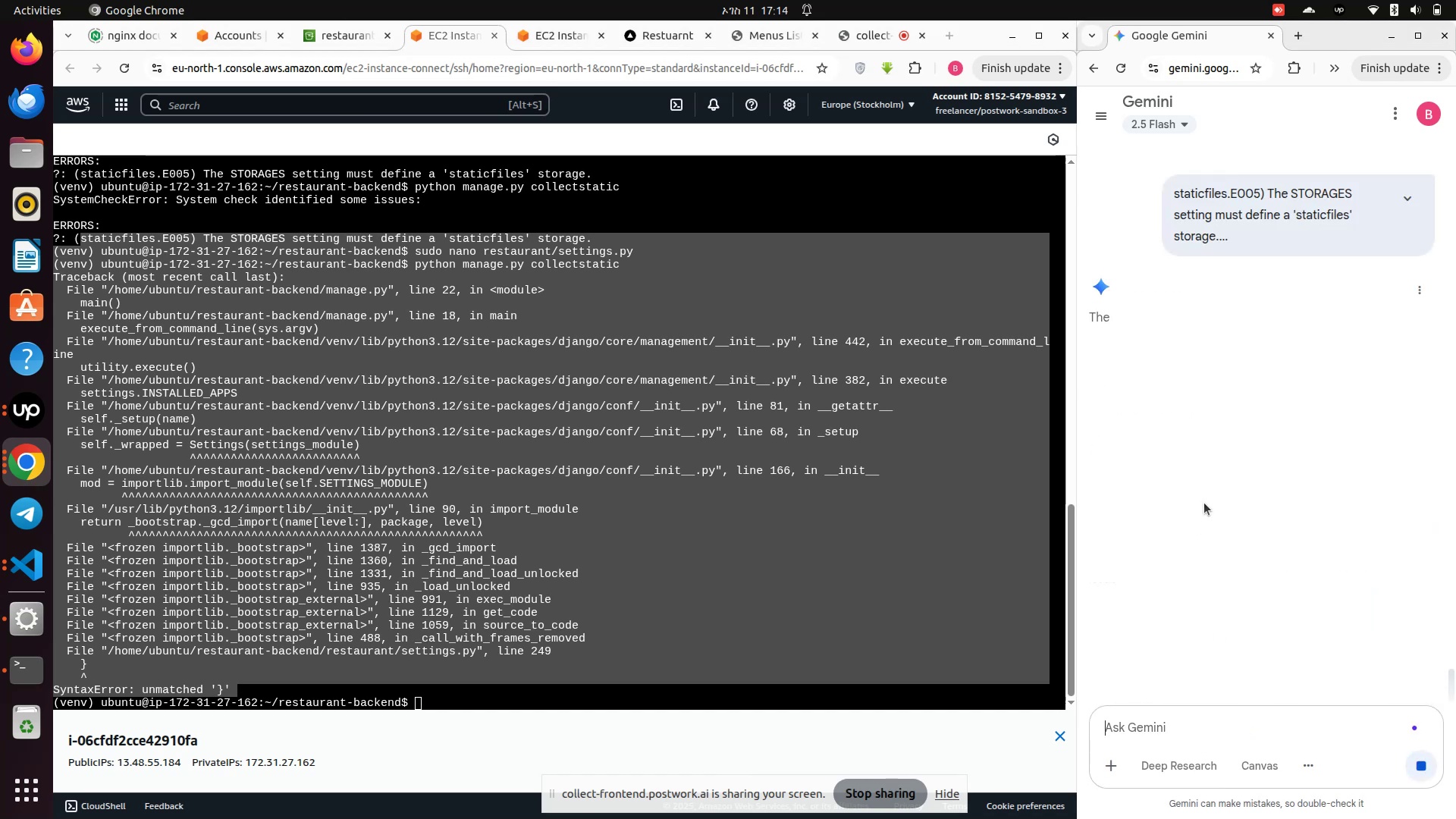 
scroll: coordinate [1240, 555], scroll_direction: down, amount: 7.0
 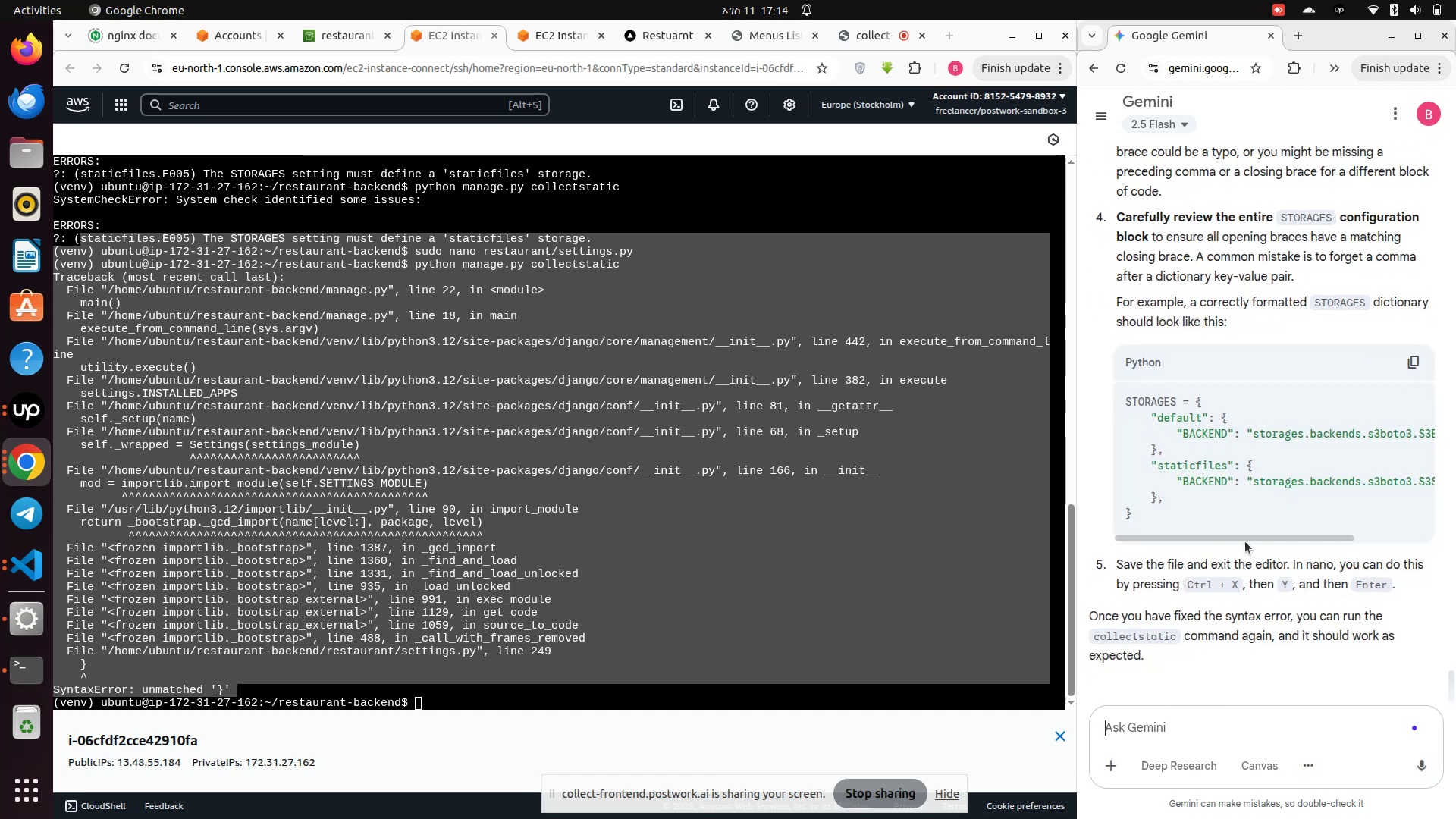 
left_click_drag(start_coordinate=[1211, 541], to_coordinate=[1174, 520])
 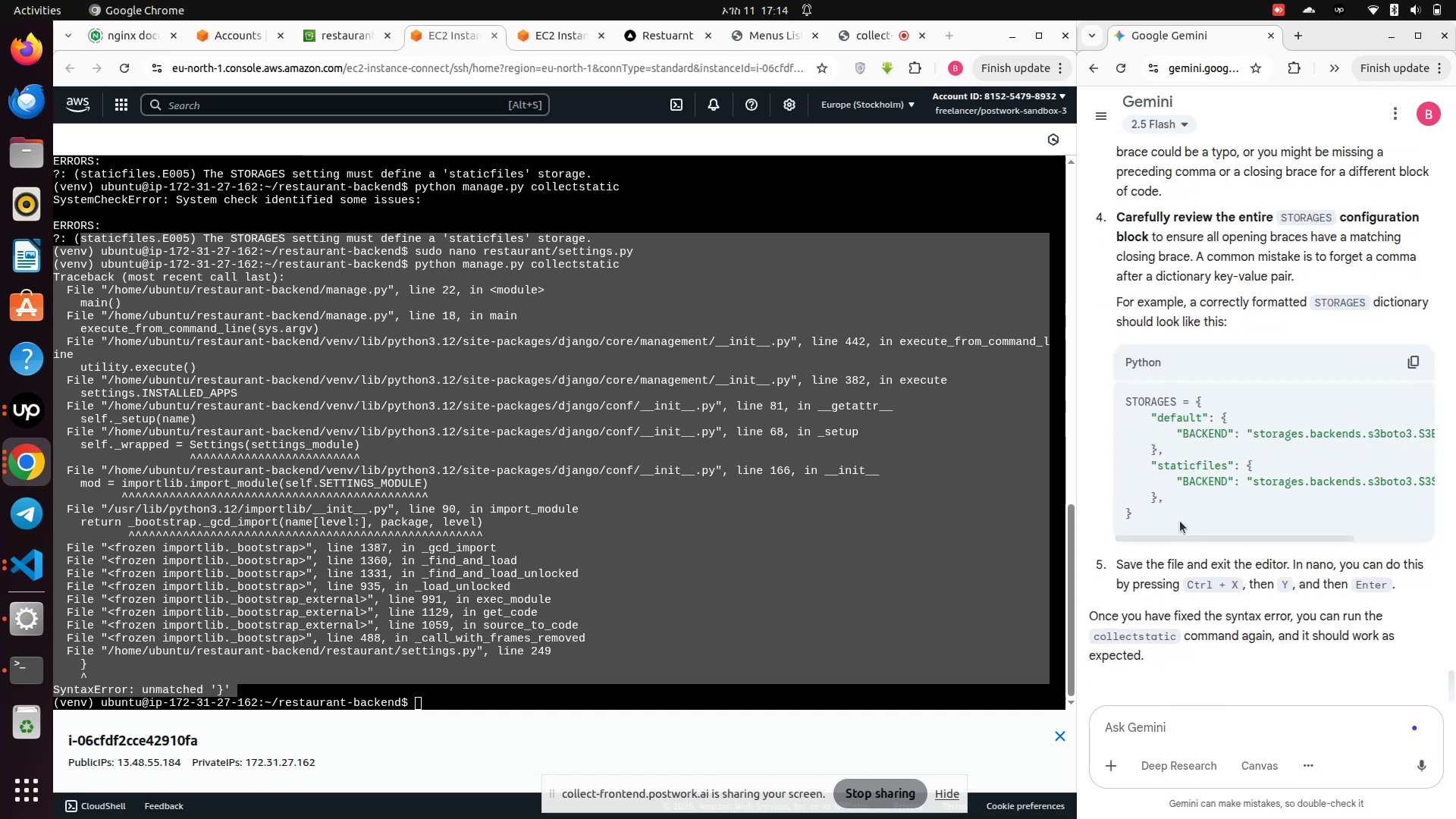 
scroll: coordinate [1228, 621], scroll_direction: down, amount: 6.0
 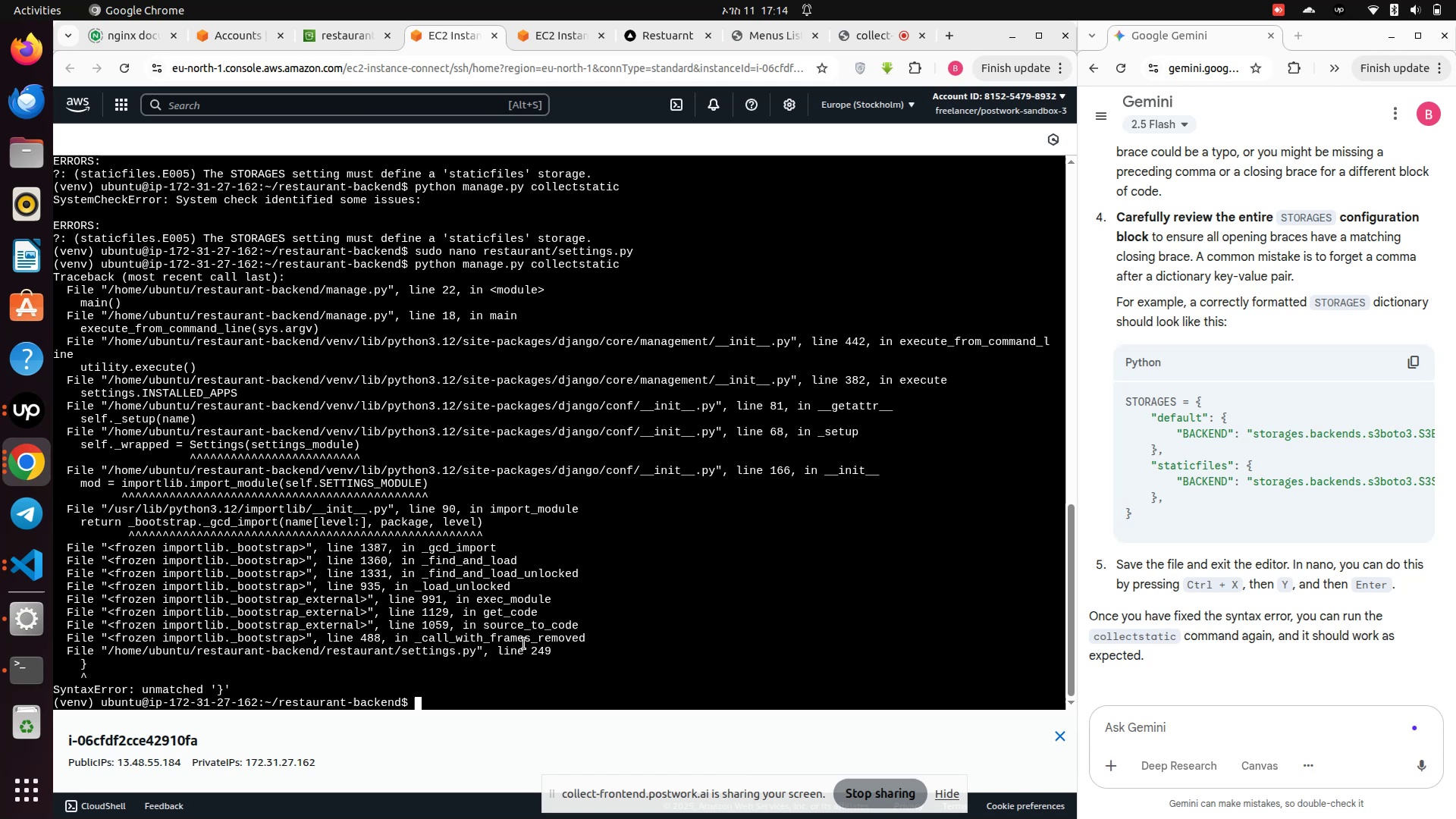 
key(ArrowUp)
 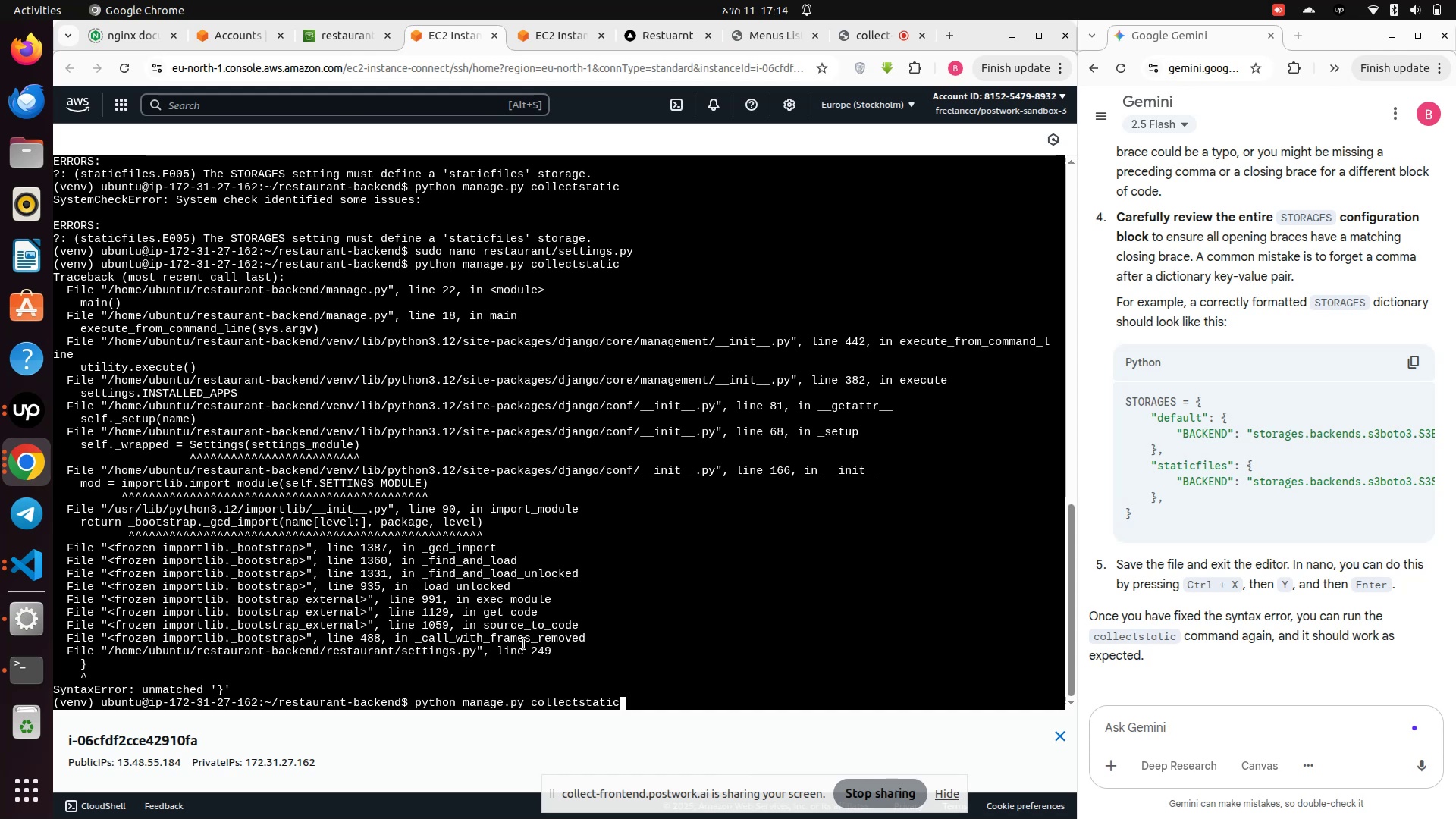 
key(ArrowUp)
 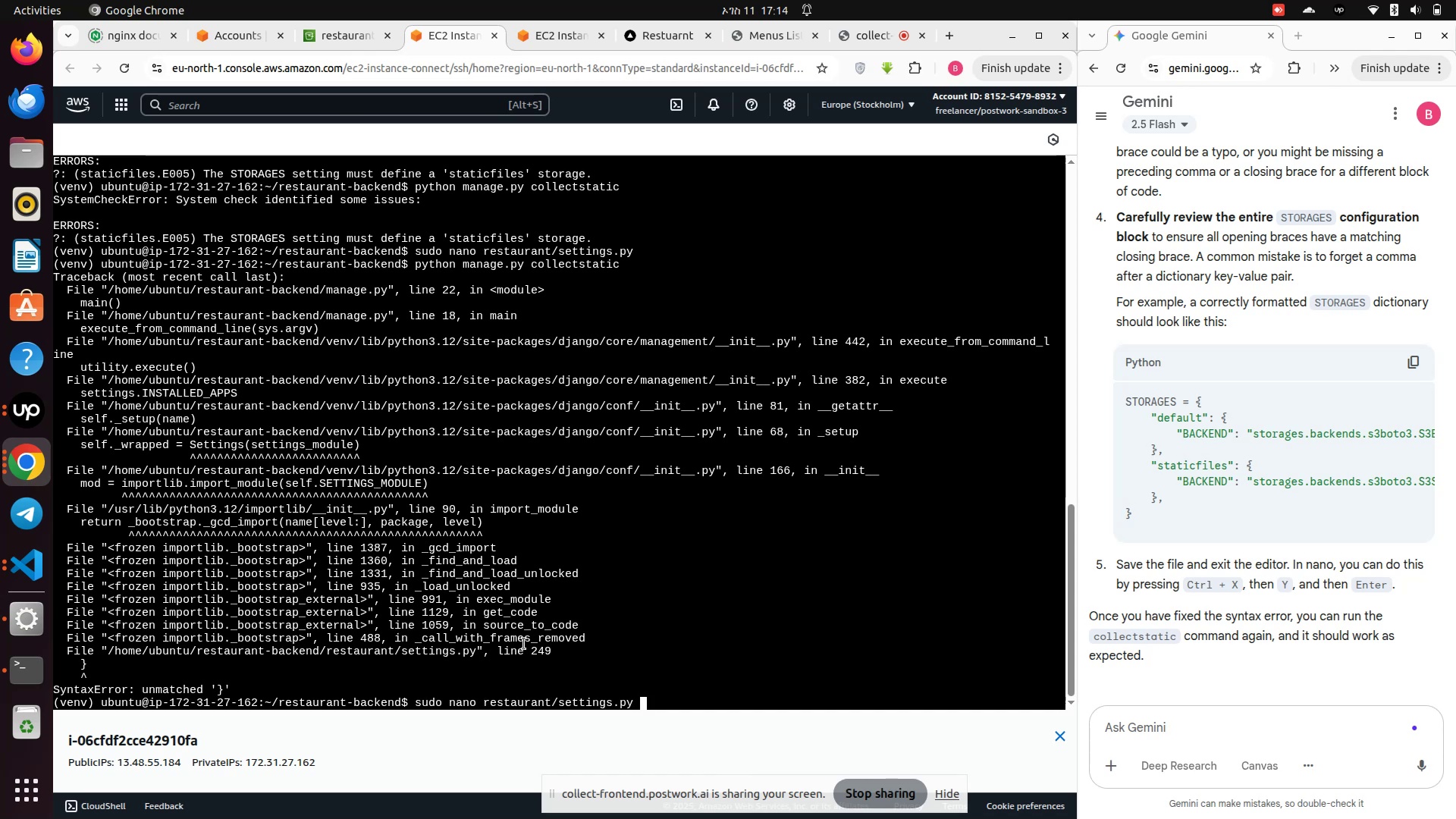 
key(ArrowDown)
 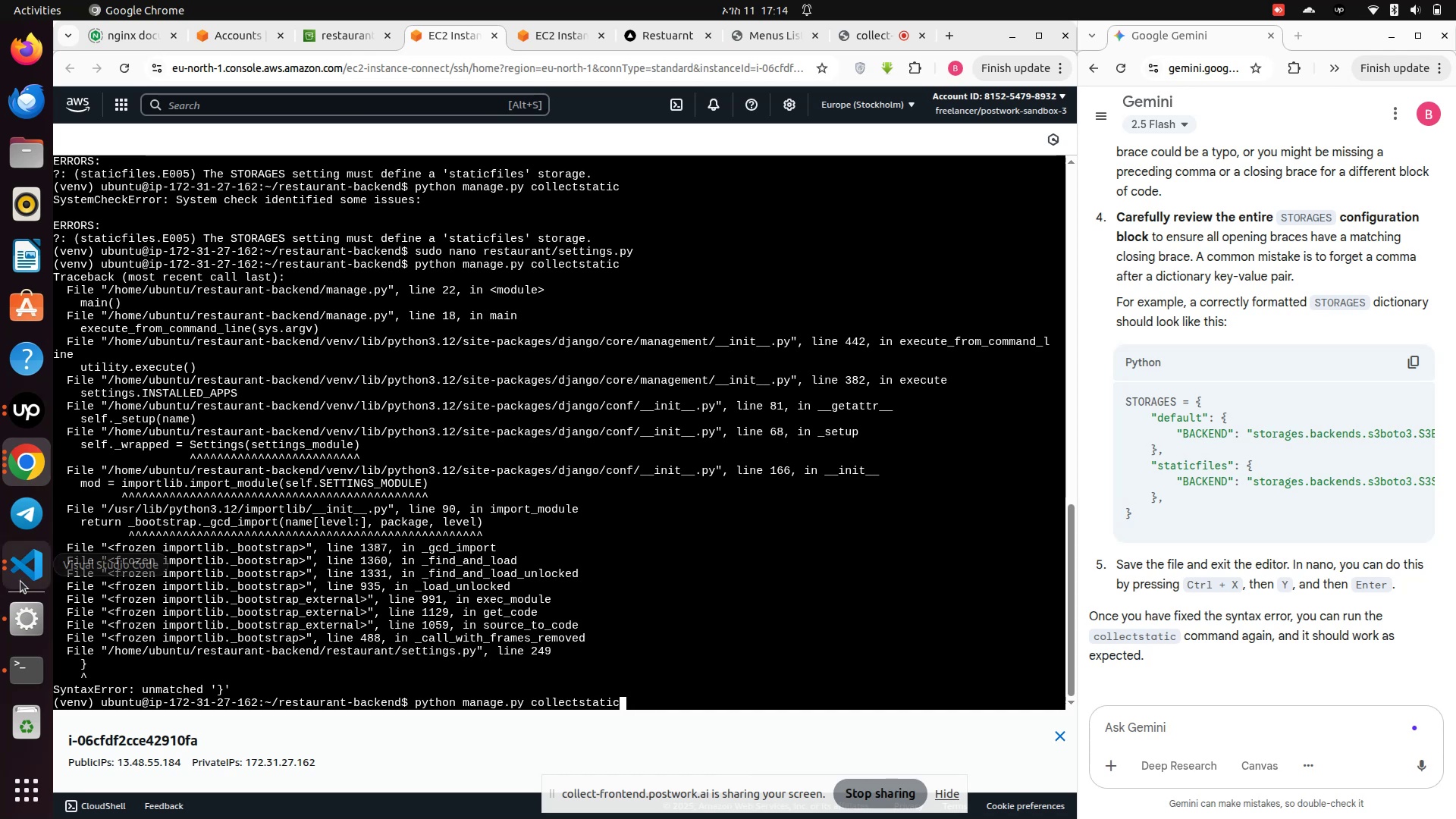 
wait(5.51)
 